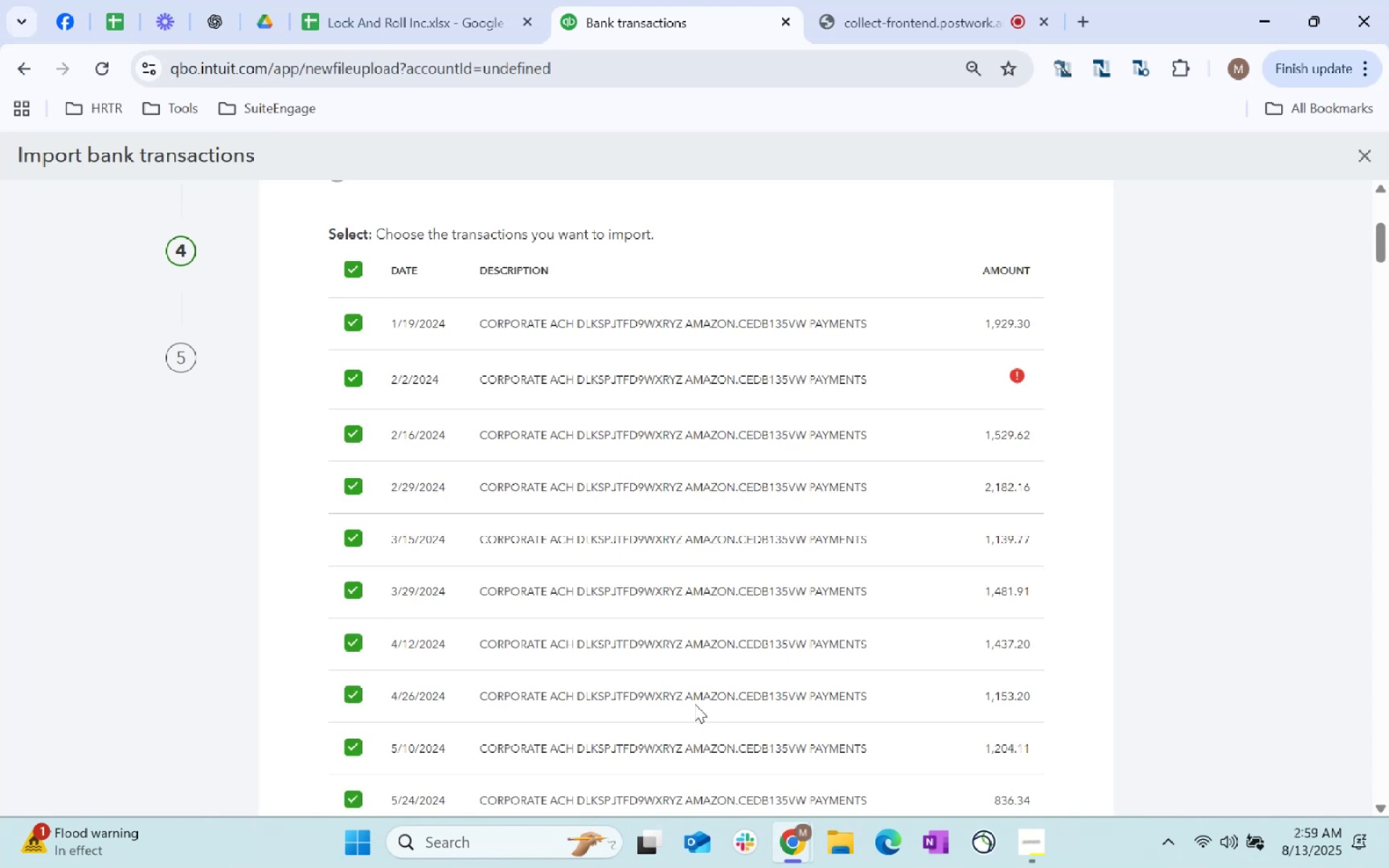 
scroll: coordinate [388, 5], scroll_direction: down, amount: 47.0
 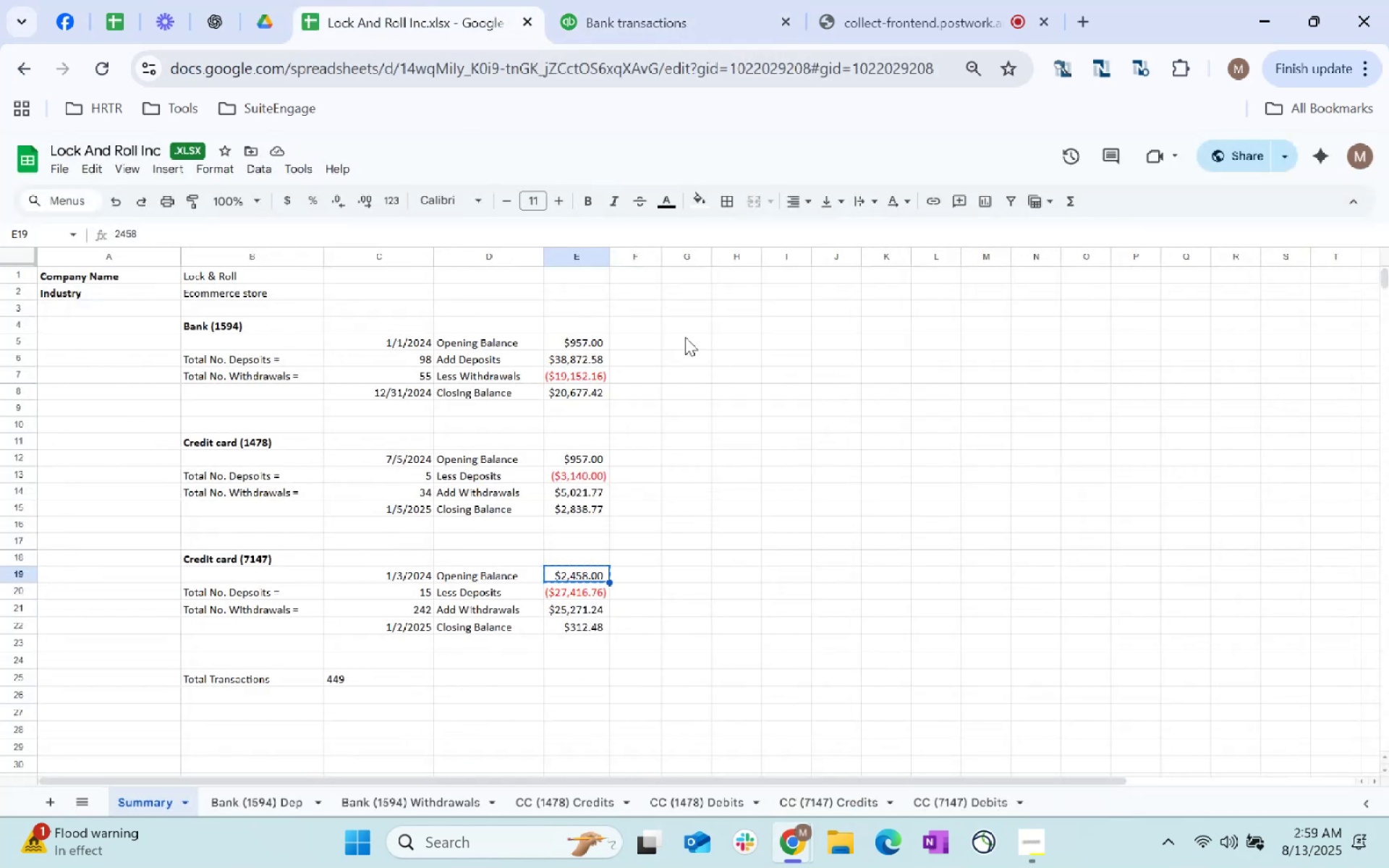 
left_click([400, 0])
 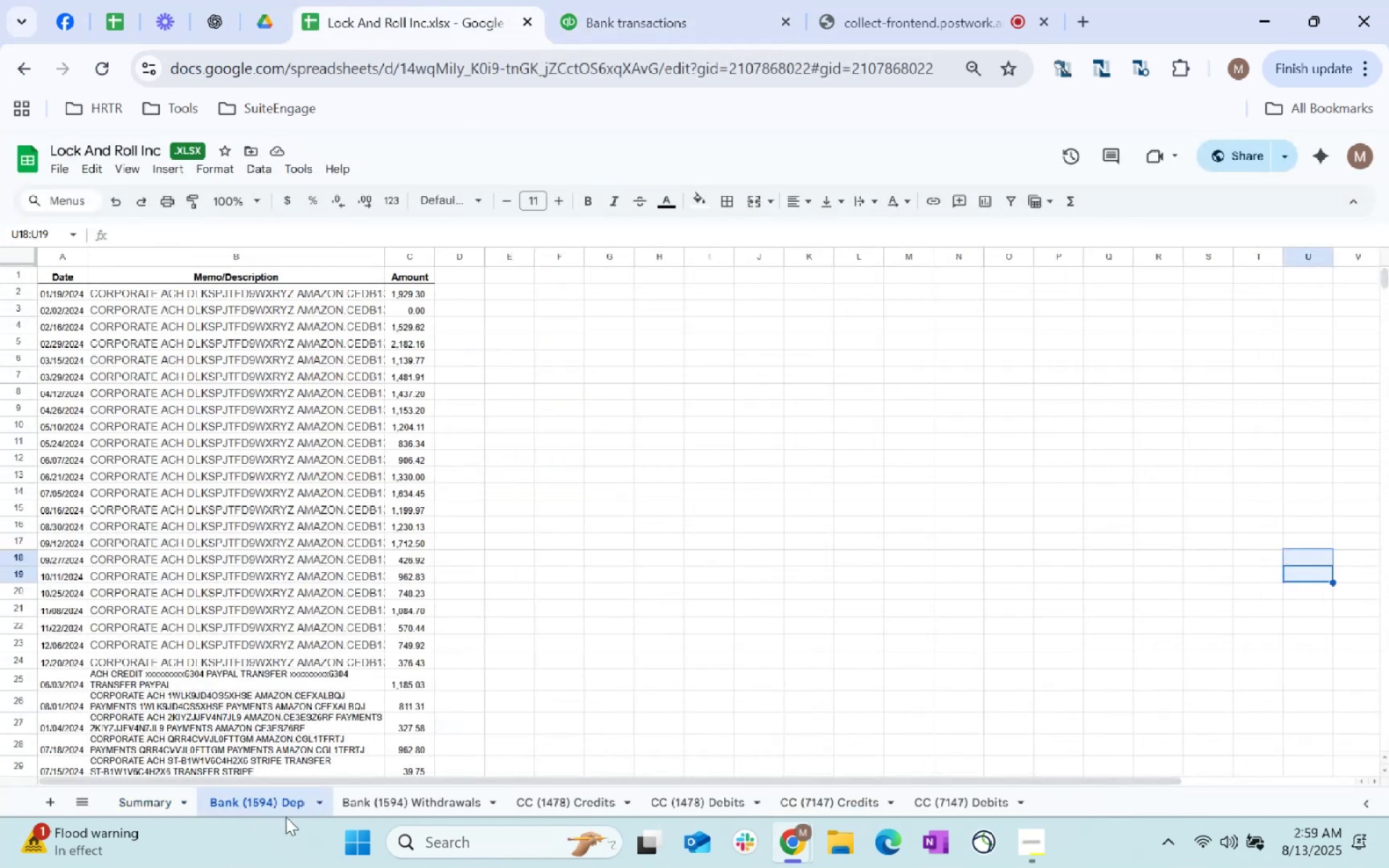 
scroll: coordinate [420, 299], scroll_direction: up, amount: 24.0
 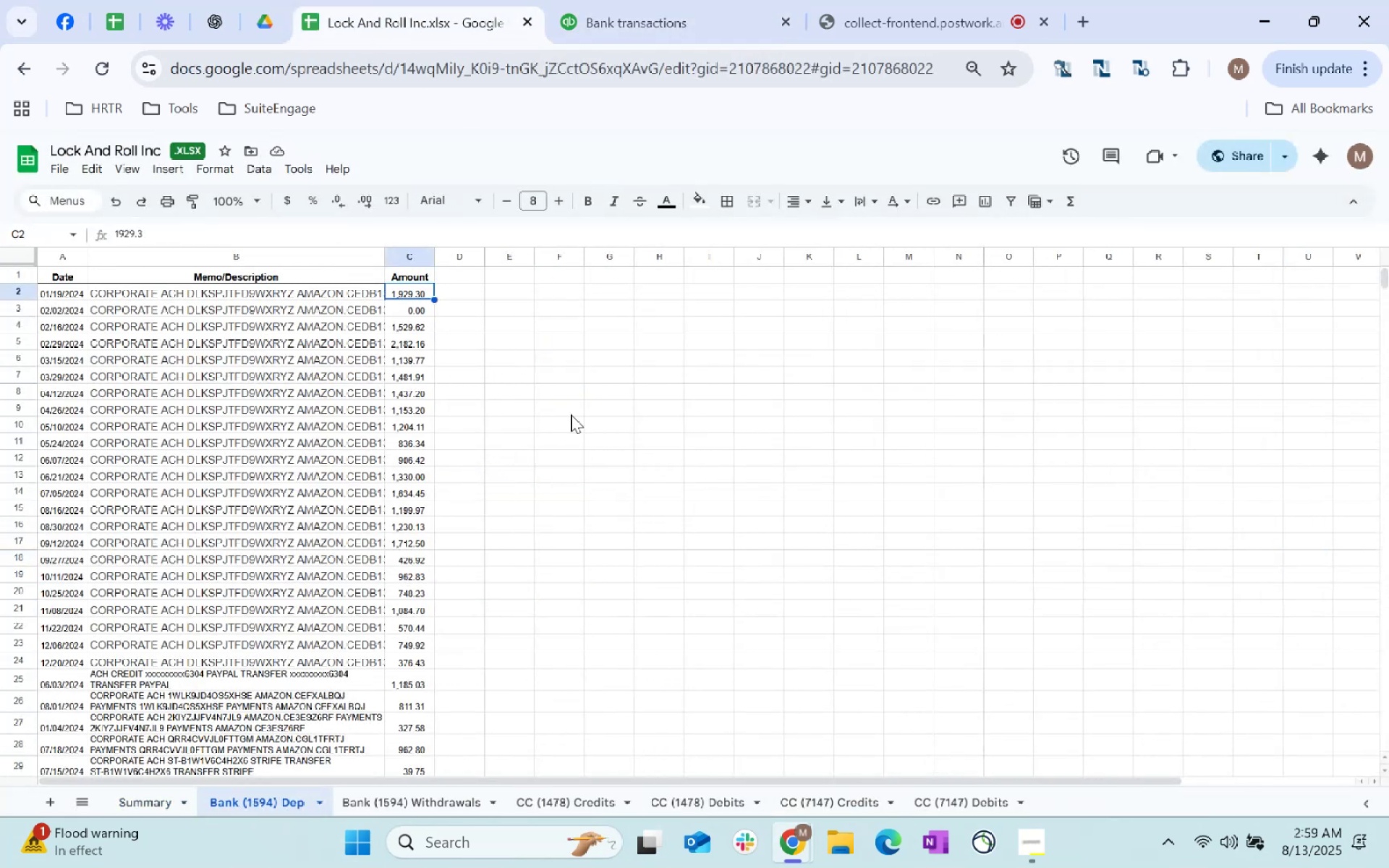 
key(Control+Shift+ArrowDown)
 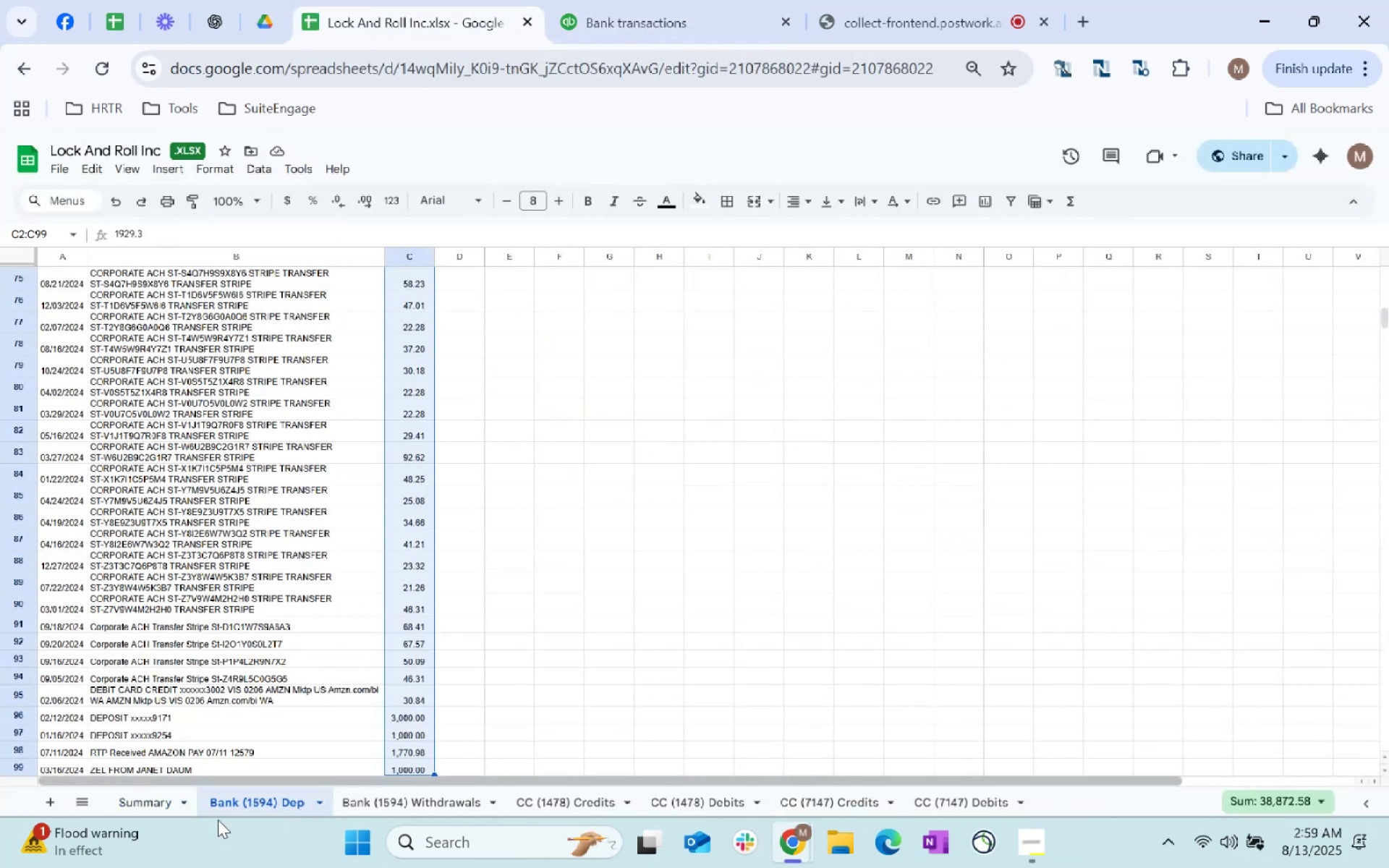 
left_click([140, 799])
 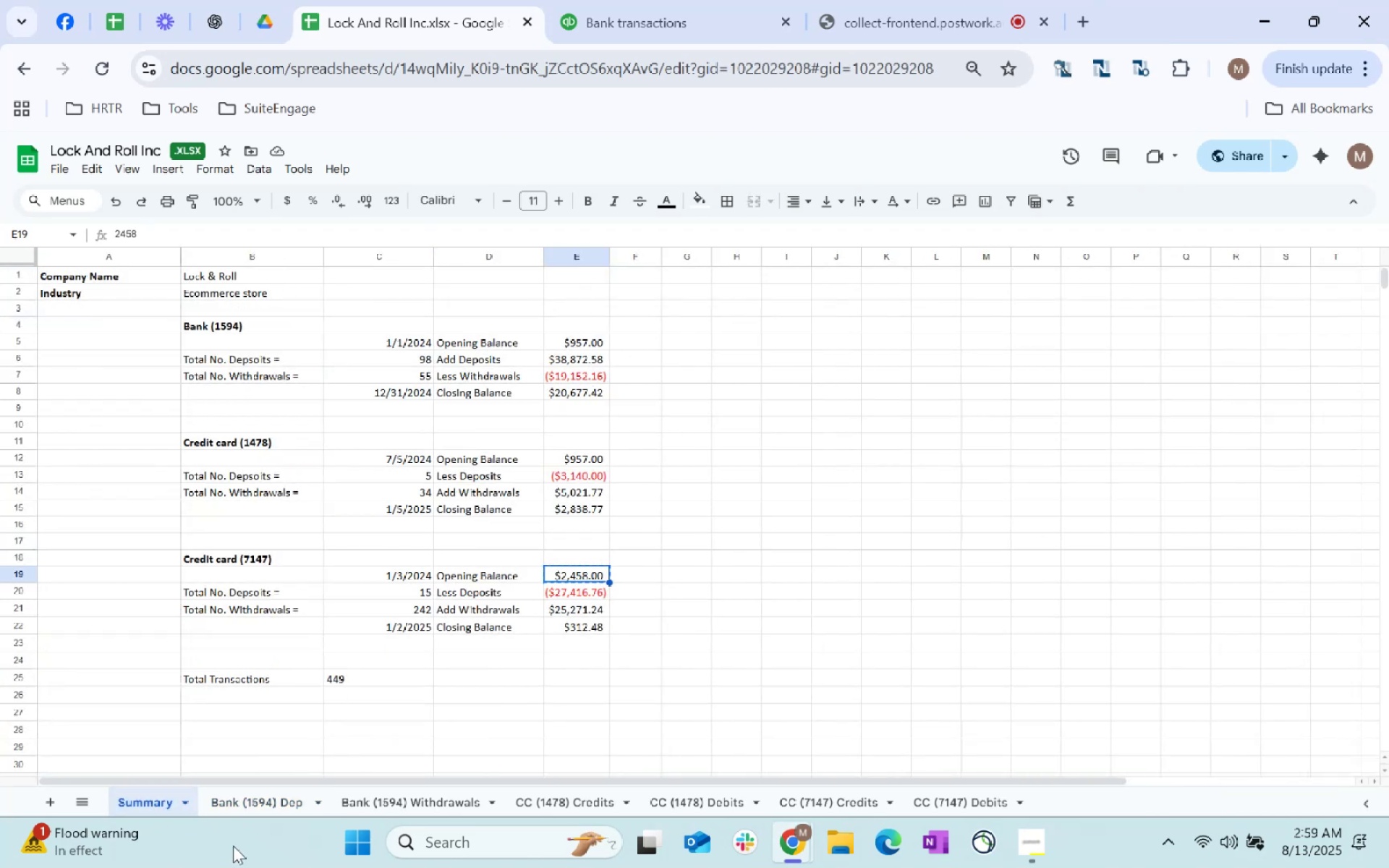 
double_click([266, 800])
 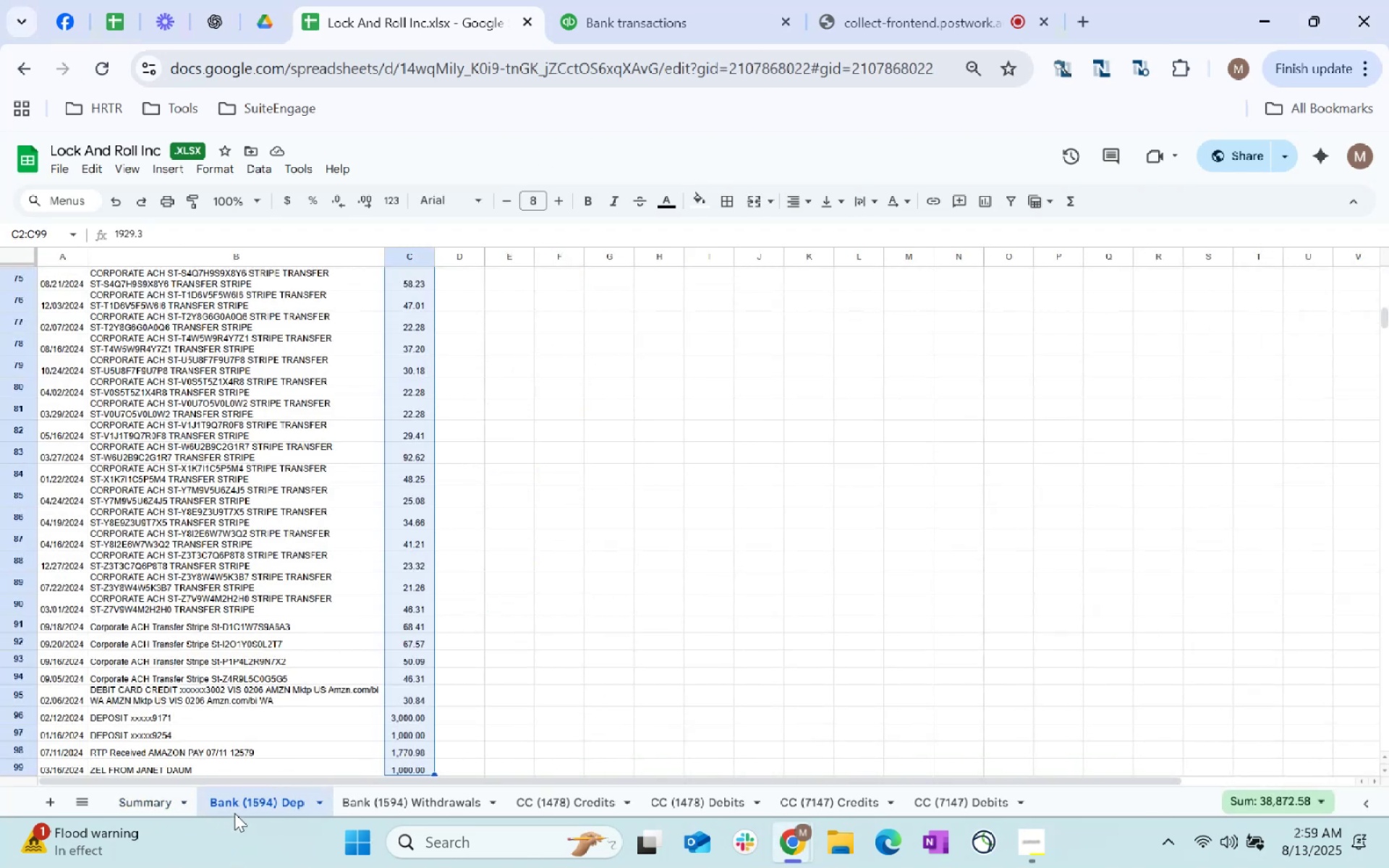 
key(Alt+AltLeft)
 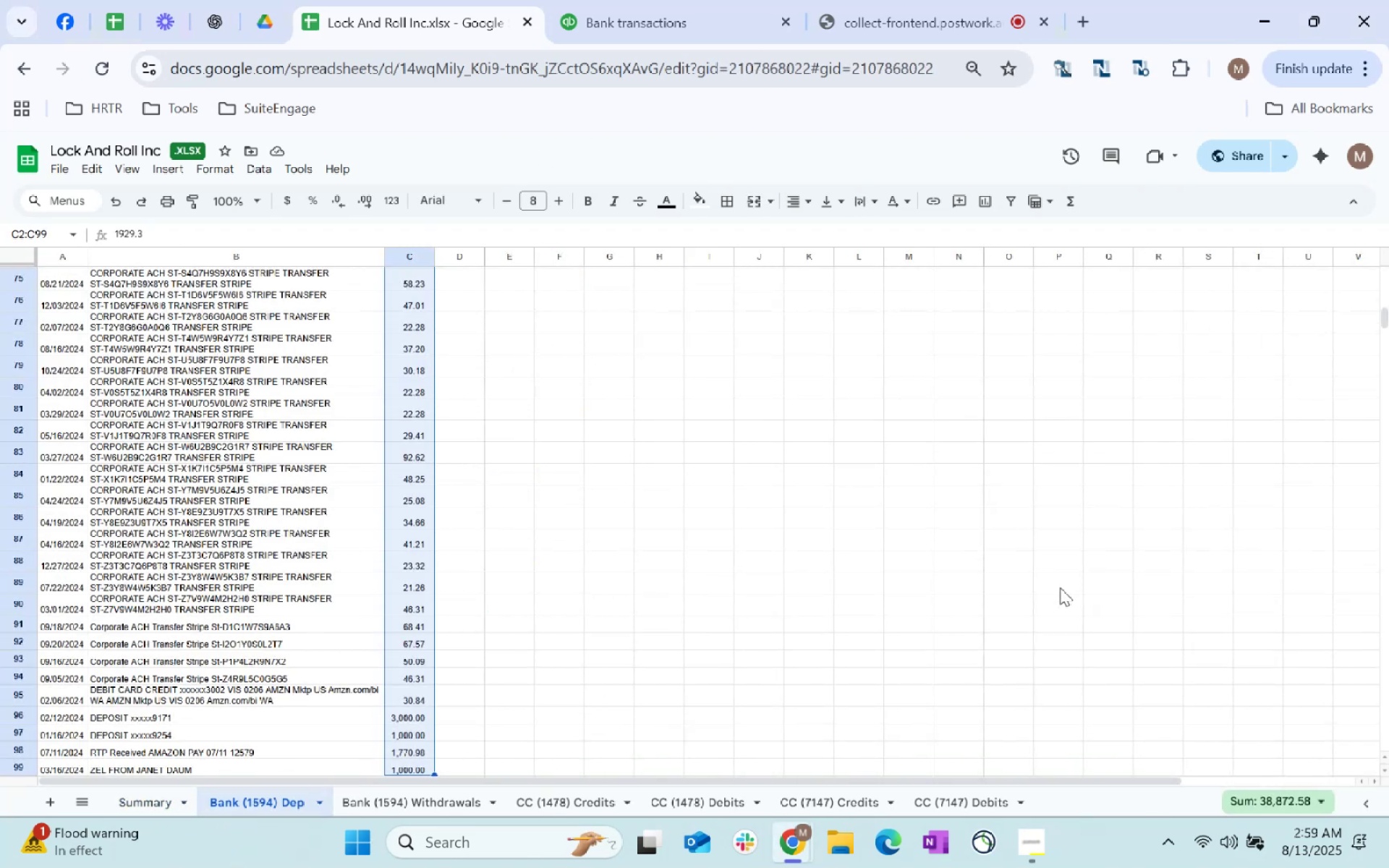 
key(Alt+Tab)
 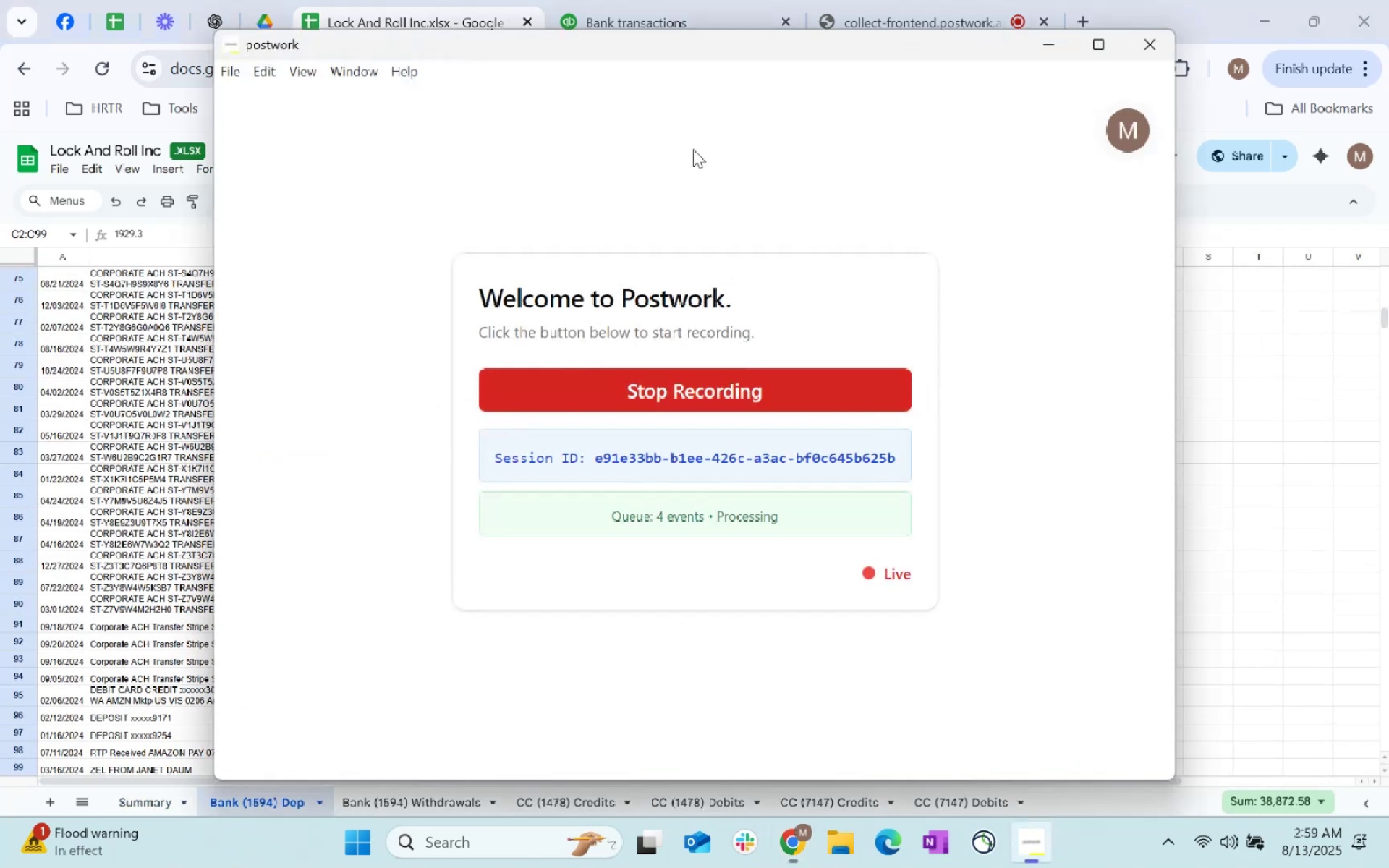 
key(Alt+AltLeft)
 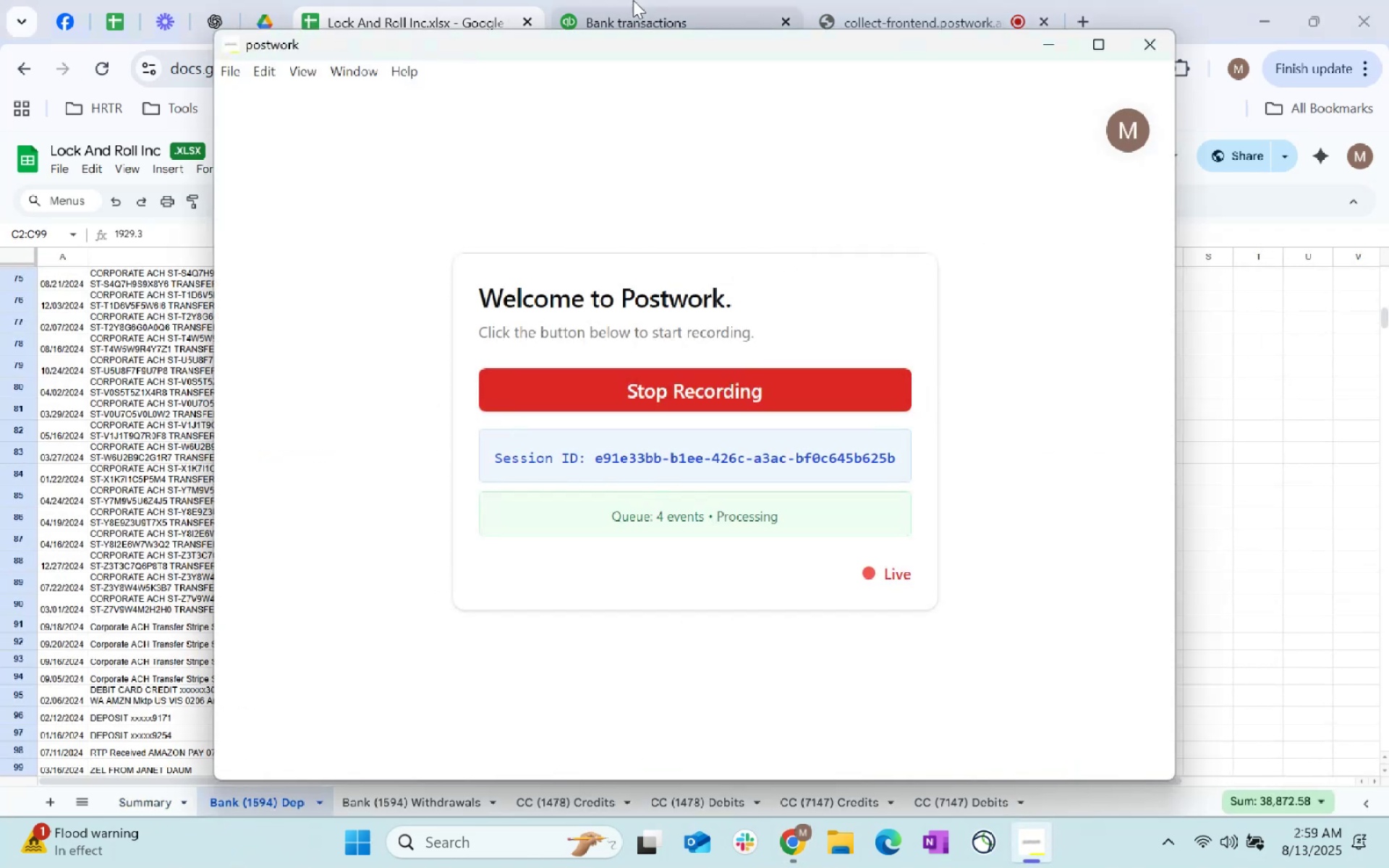 
key(Alt+Tab)
 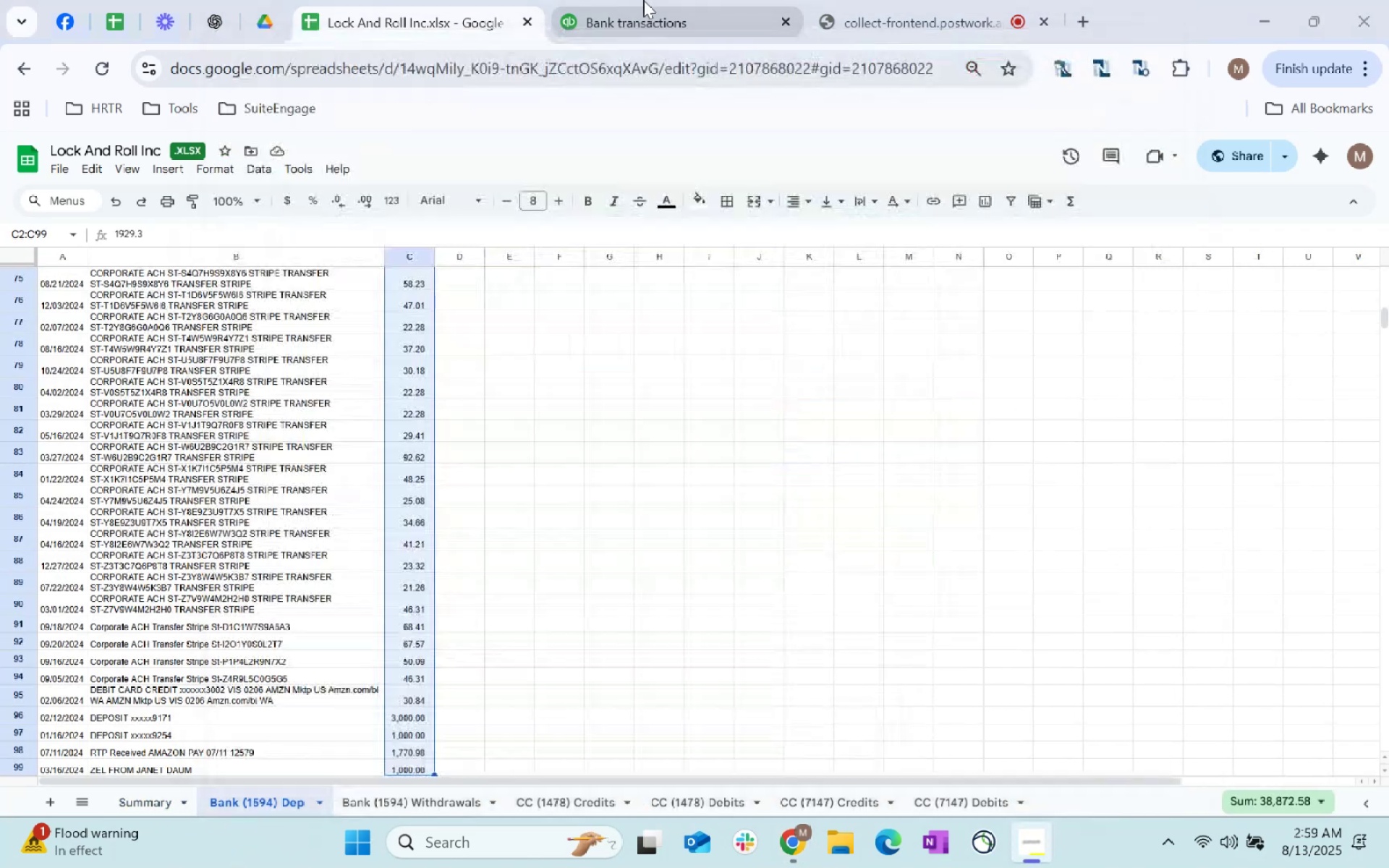 
left_click([643, 0])
 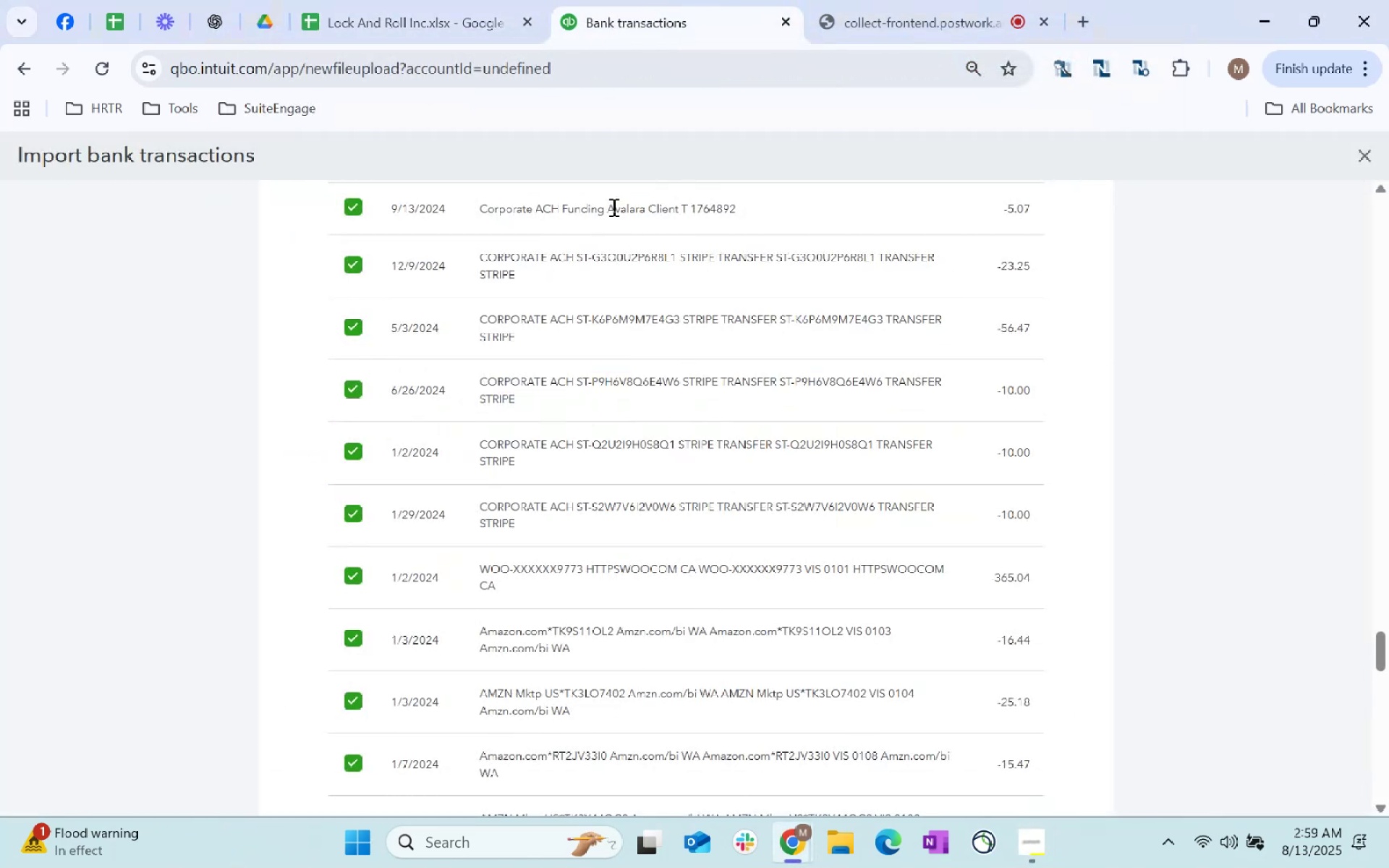 
scroll: coordinate [1053, 721], scroll_direction: up, amount: 72.0
 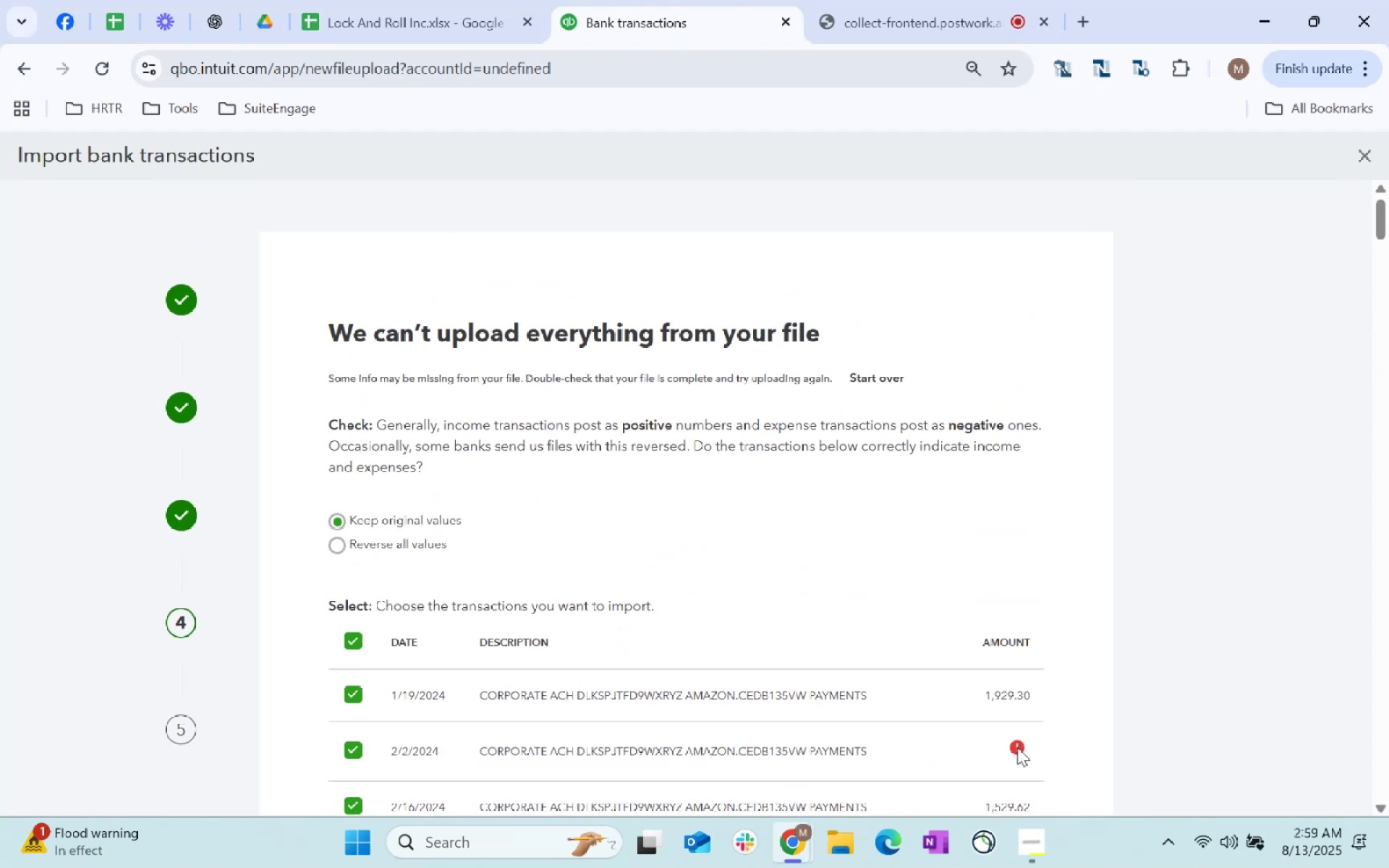 
left_click([1017, 747])
 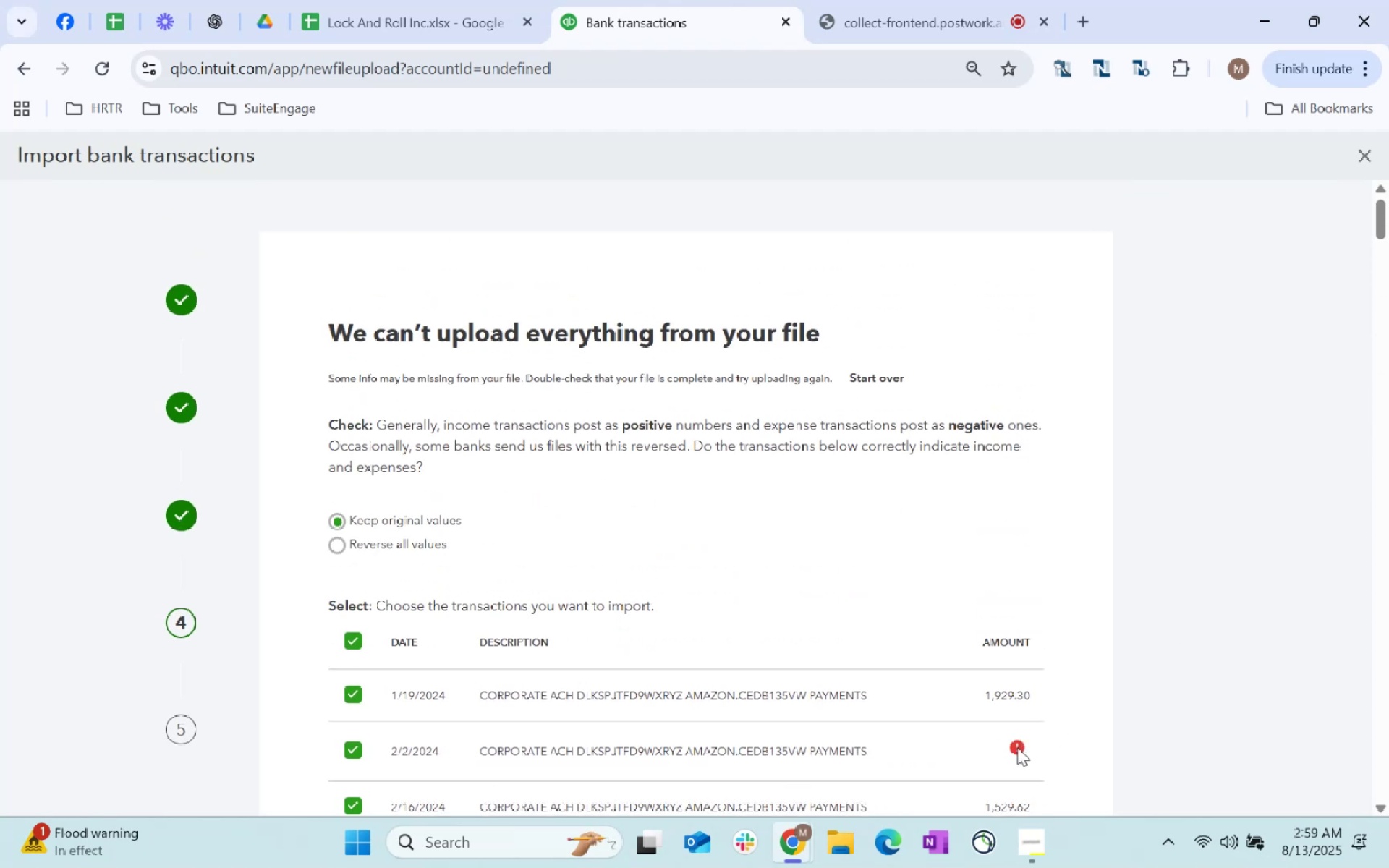 
scroll: coordinate [1063, 676], scroll_direction: down, amount: 107.0
 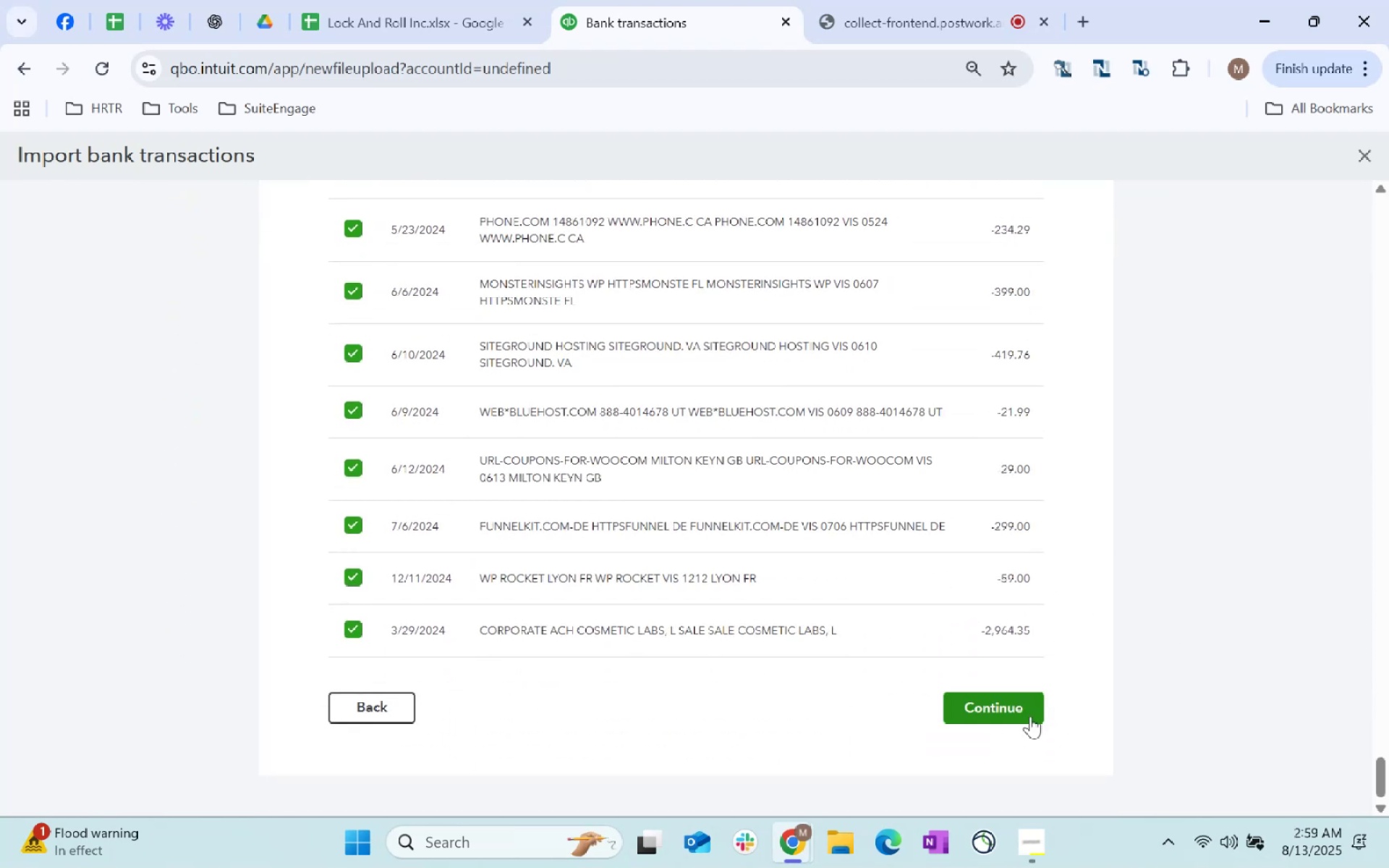 
left_click([1028, 715])
 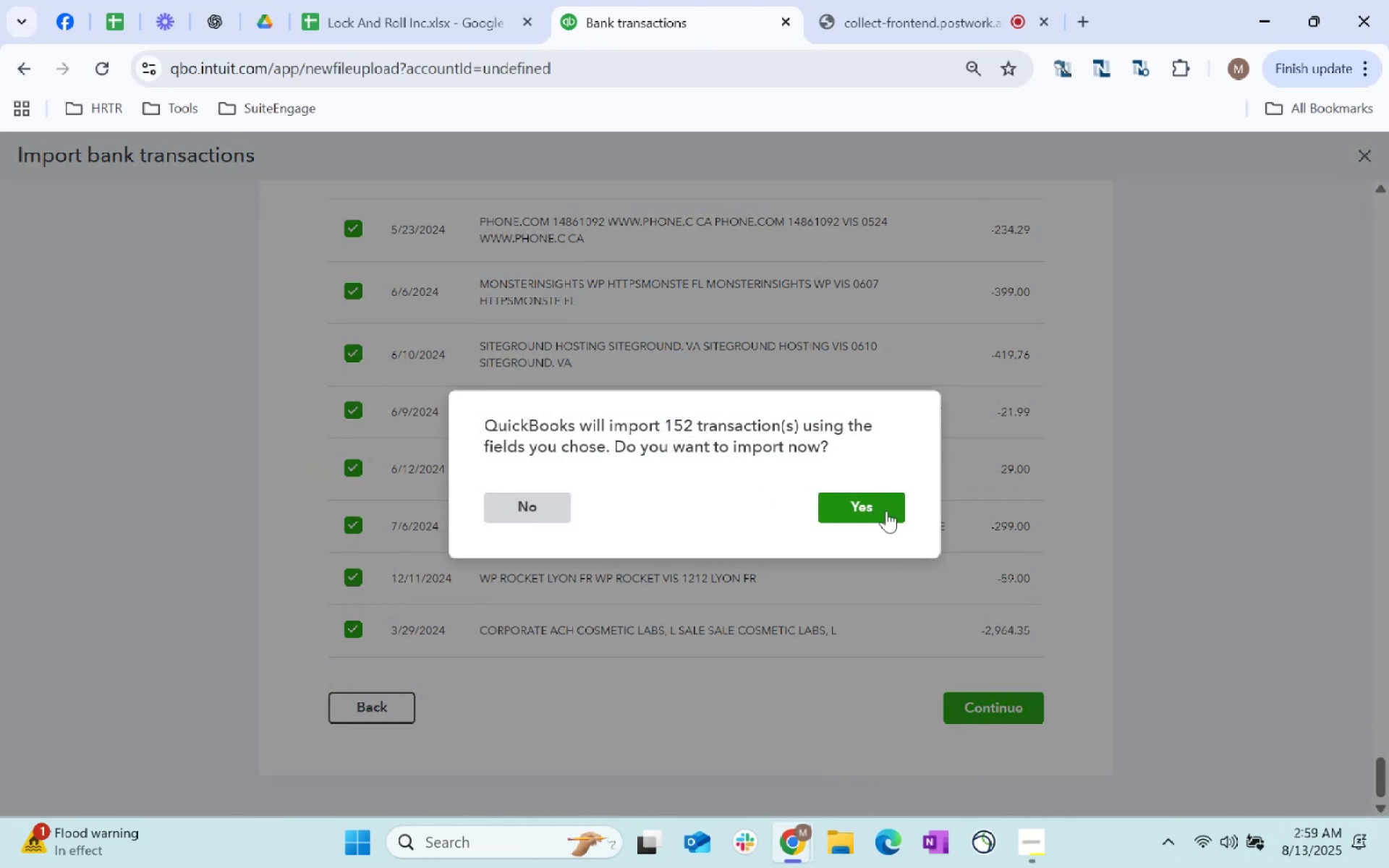 
left_click([886, 511])
 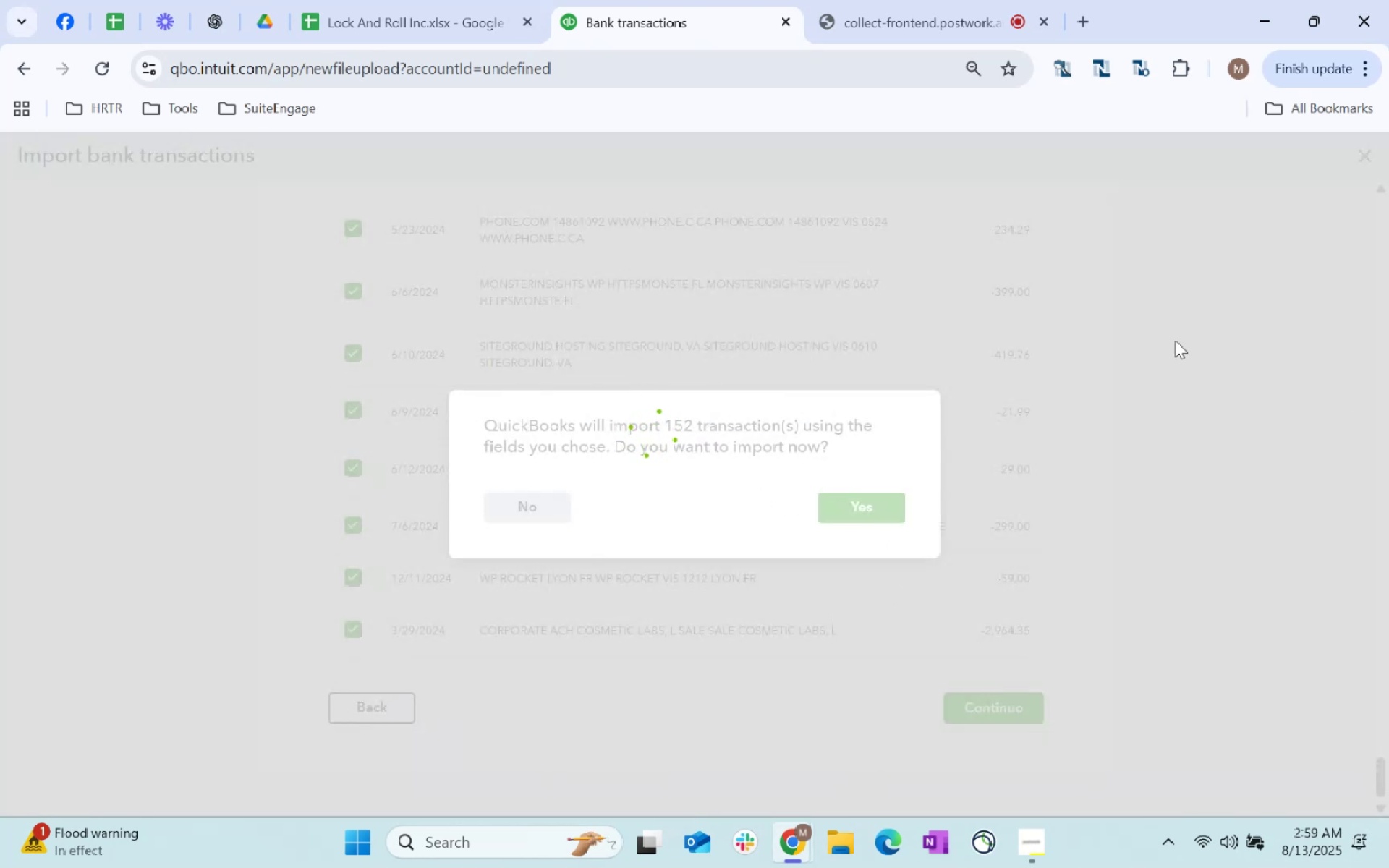 
scroll: coordinate [1197, 321], scroll_direction: up, amount: 1.0
 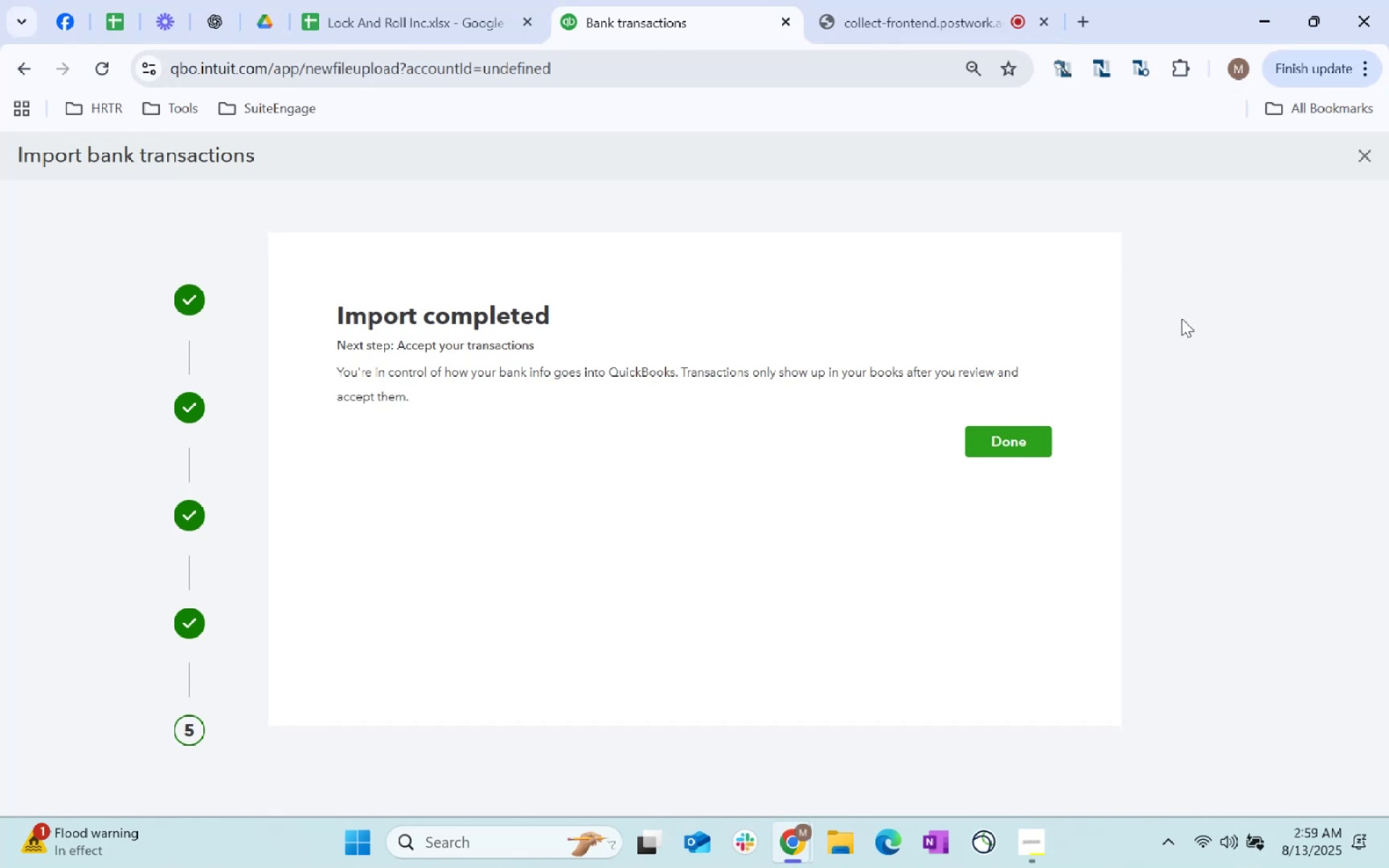 
left_click([1009, 454])
 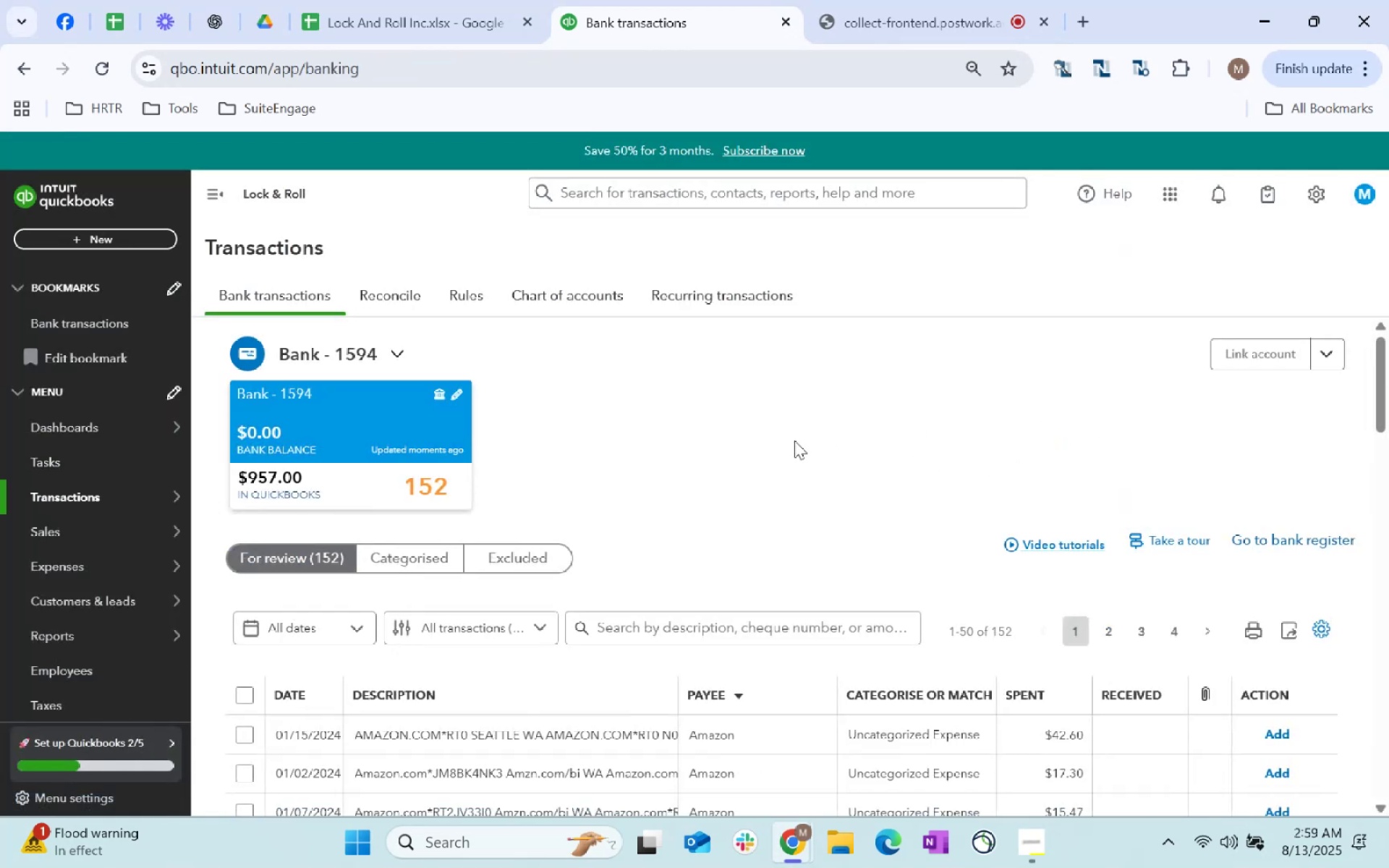 
left_click([798, 433])
 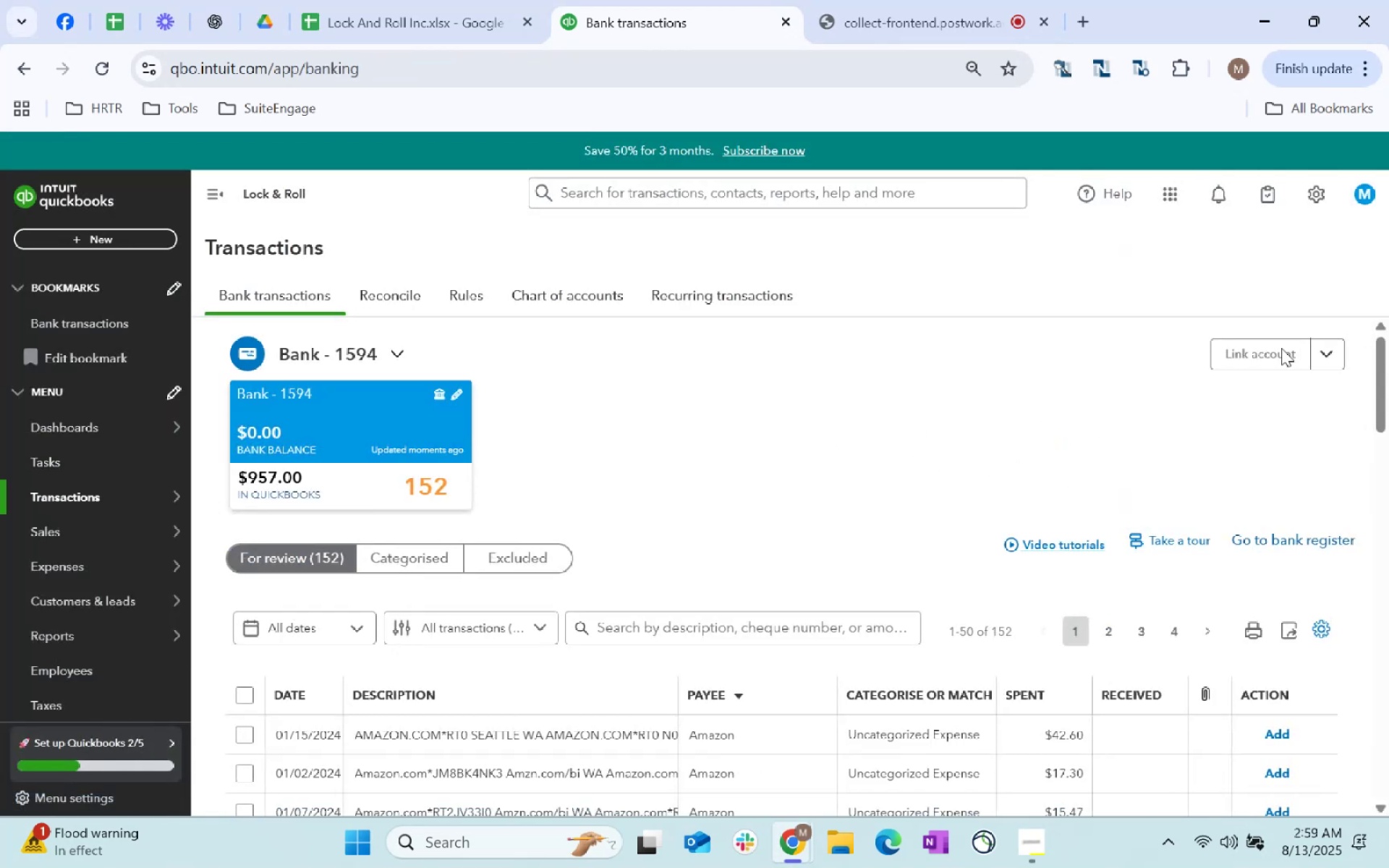 
left_click([1322, 365])
 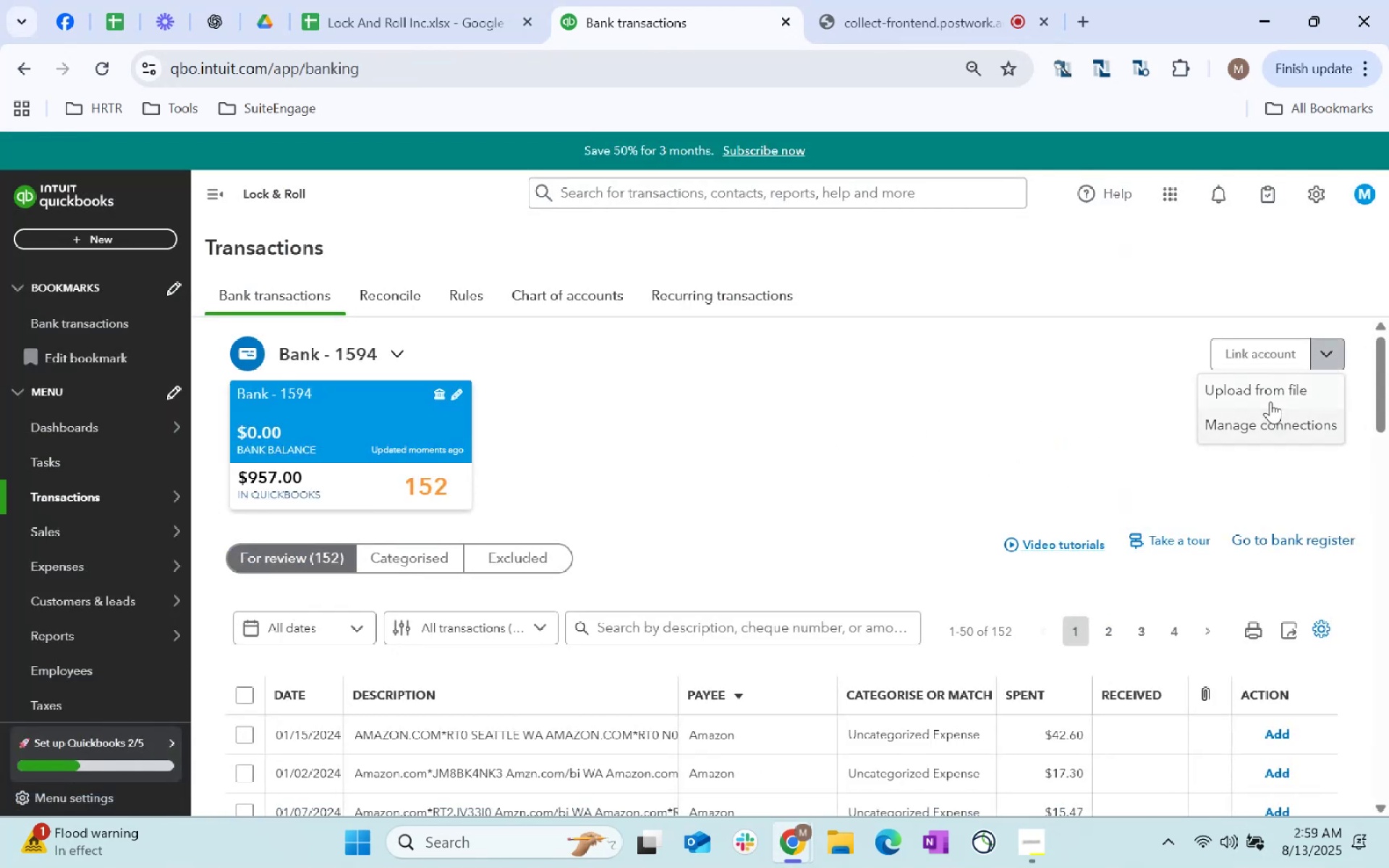 
left_click([1270, 401])
 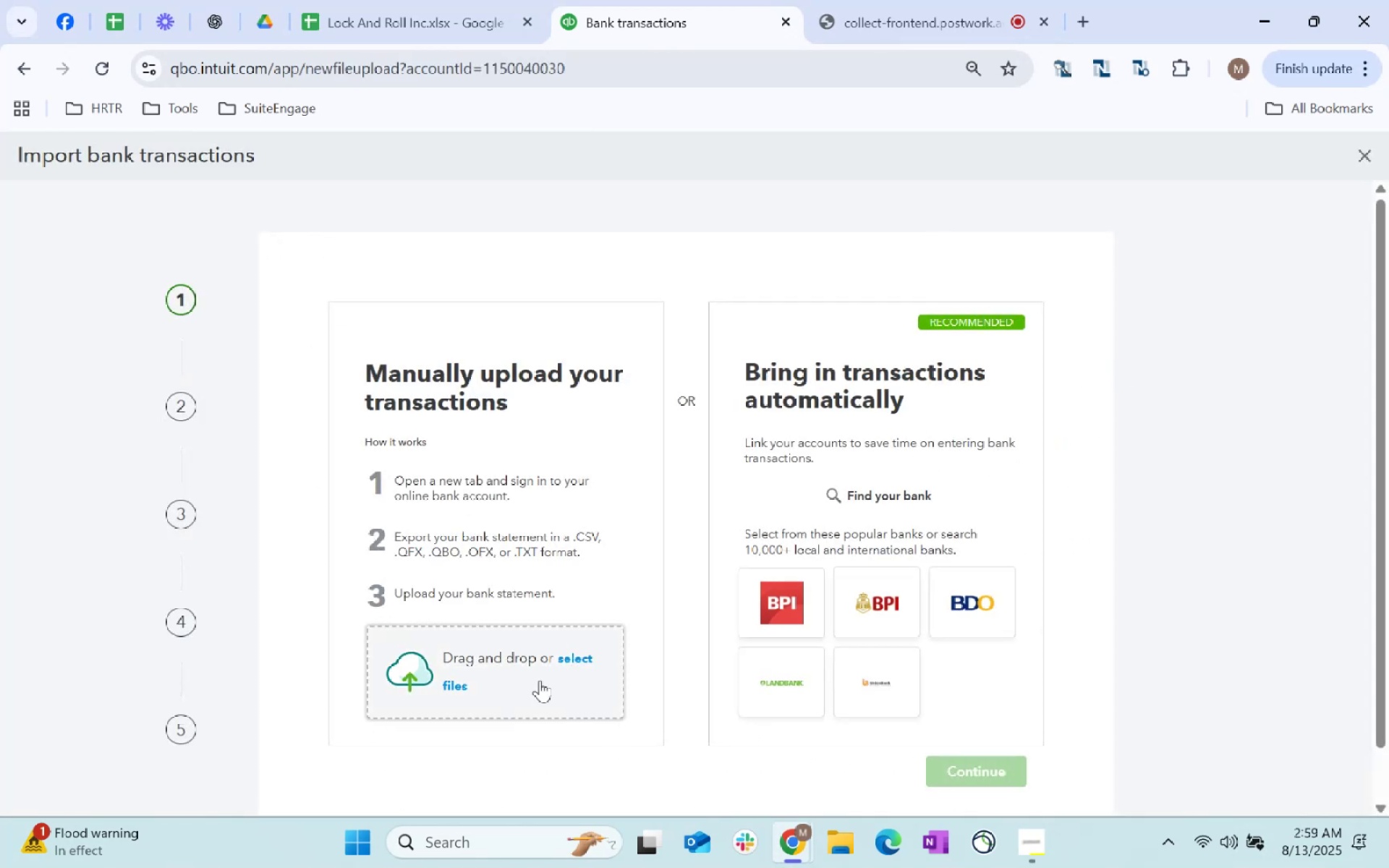 
left_click([573, 659])
 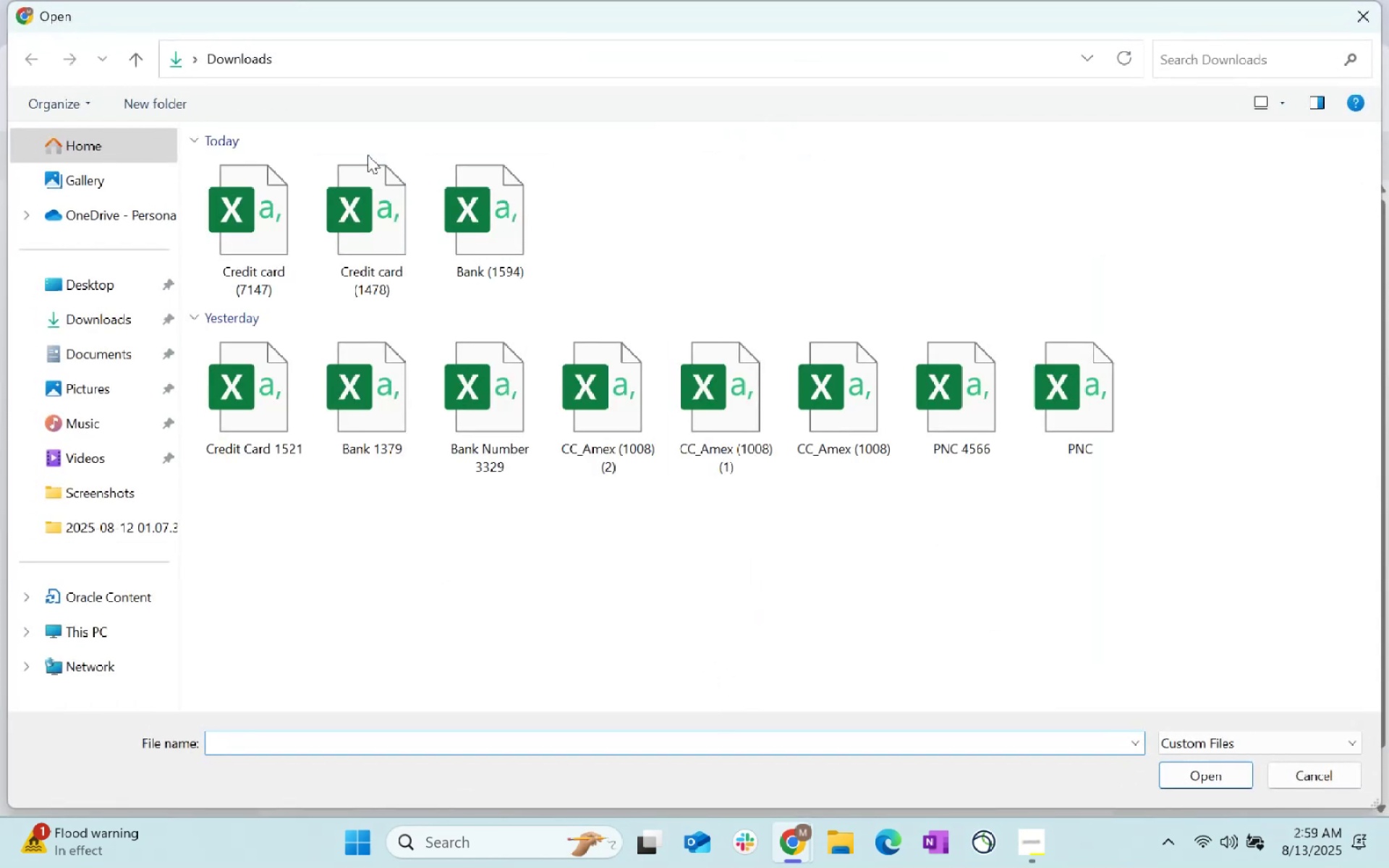 
left_click([378, 210])
 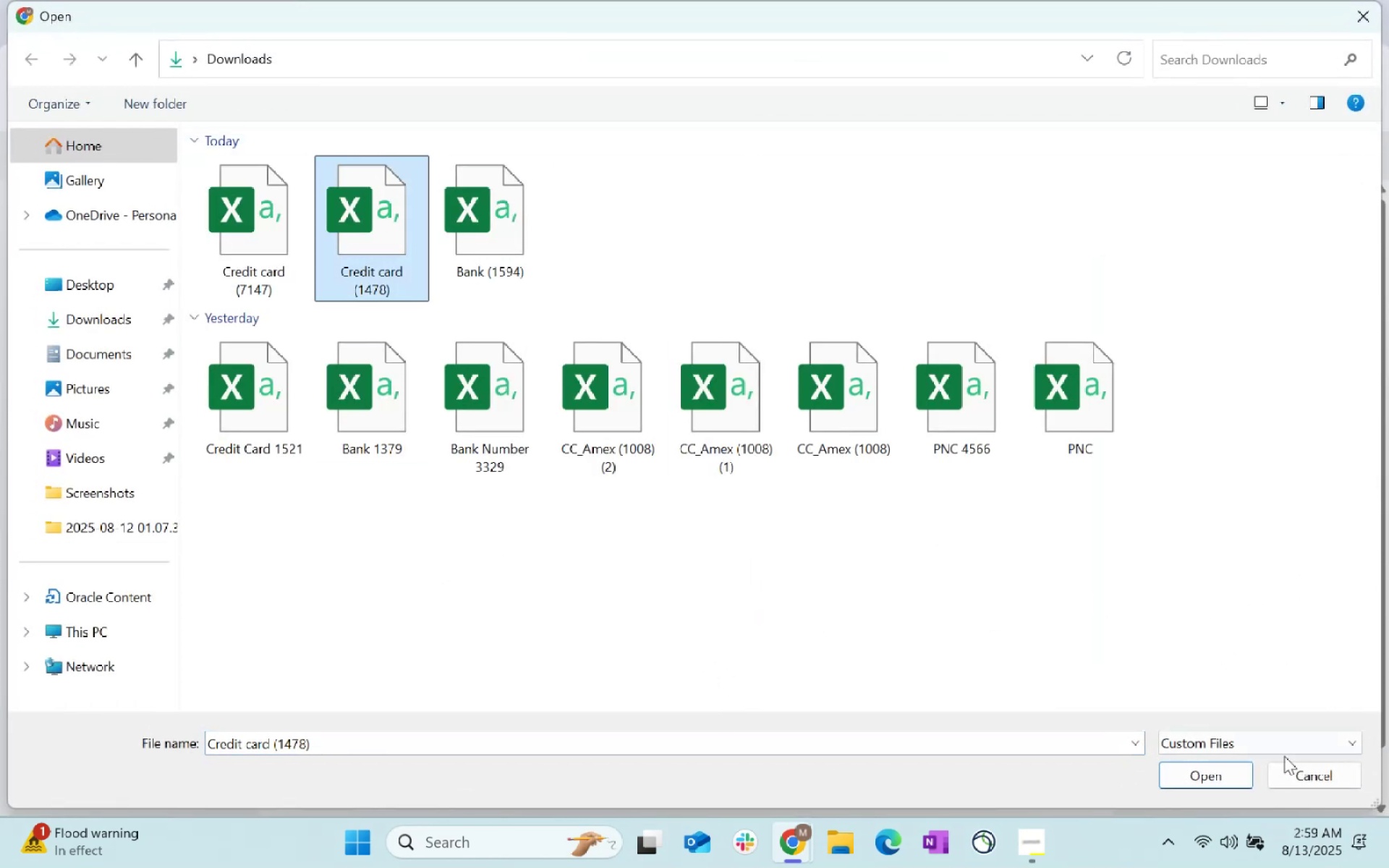 
left_click([1202, 793])
 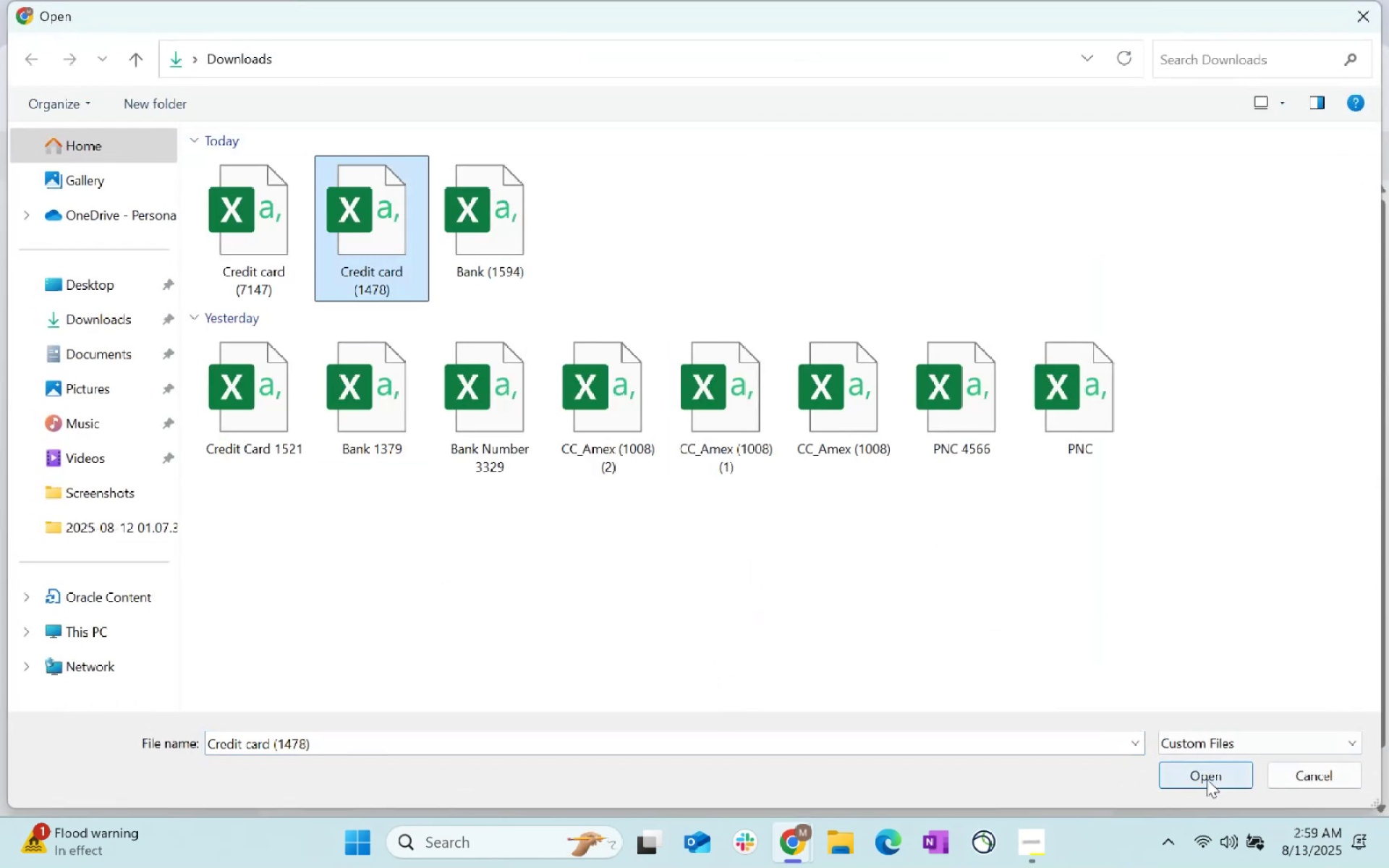 
left_click([1207, 779])
 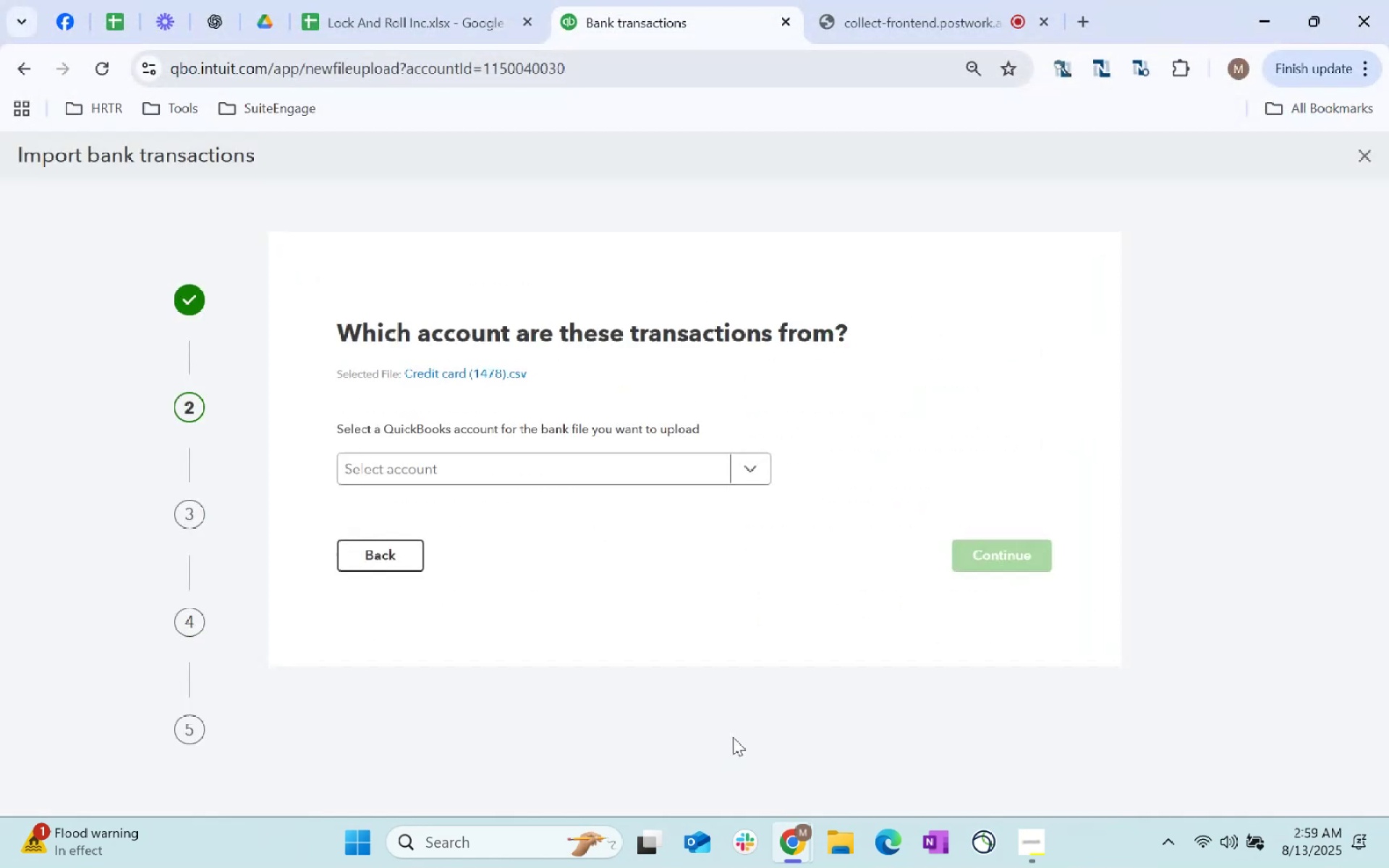 
left_click([697, 479])
 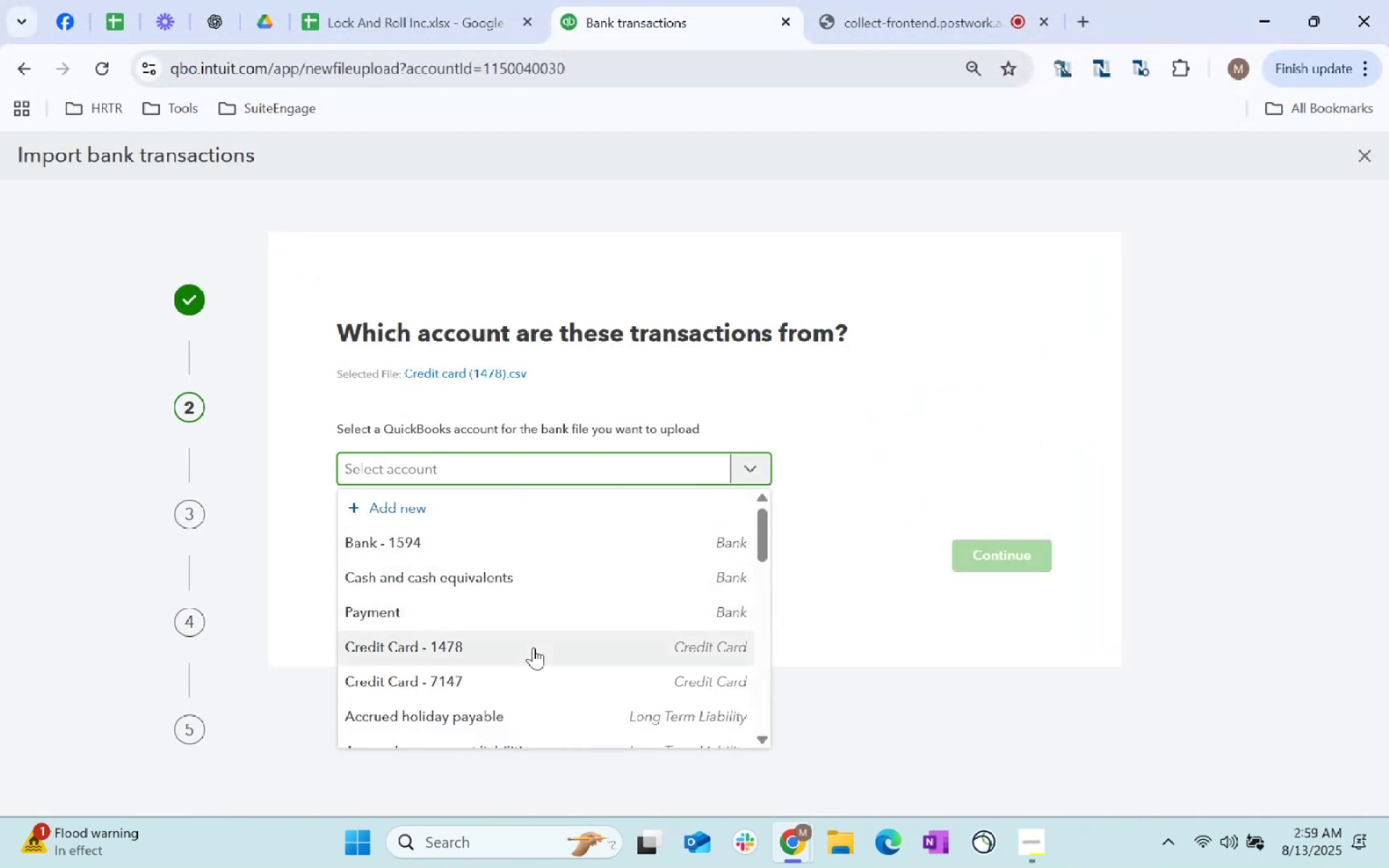 
left_click([533, 647])
 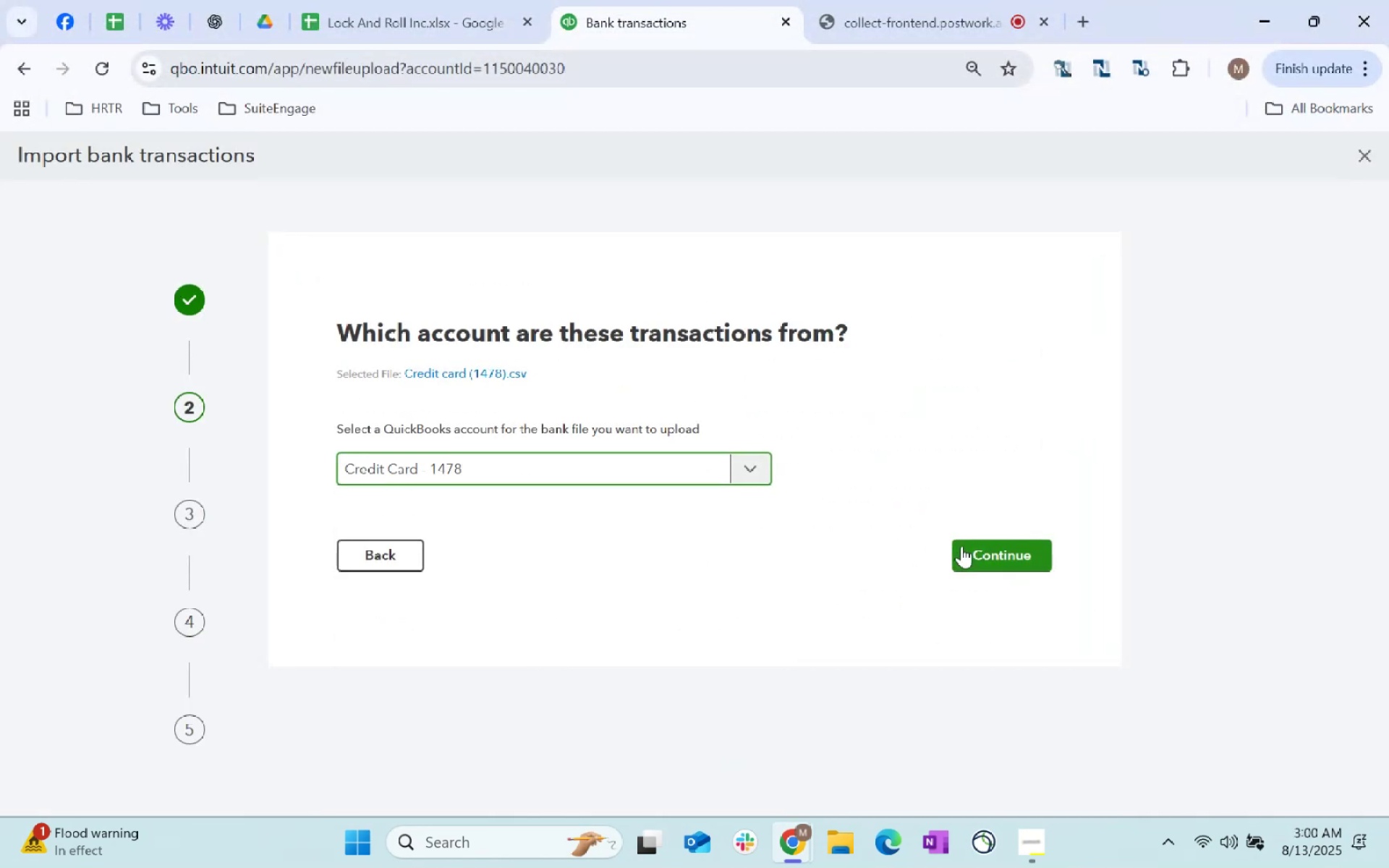 
left_click([988, 567])
 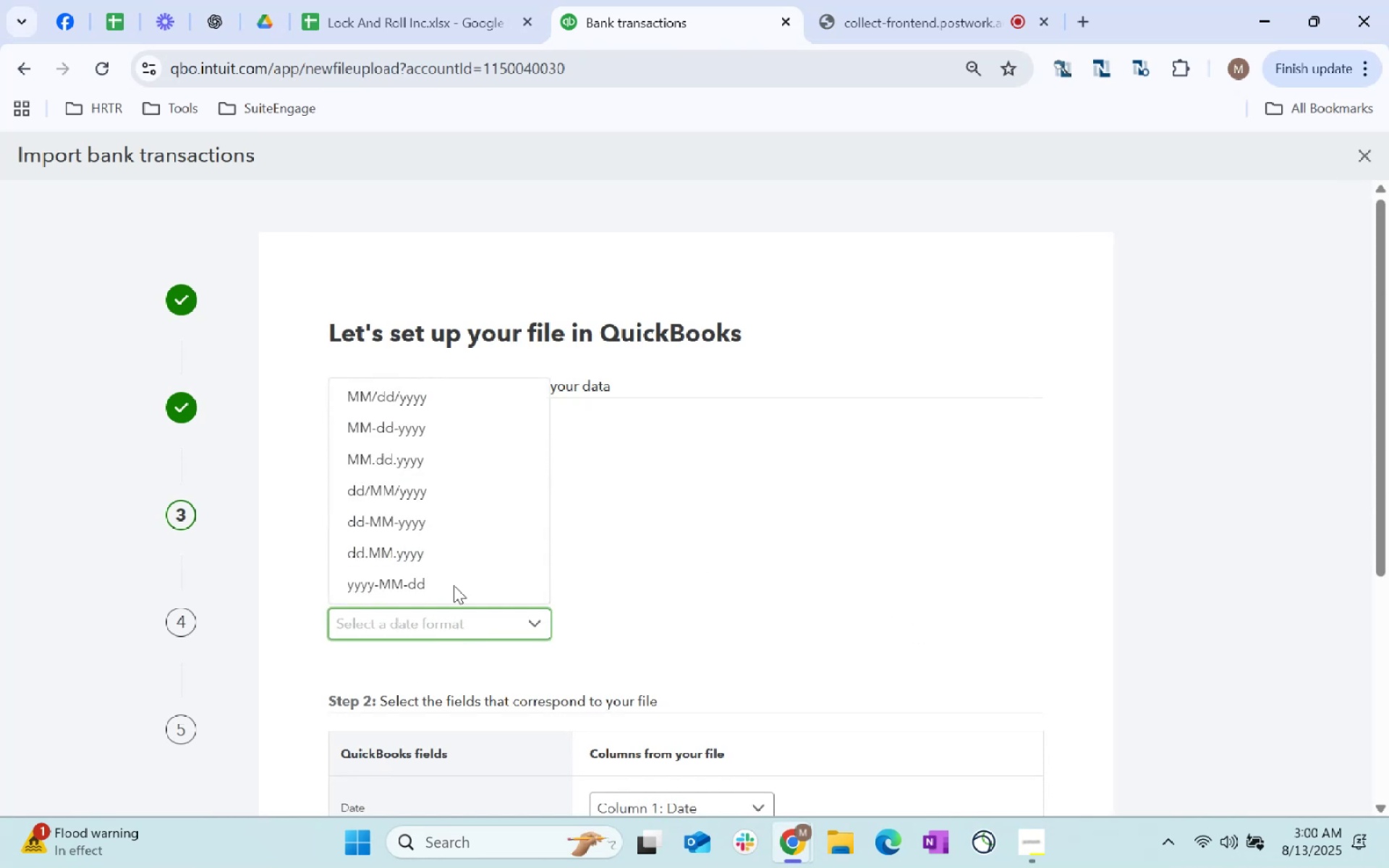 
left_click([452, 393])
 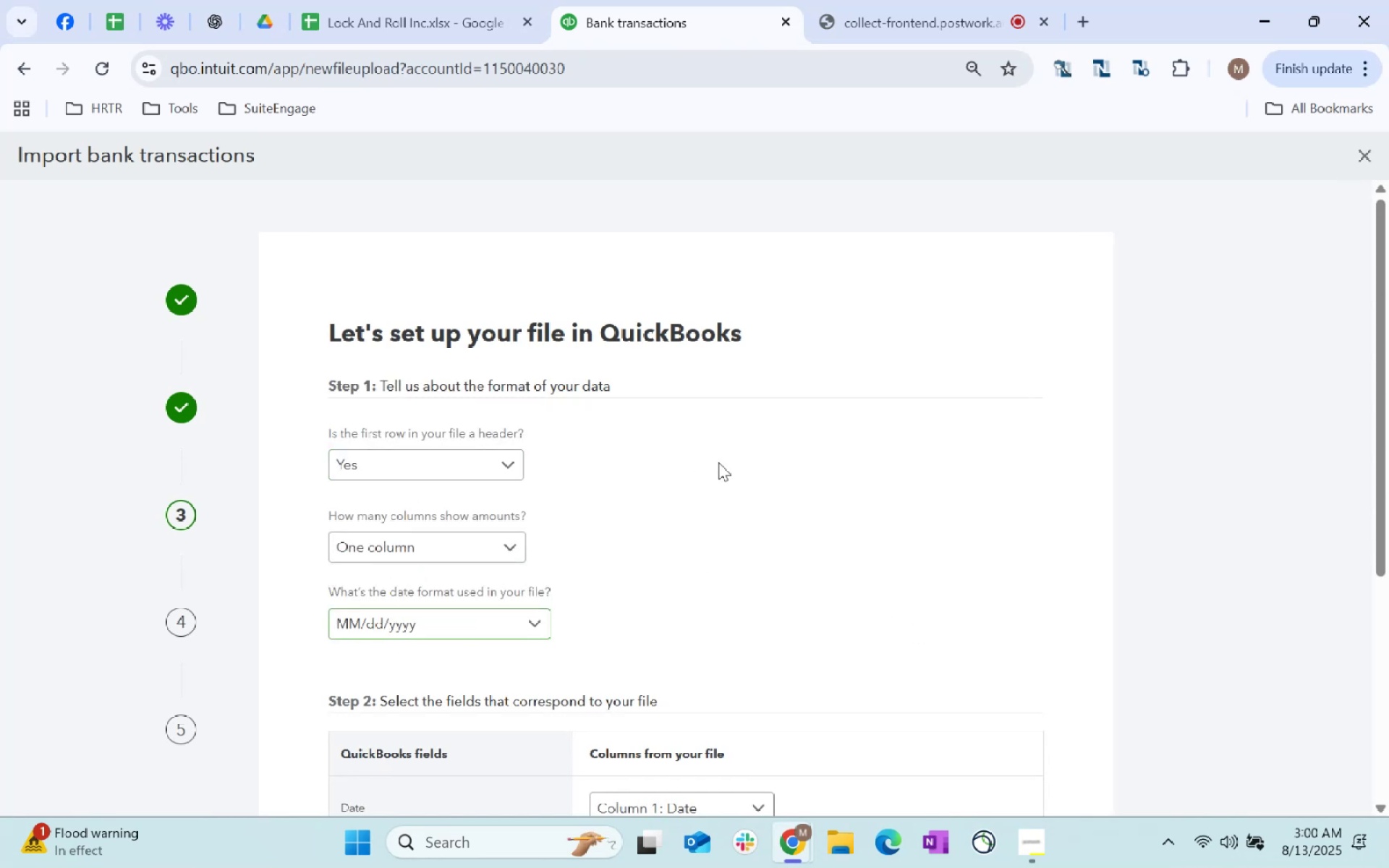 
scroll: coordinate [296, 347], scroll_direction: down, amount: 215.0
 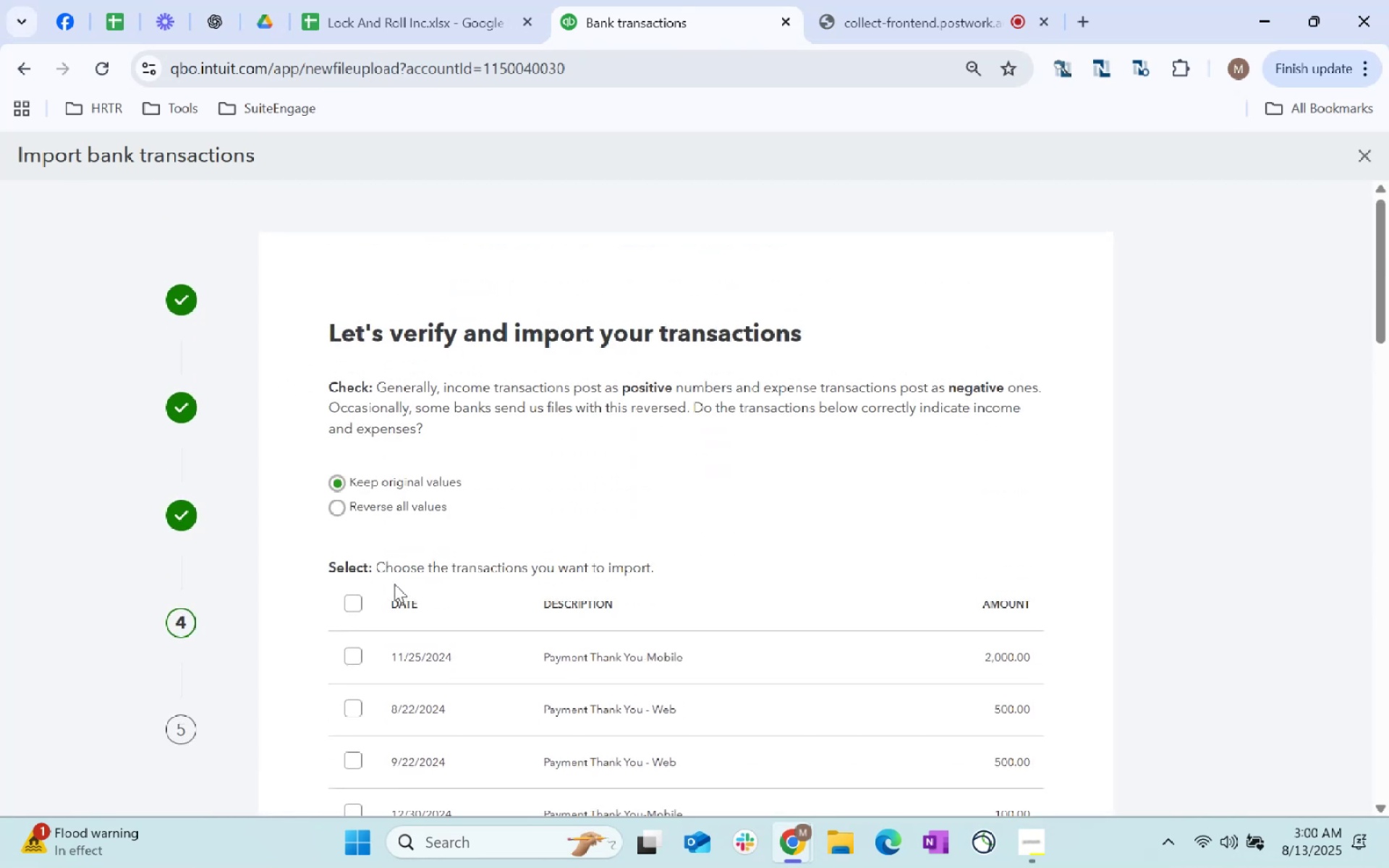 
left_click([1007, 707])
 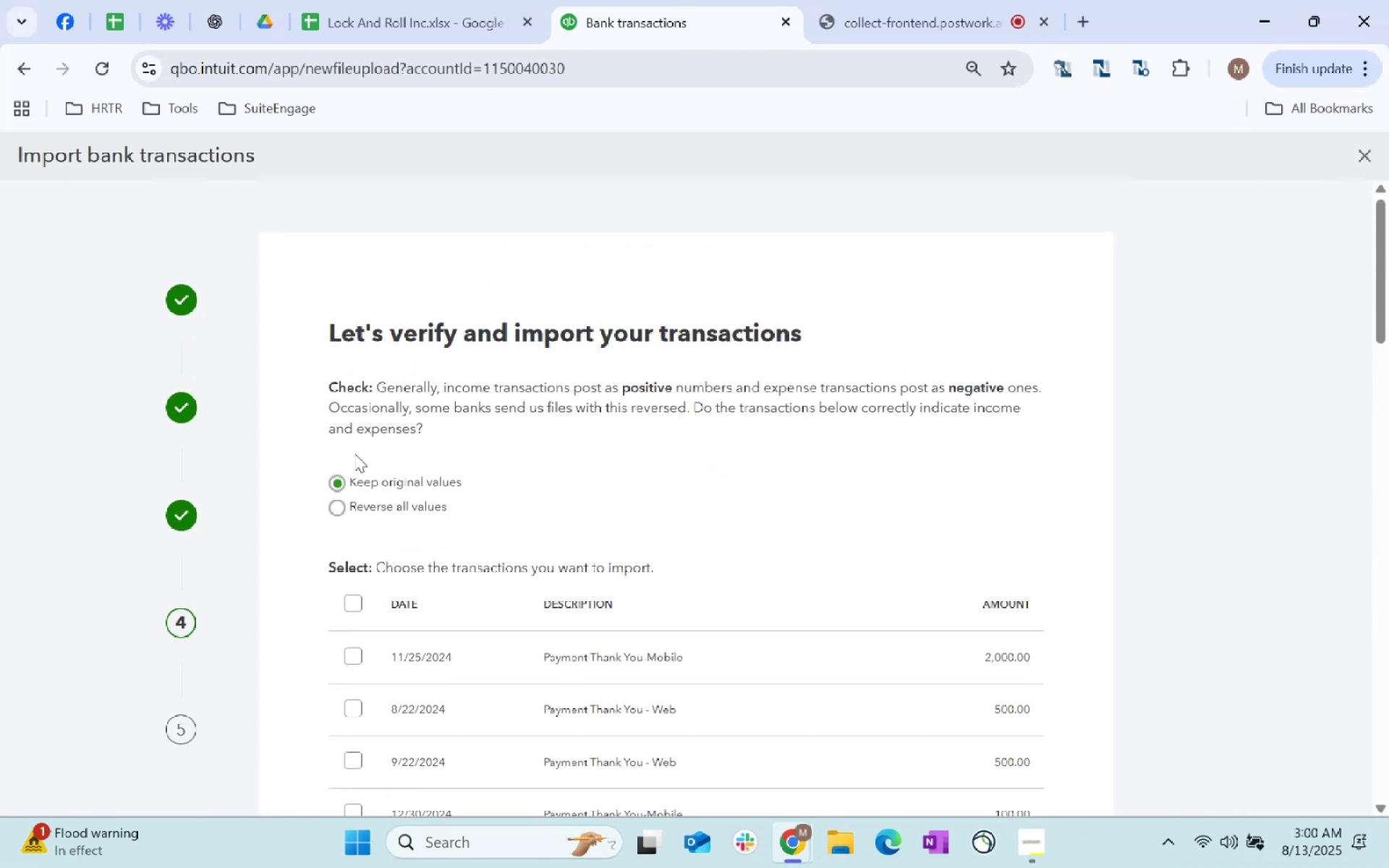 
left_click([353, 607])
 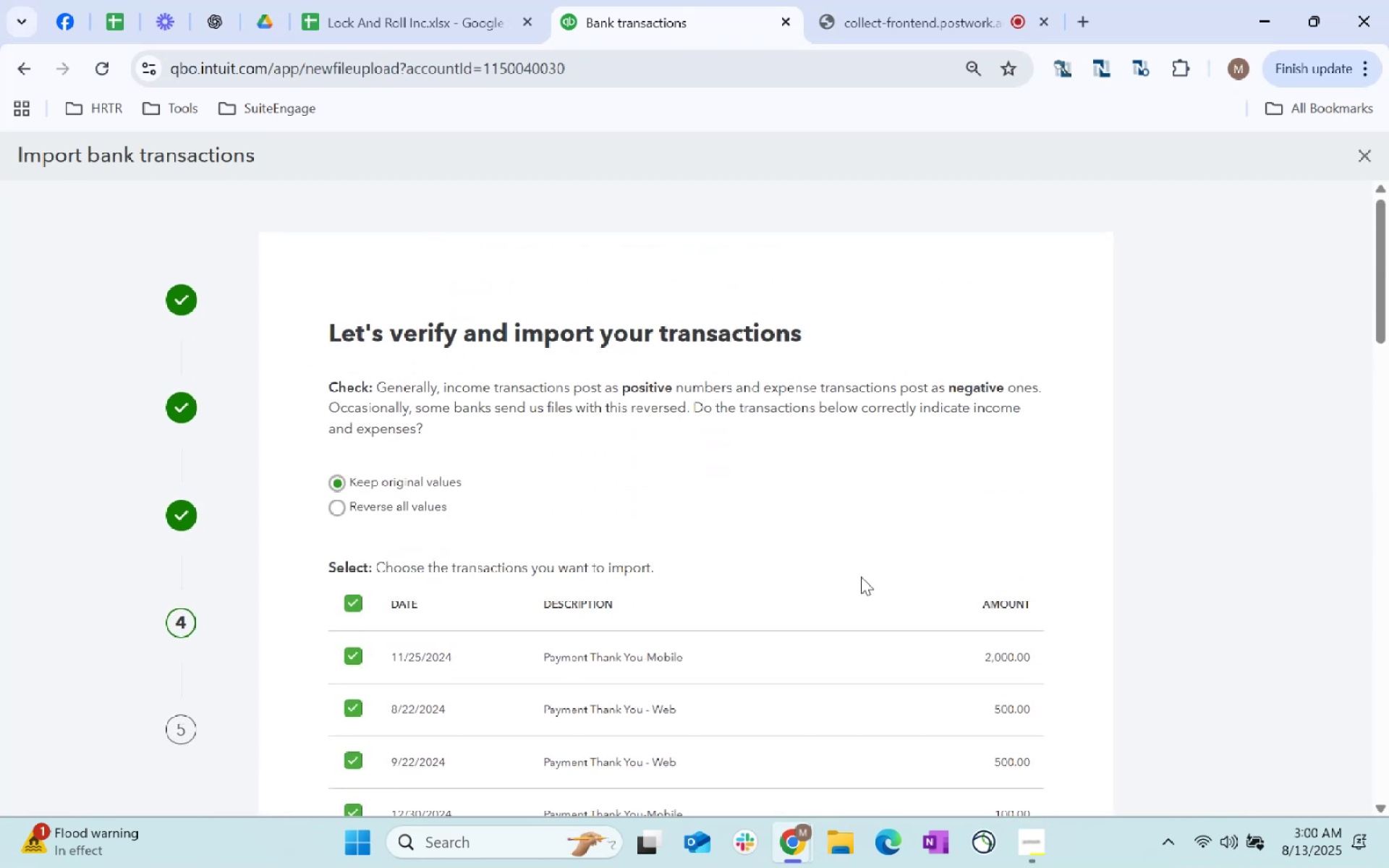 
scroll: coordinate [987, 681], scroll_direction: down, amount: 201.0
 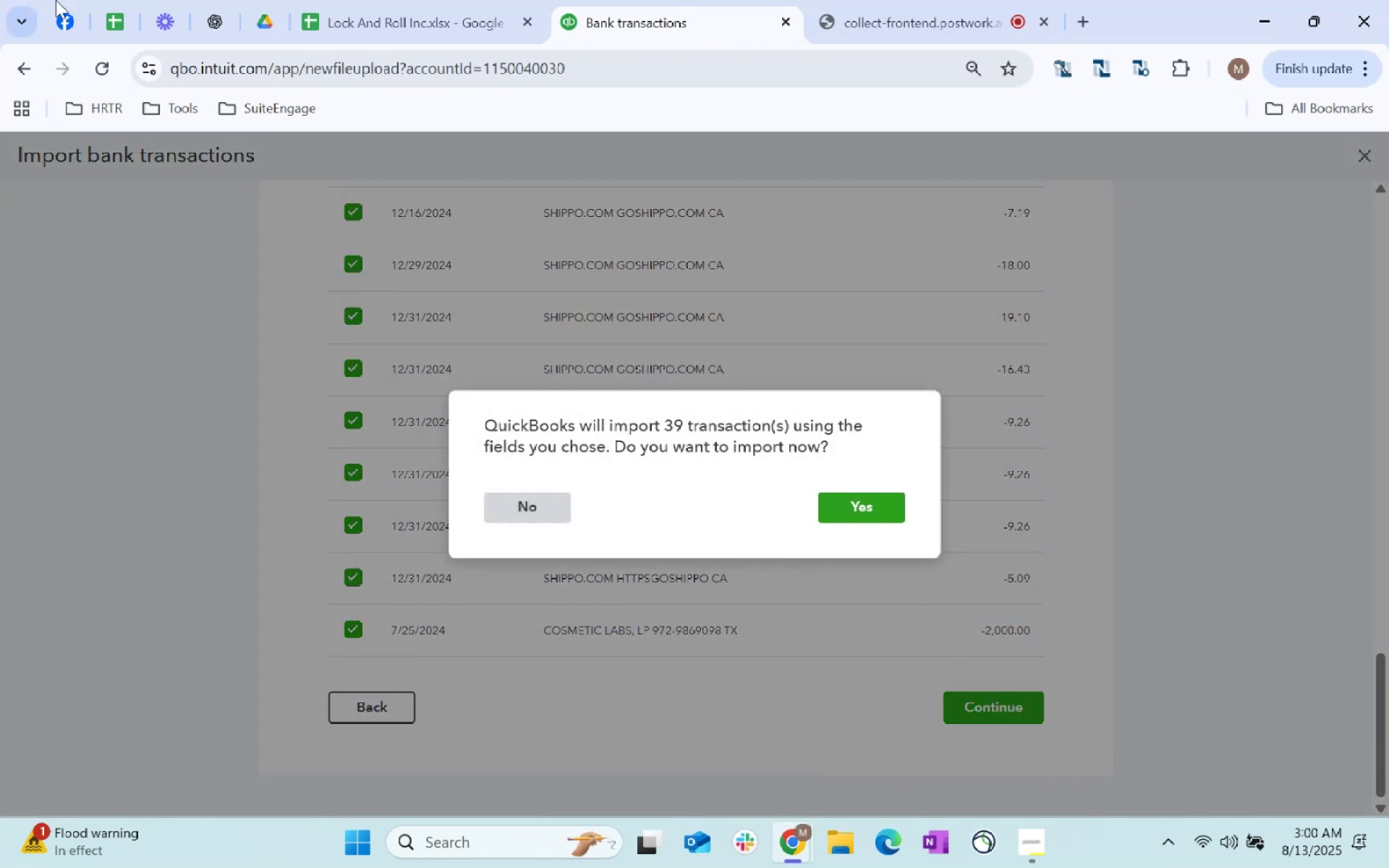 
left_click([1029, 702])
 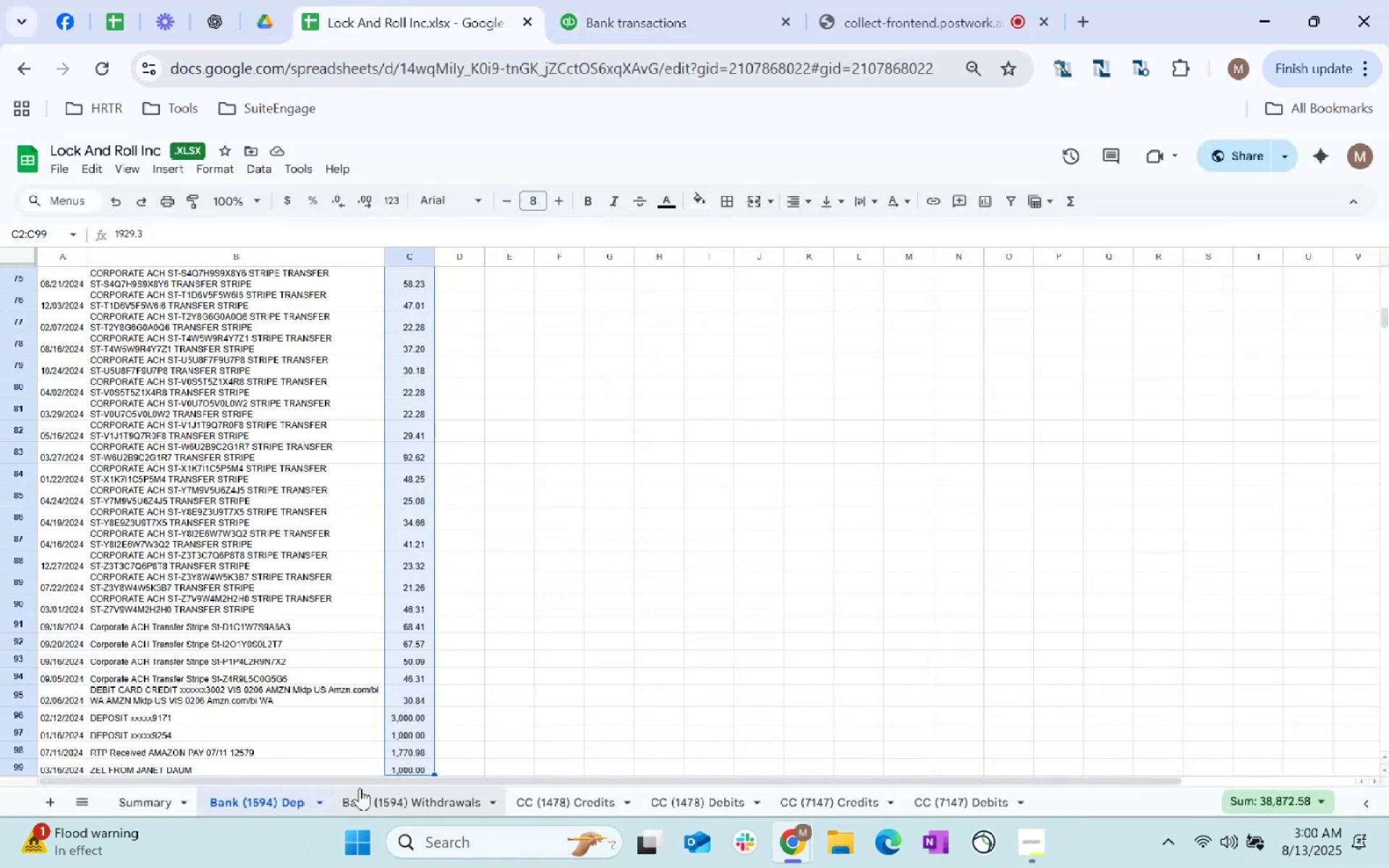 
left_click([157, 807])
 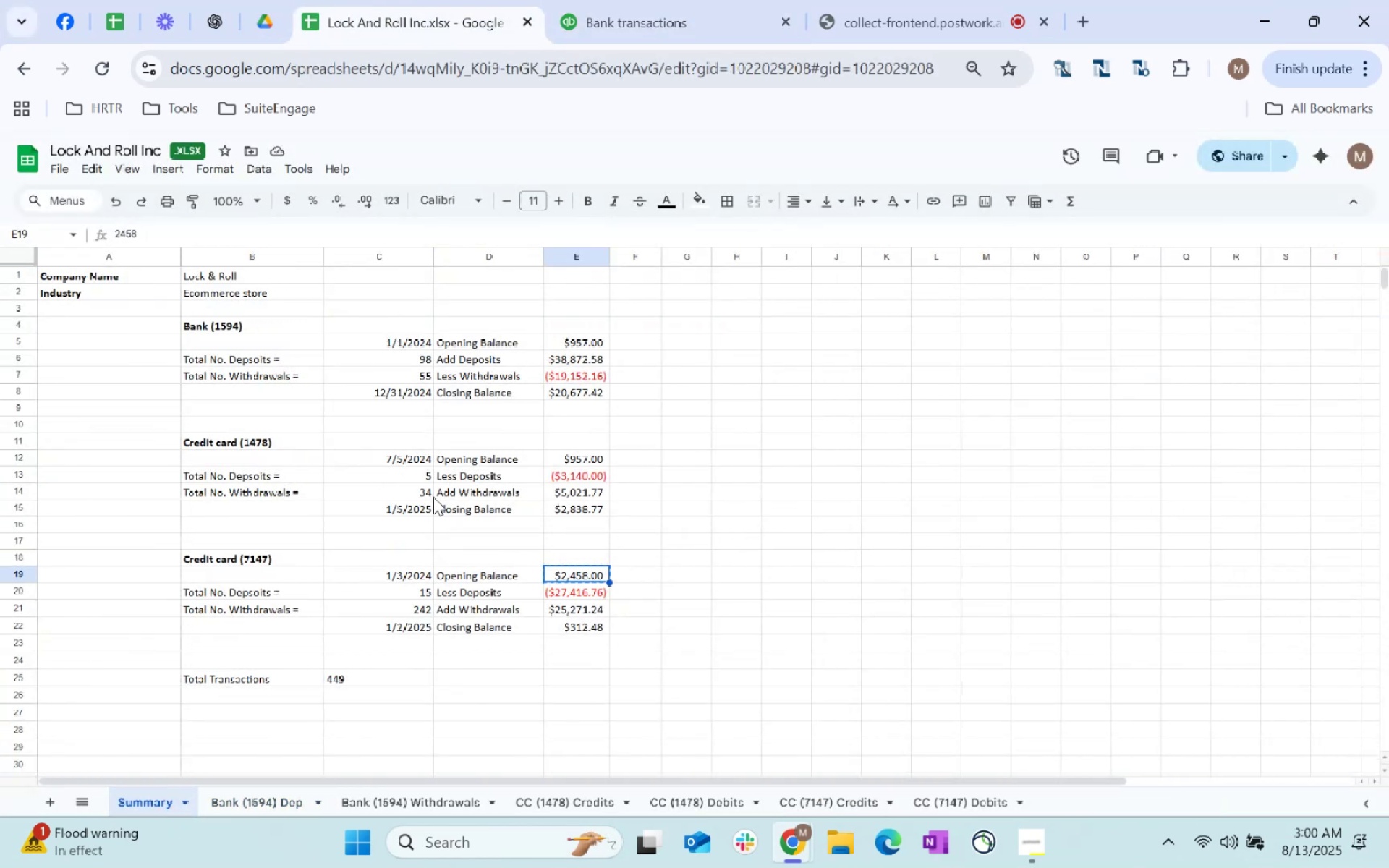 
left_click([663, 0])
 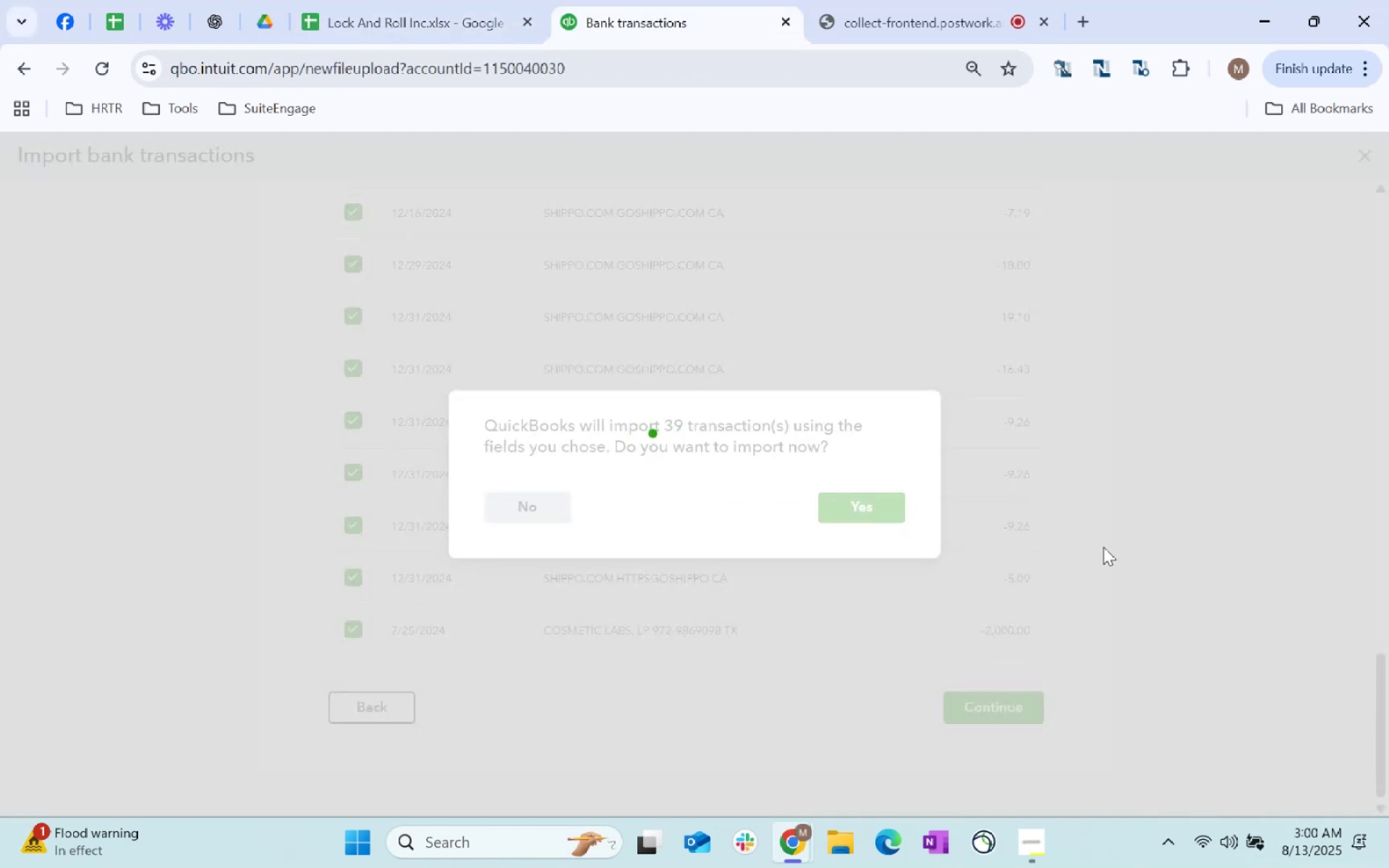 
wait(5.53)
 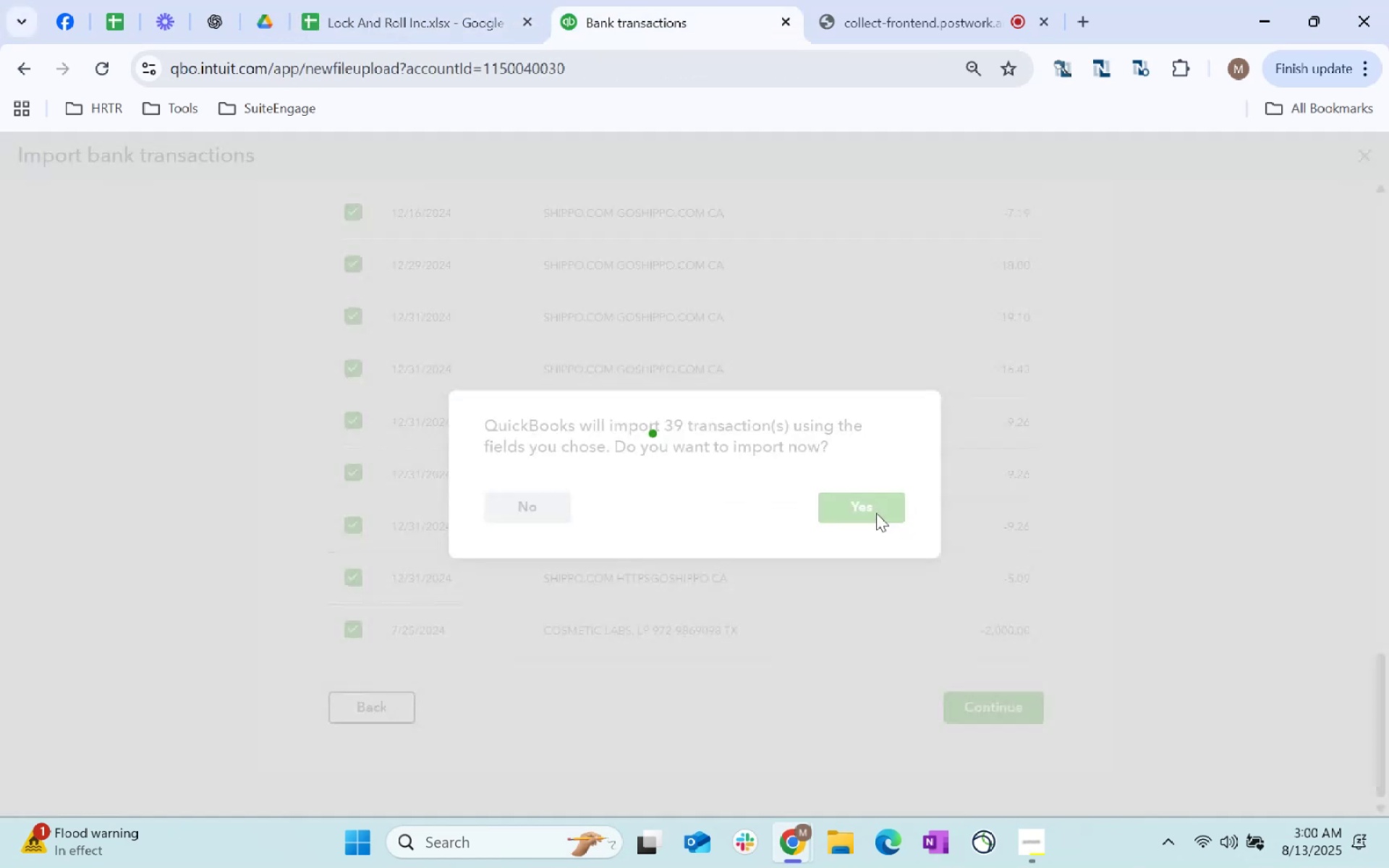 
scroll: coordinate [1097, 556], scroll_direction: up, amount: 1.0
 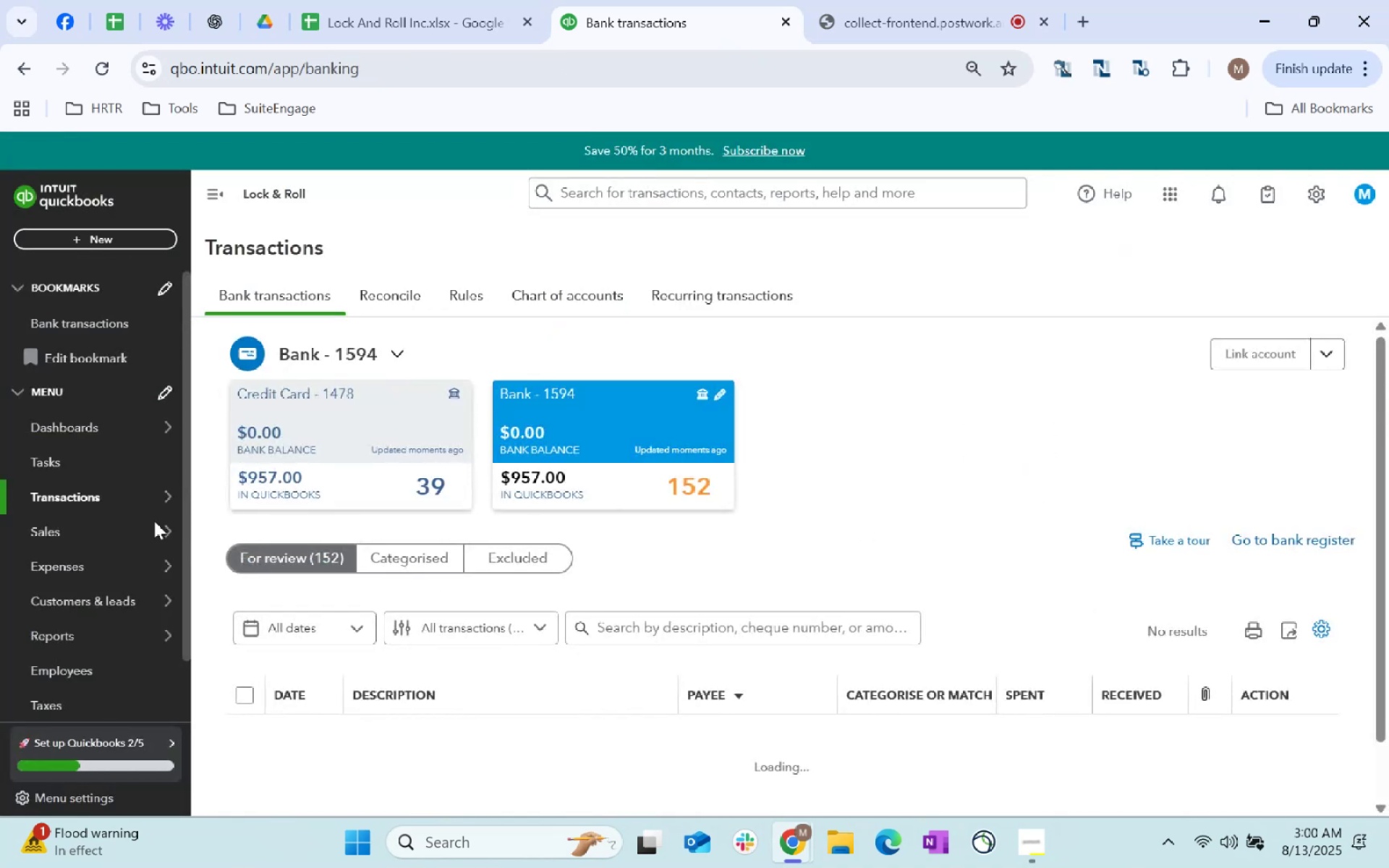 
wait(5.45)
 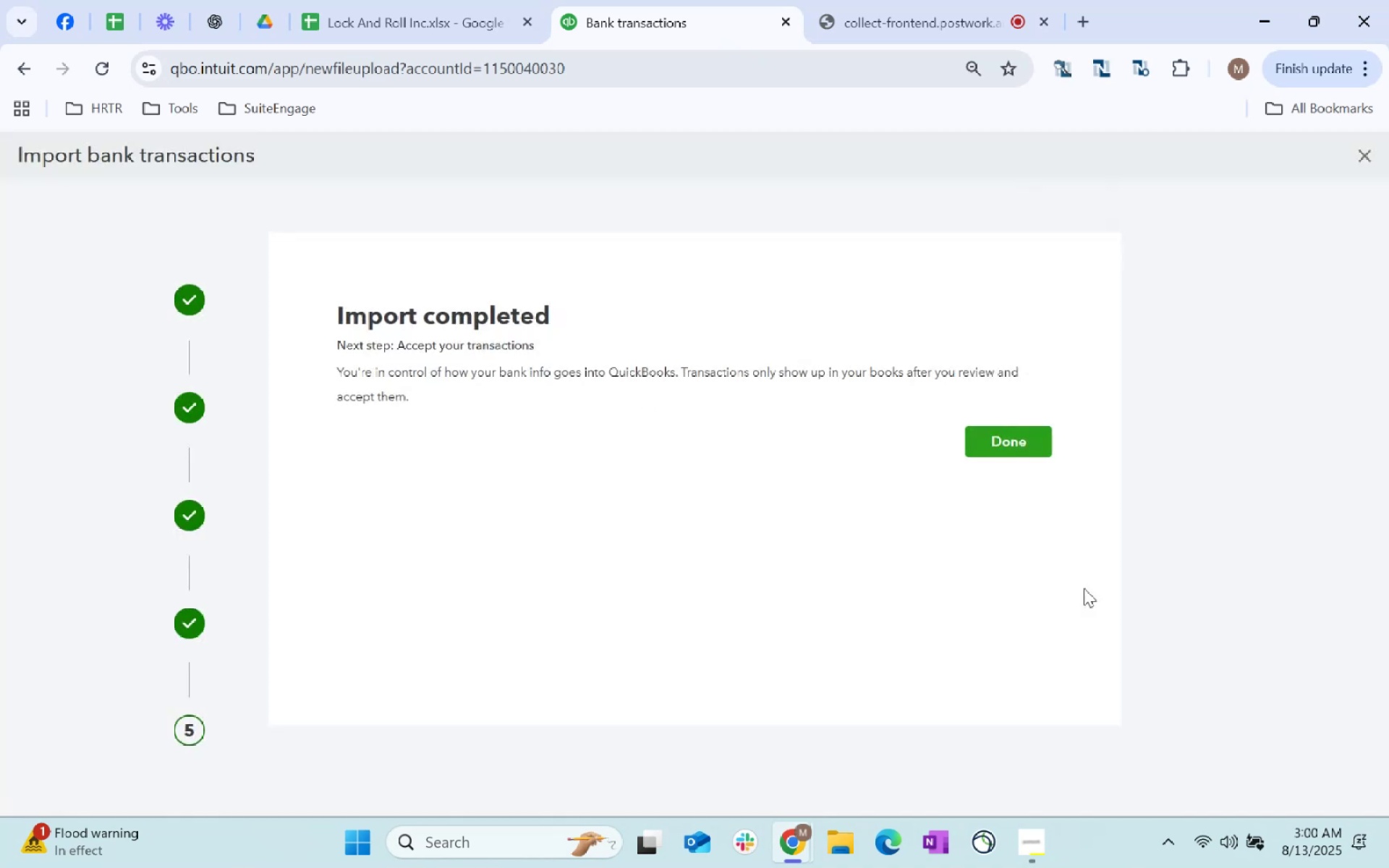 
left_click([1278, 357])
 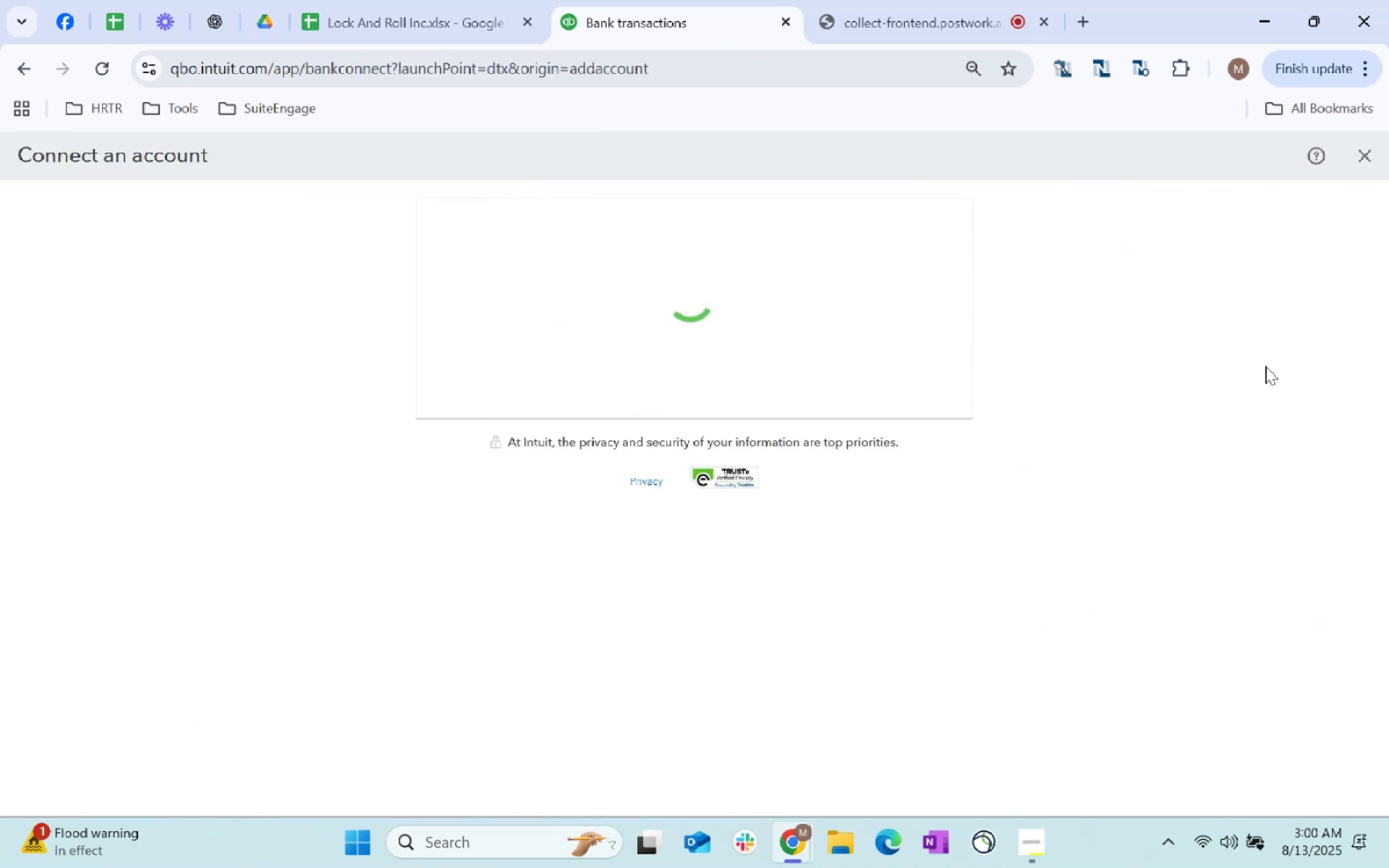 
scroll: coordinate [1120, 224], scroll_direction: up, amount: 3.0
 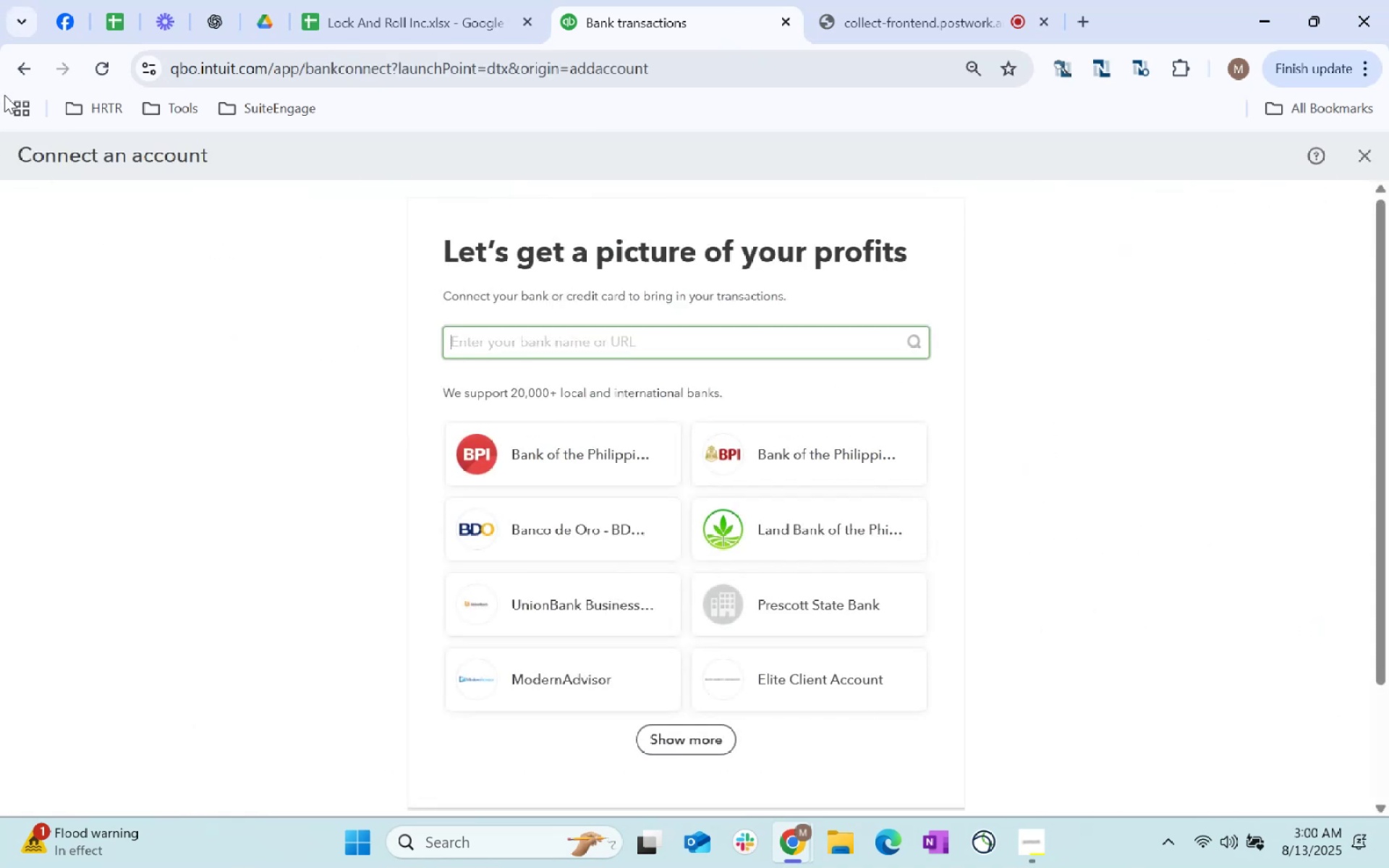 
left_click([13, 77])
 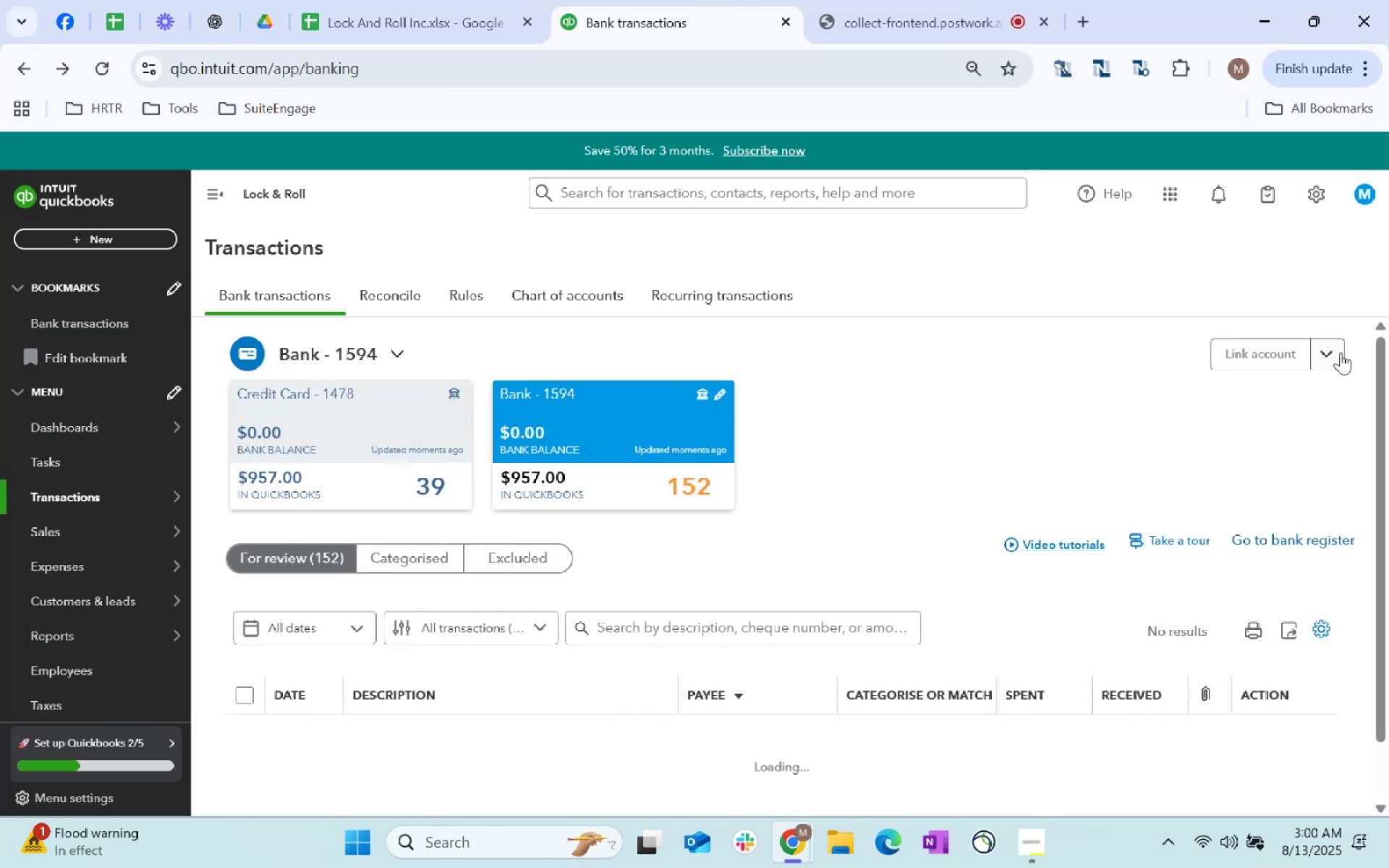 
left_click([1269, 387])
 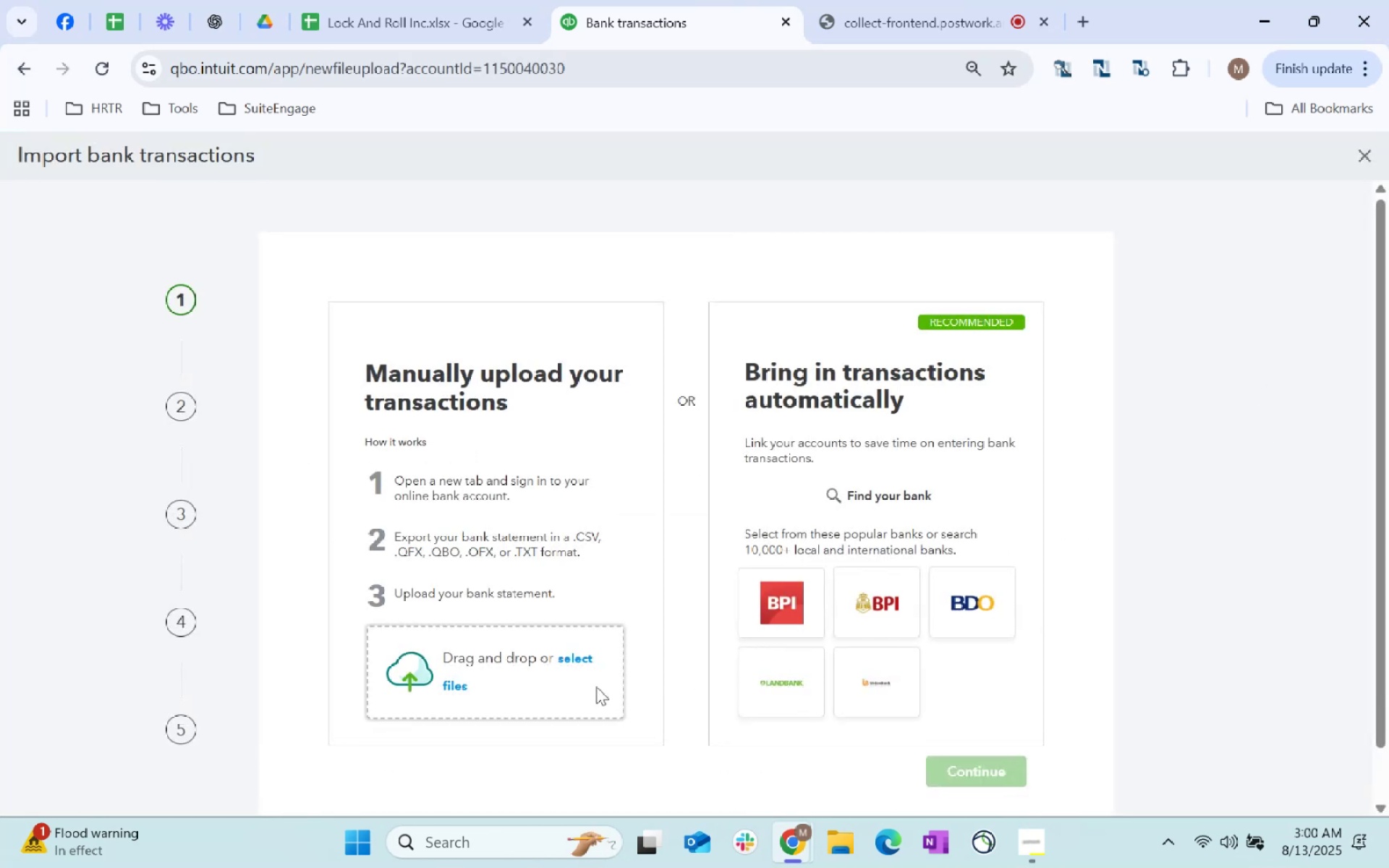 
left_click([565, 660])
 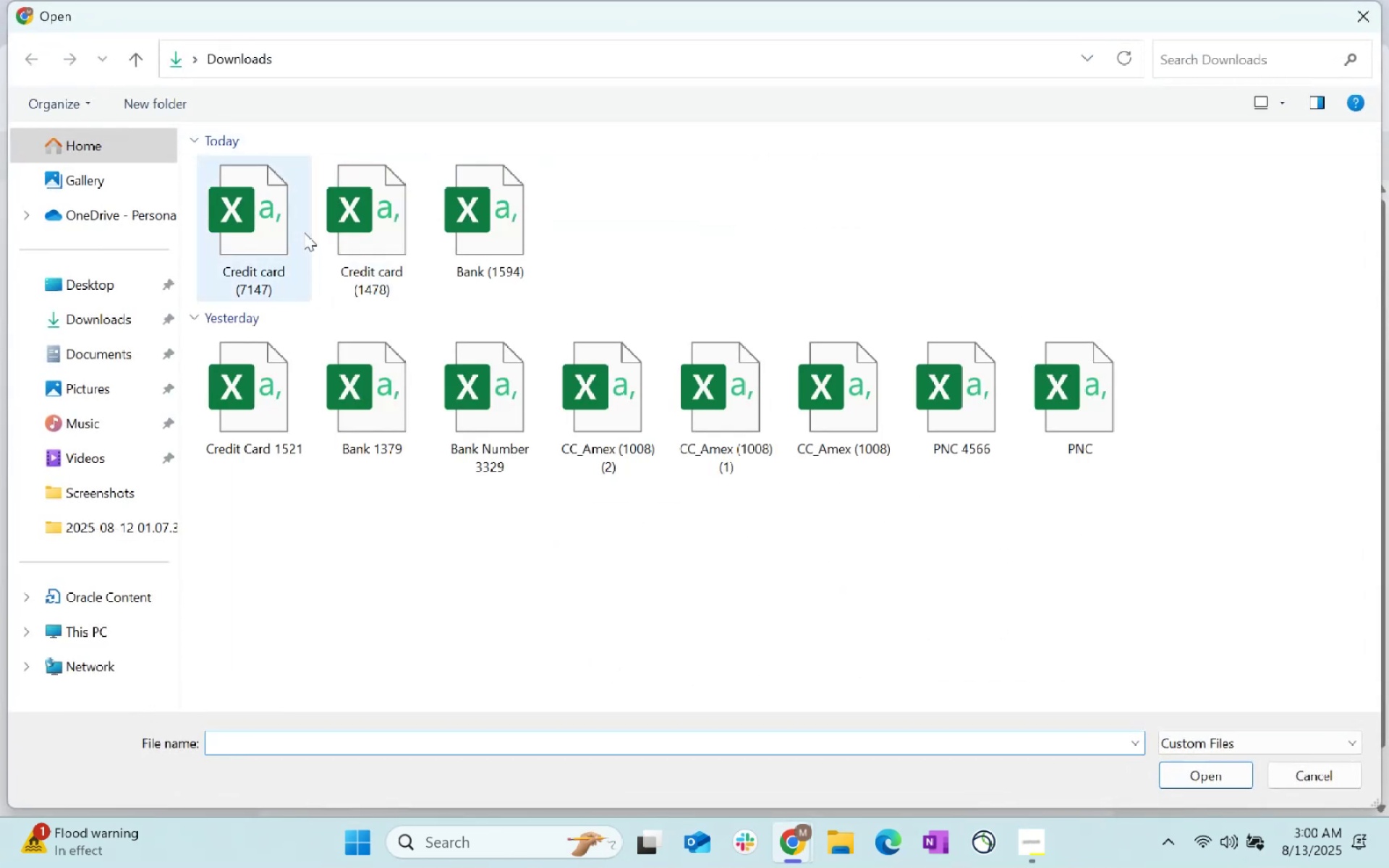 
left_click([281, 247])
 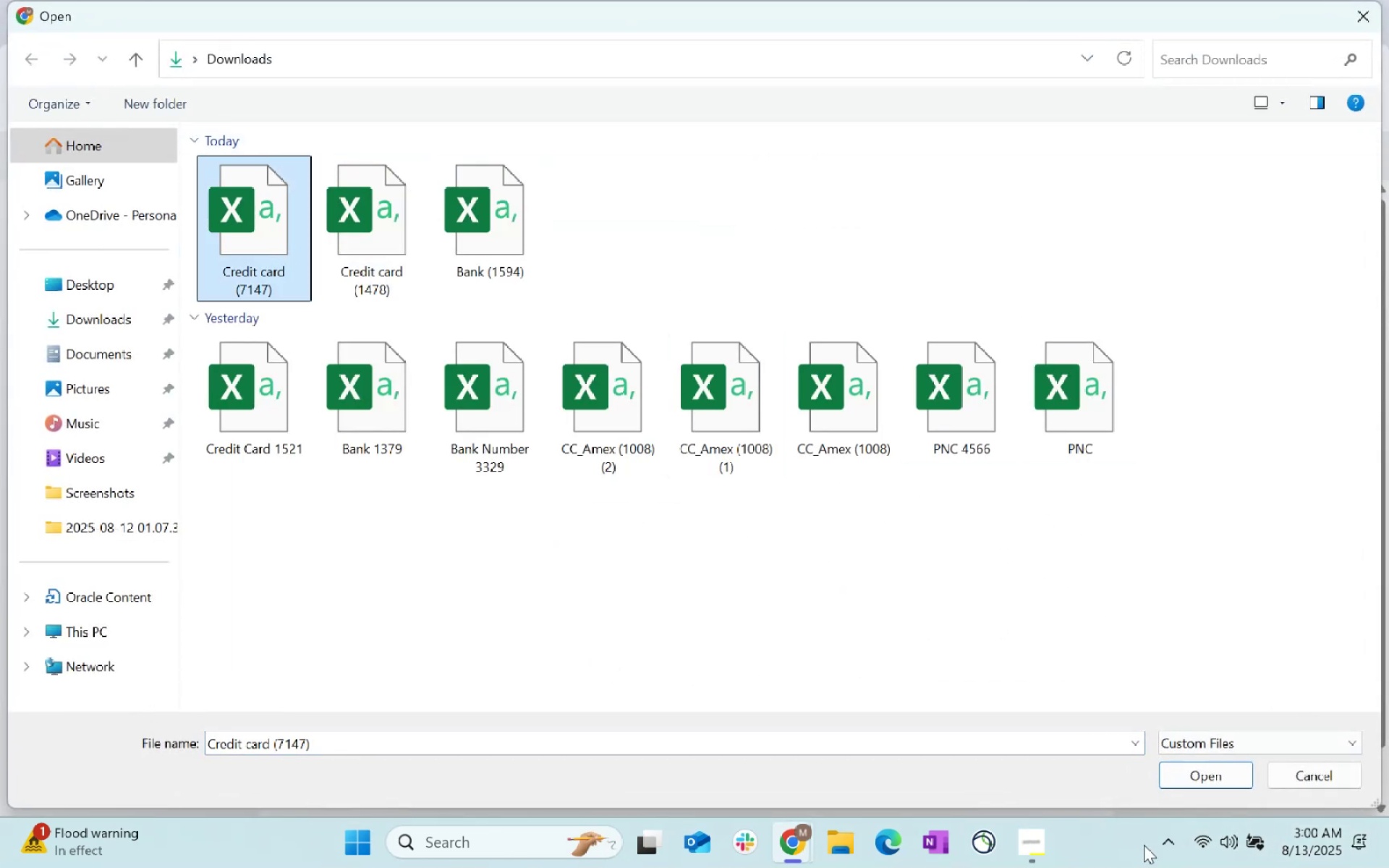 
left_click([1178, 777])
 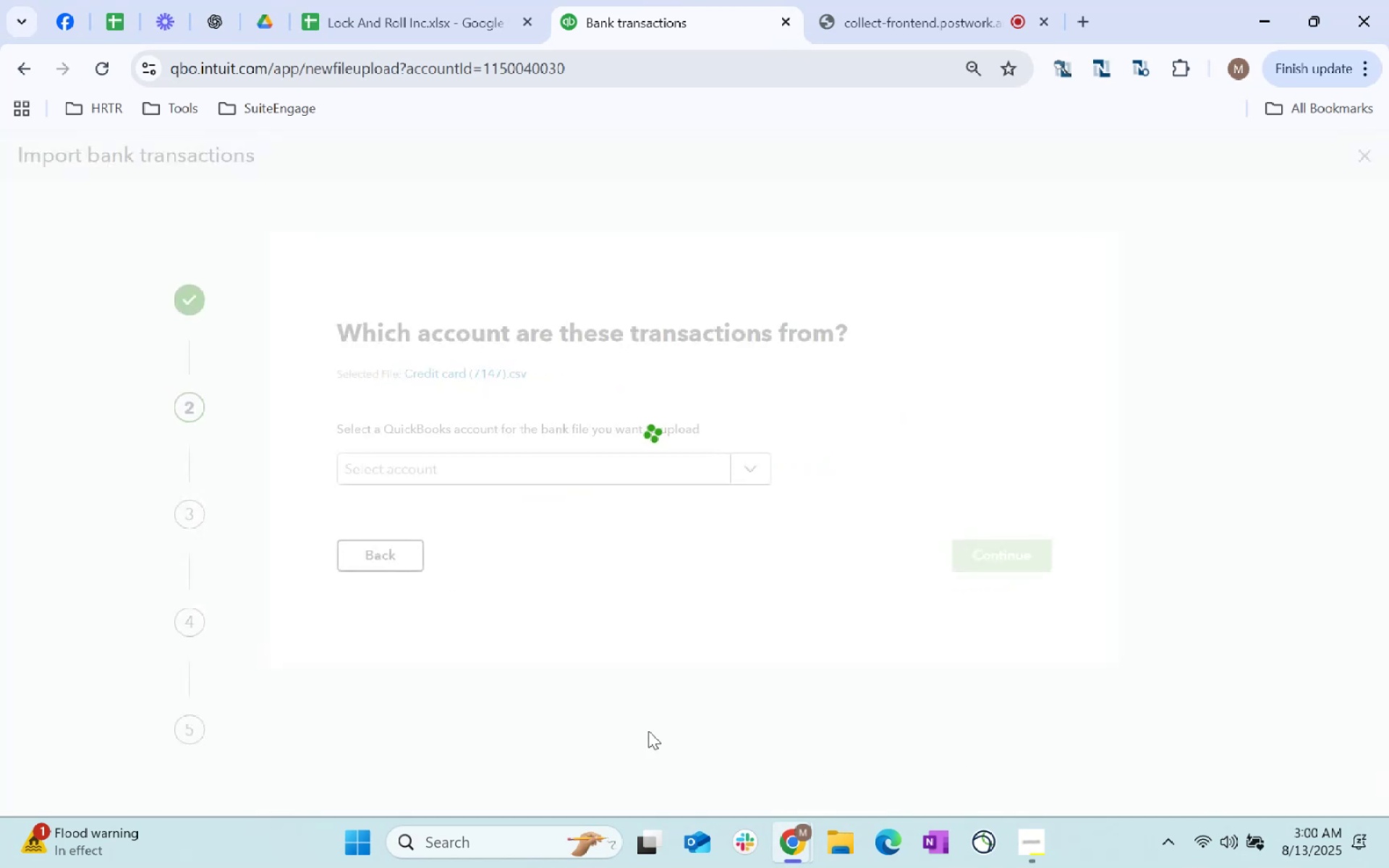 
left_click([621, 470])
 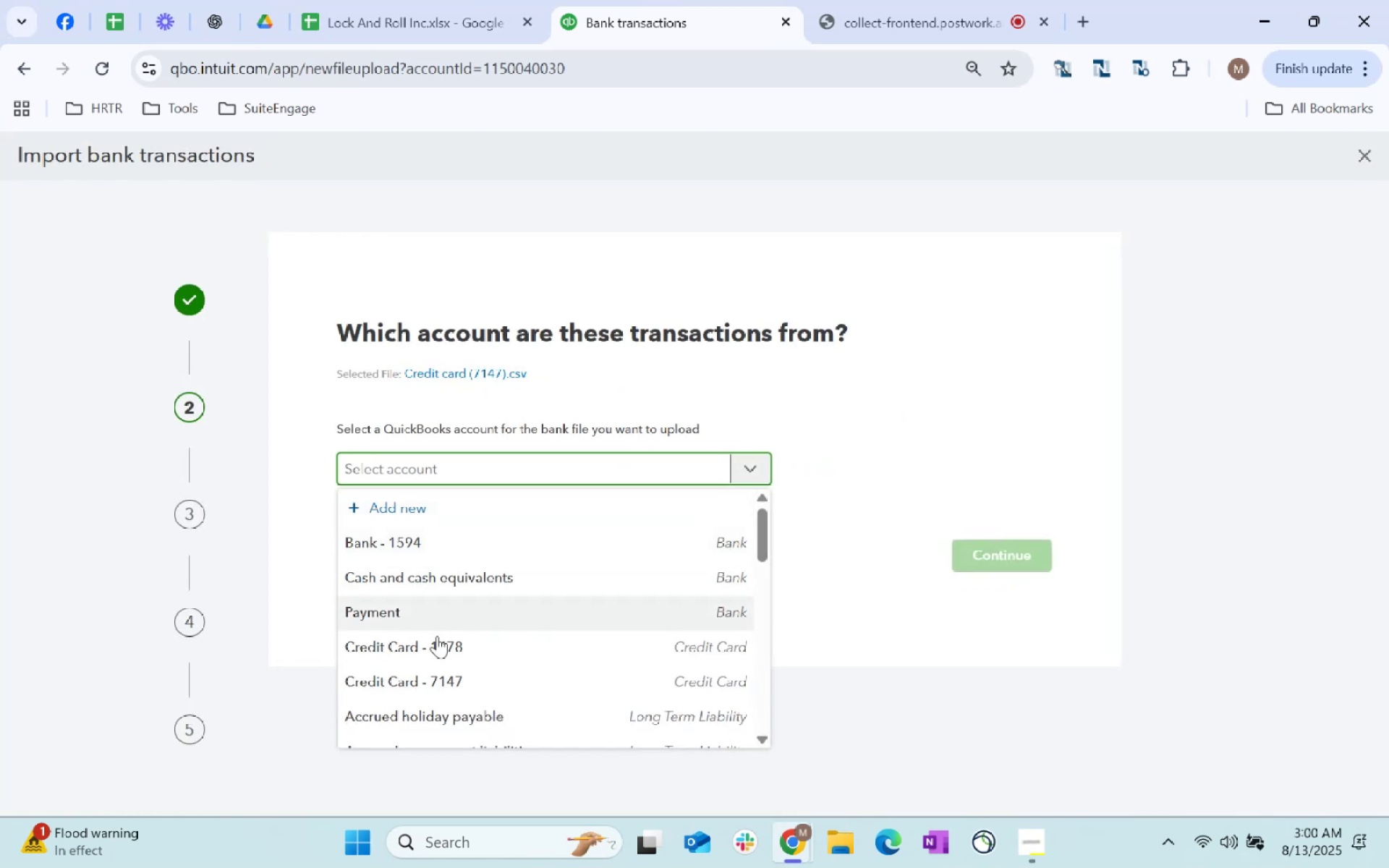 
left_click([449, 673])
 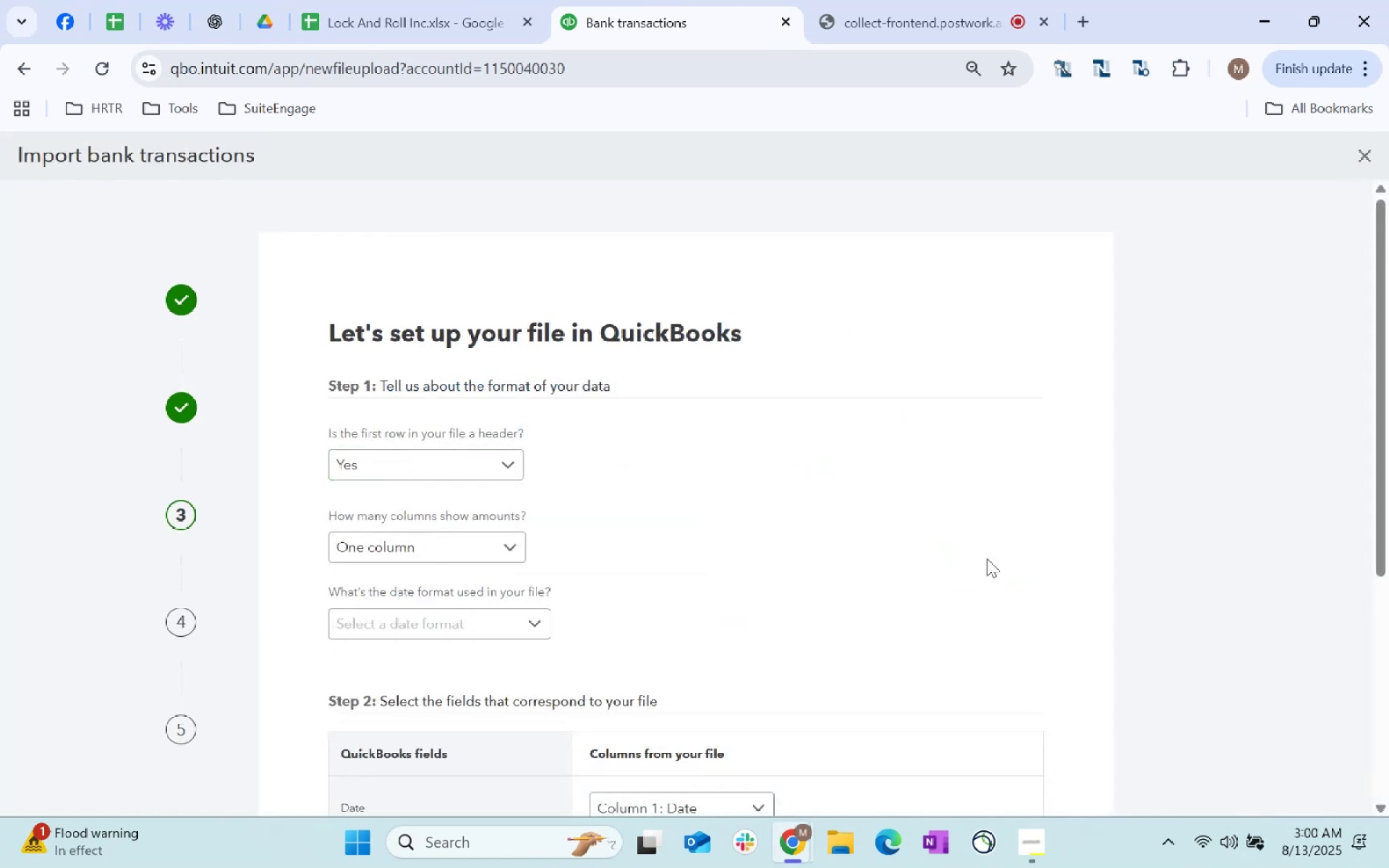 
left_click([486, 621])
 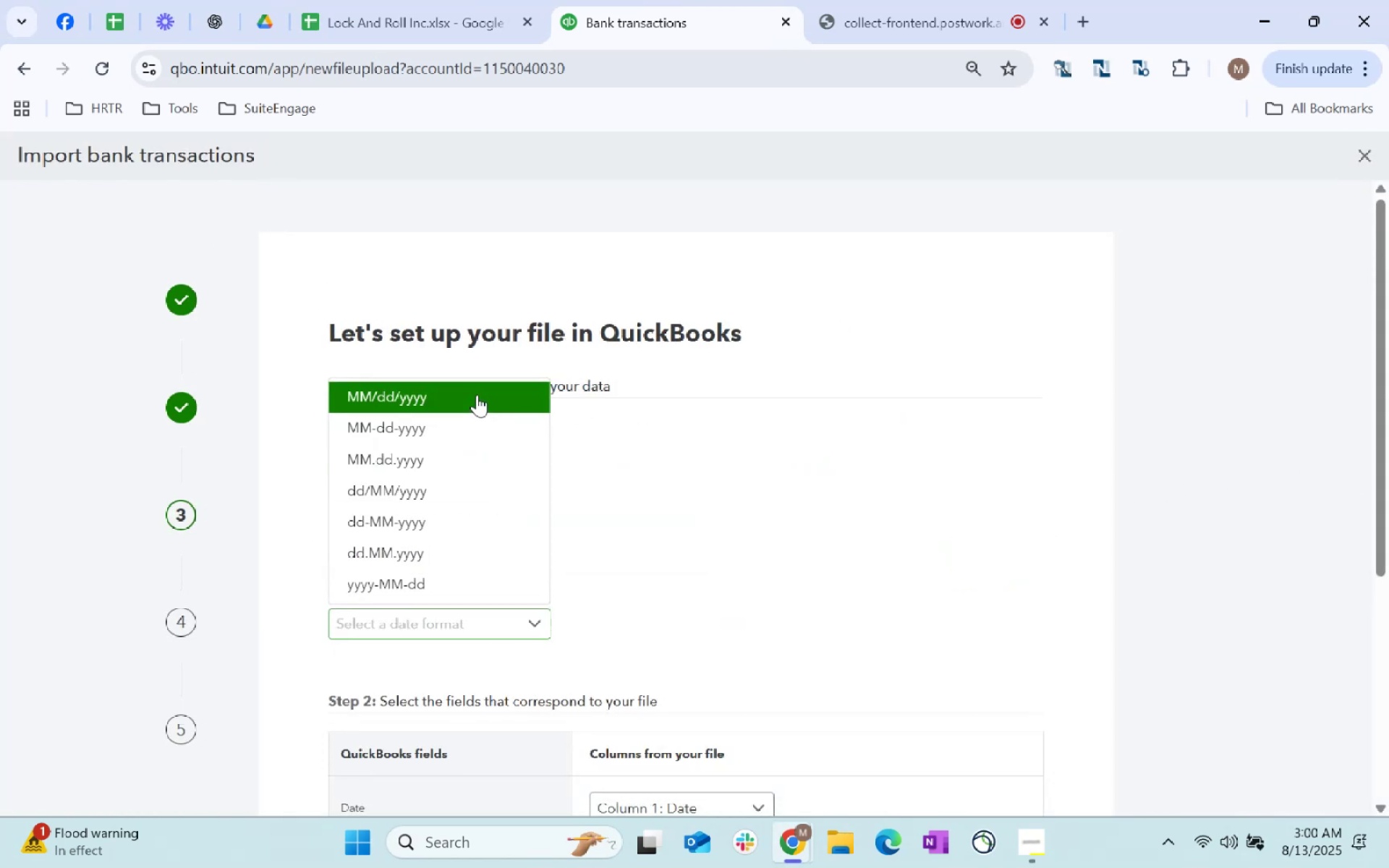 
double_click([832, 502])
 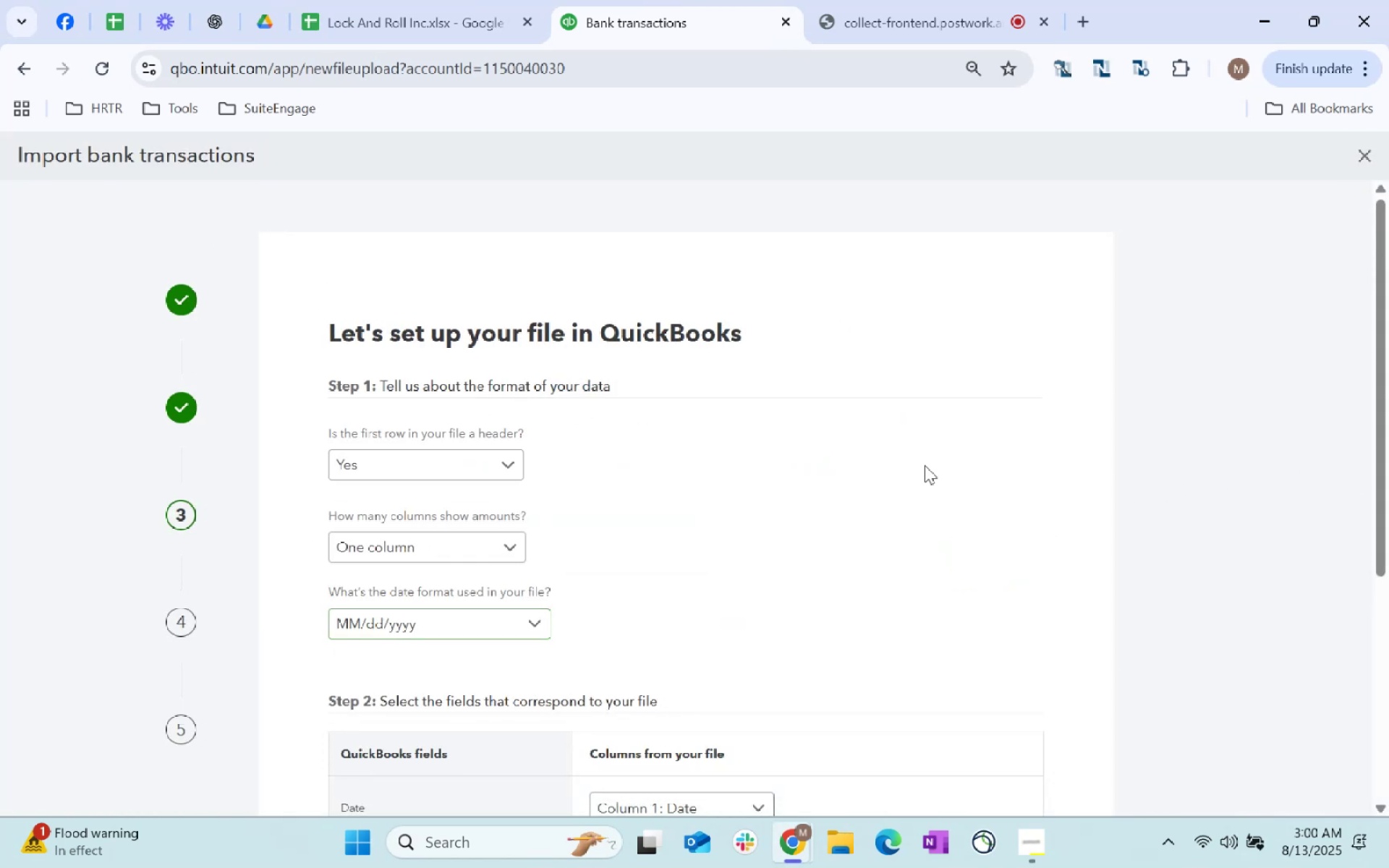 
scroll: coordinate [1017, 702], scroll_direction: down, amount: 29.0
 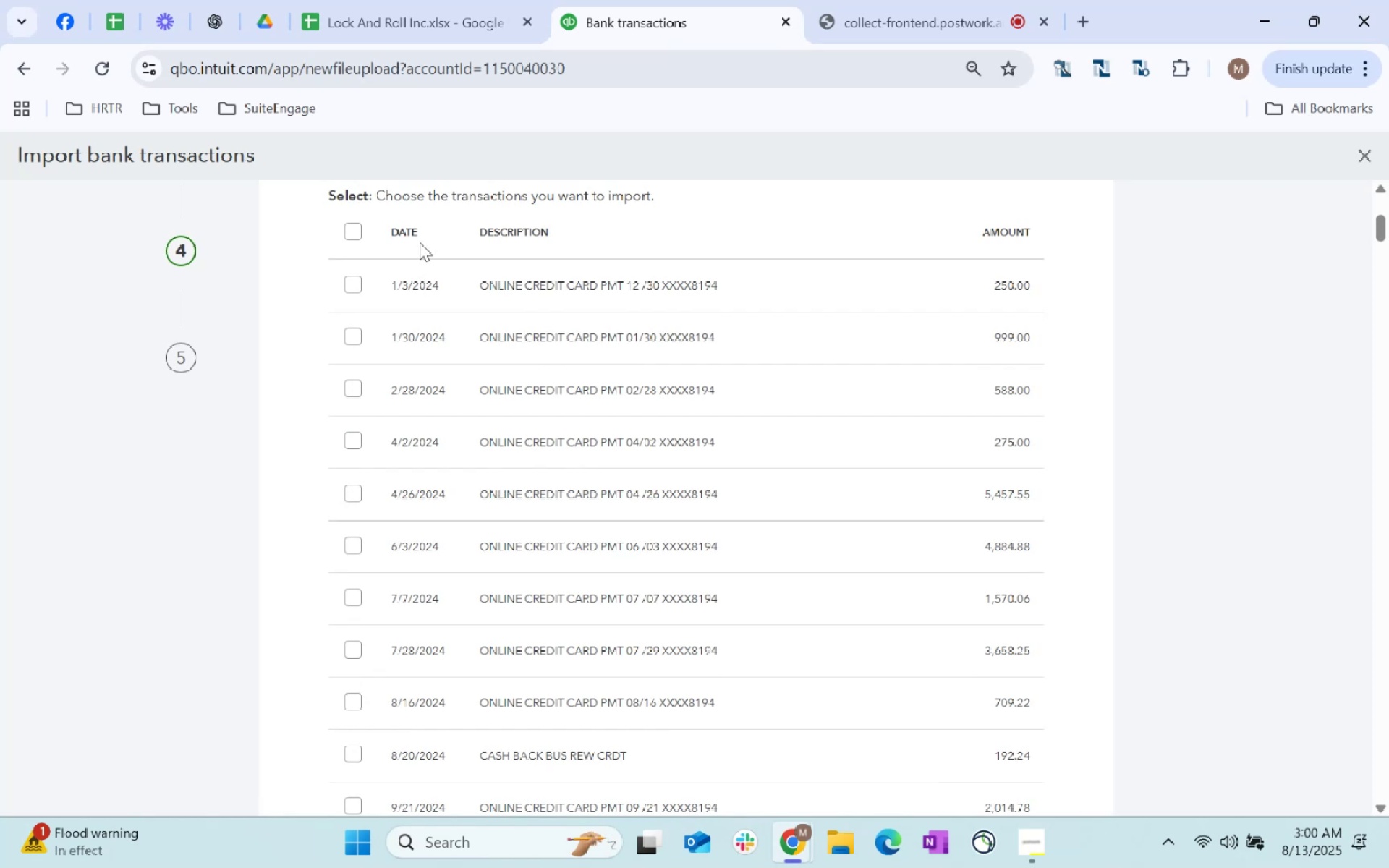 
left_click([360, 228])
 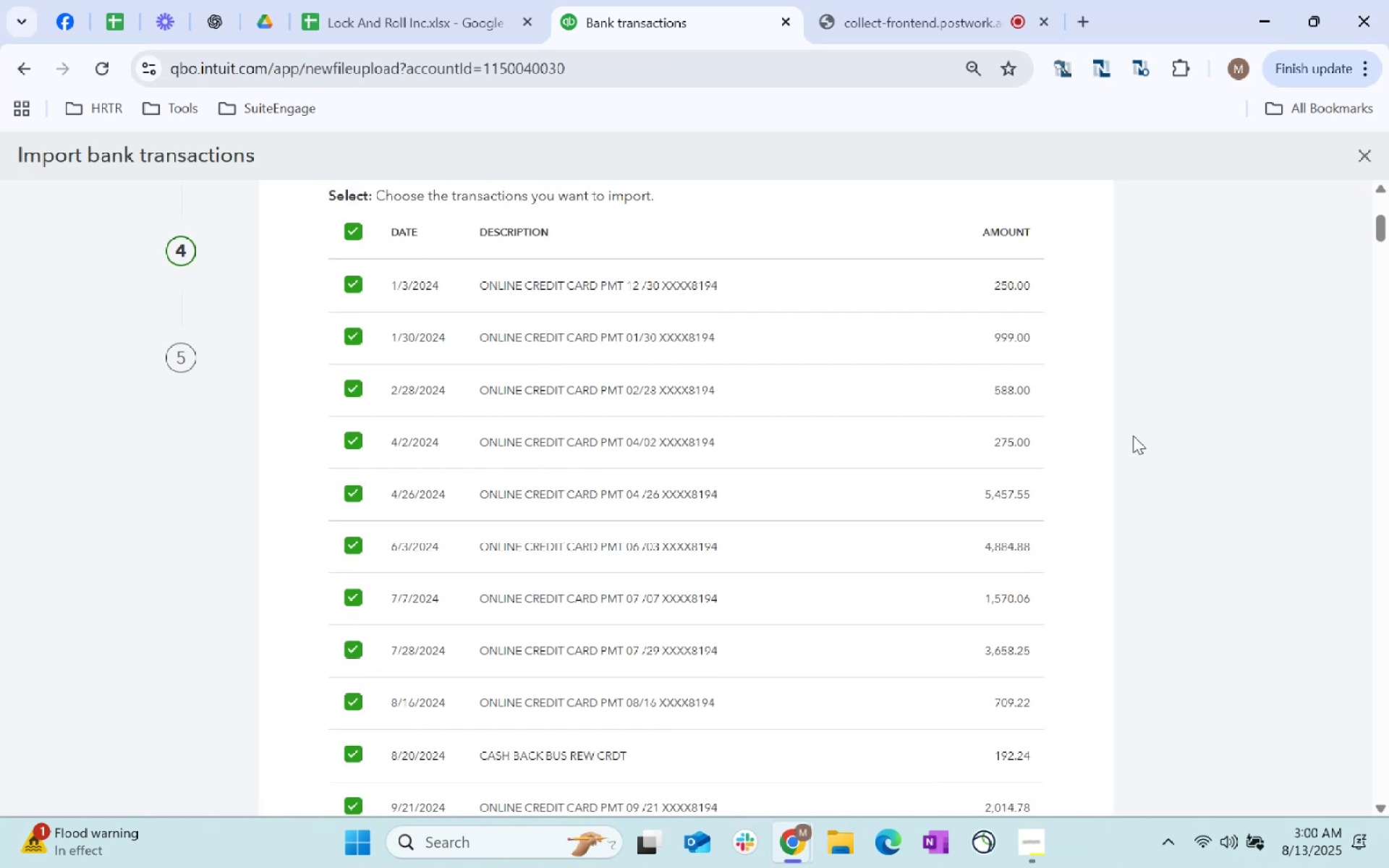 
scroll: coordinate [846, 396], scroll_direction: down, amount: 332.0
 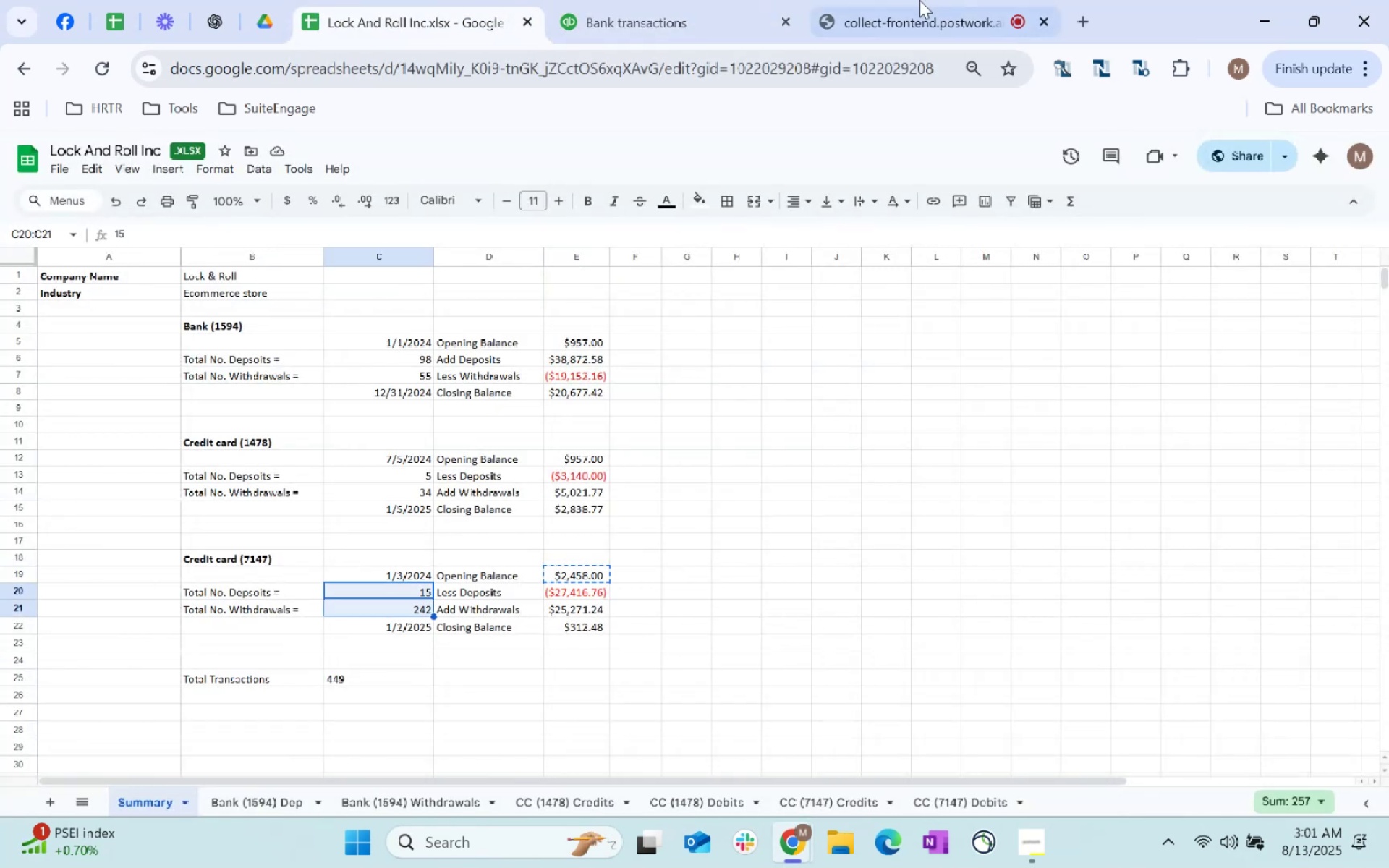 
left_click([856, 516])
 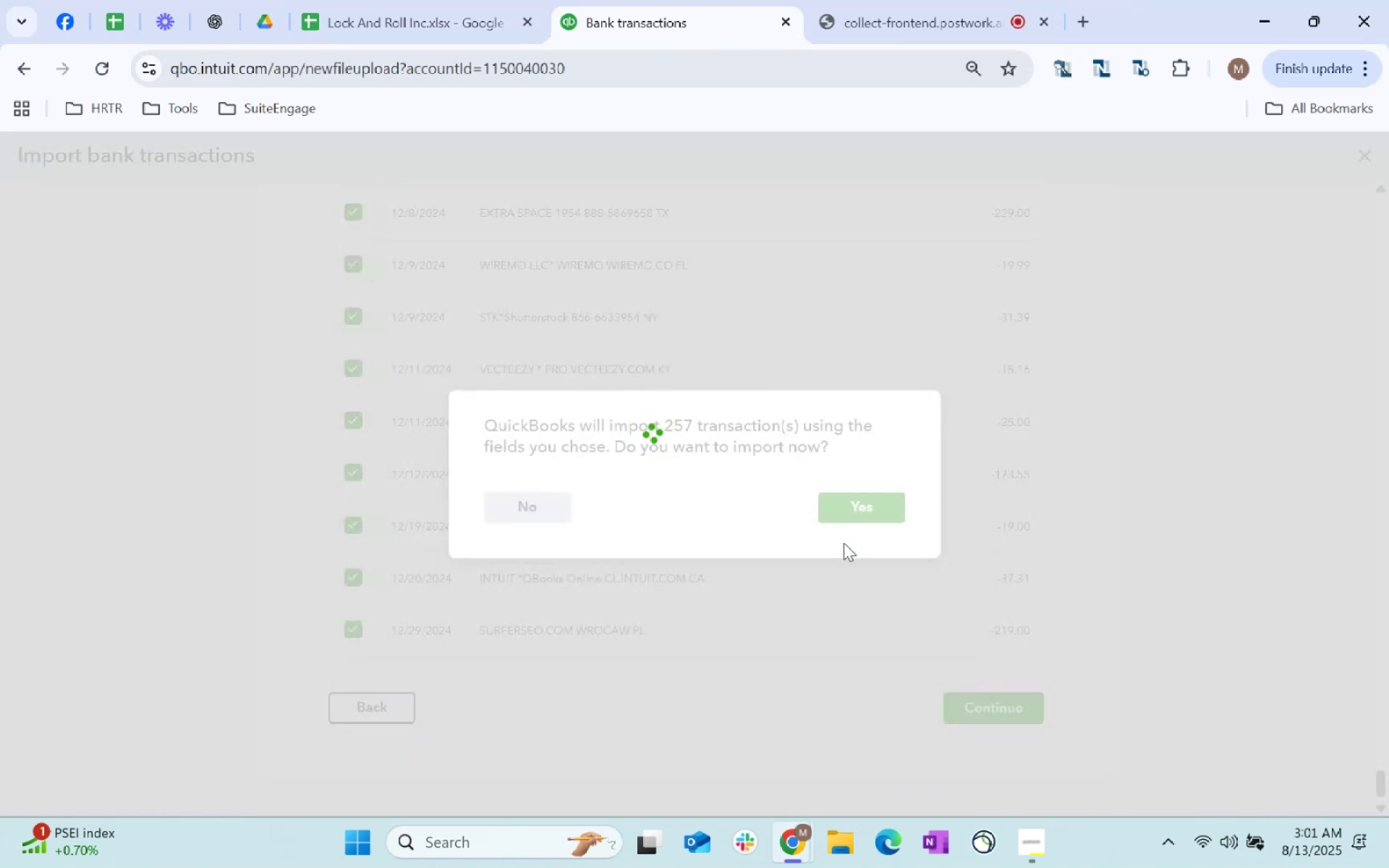 
wait(8.36)
 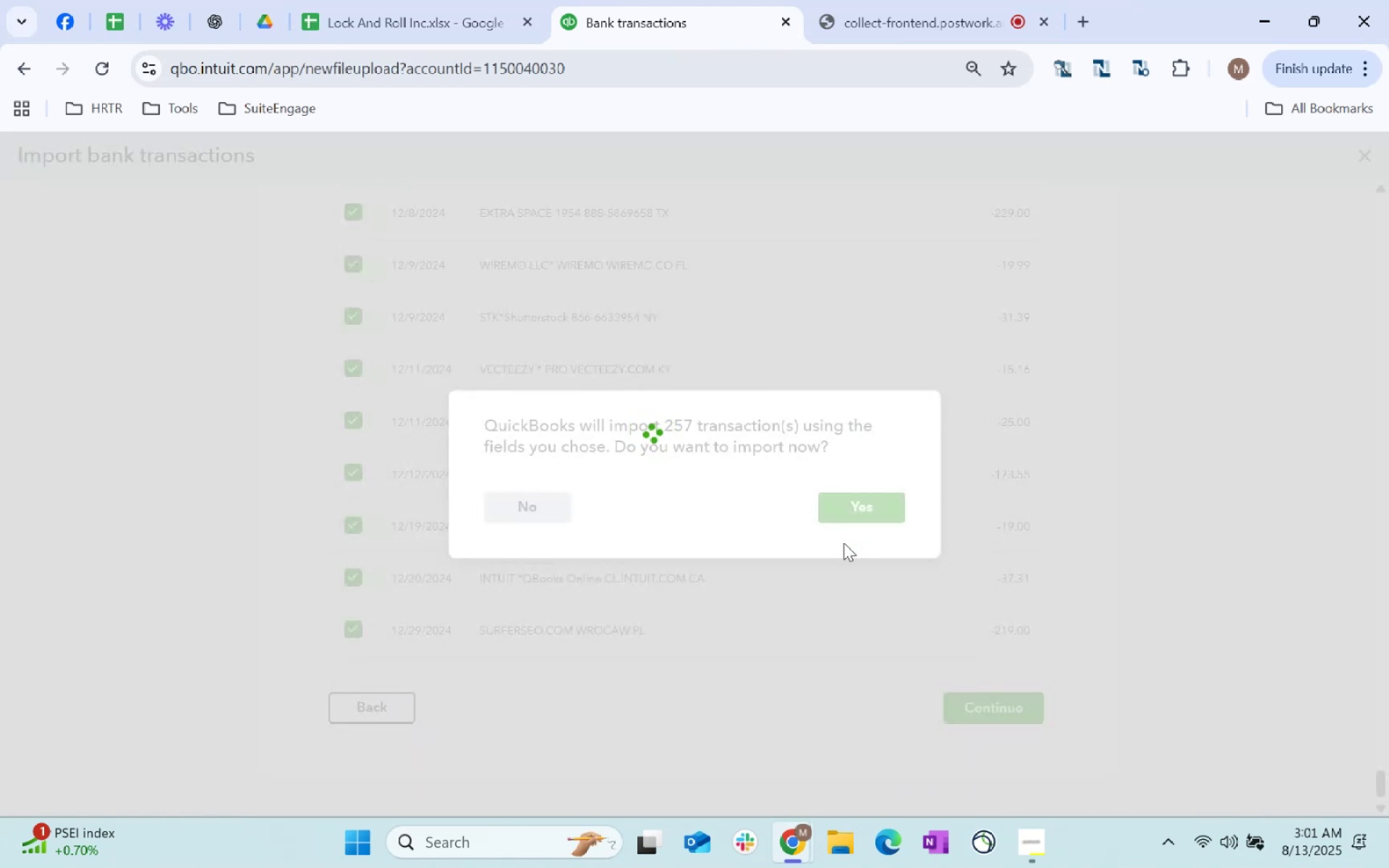 
mouse_move([1150, 285])
 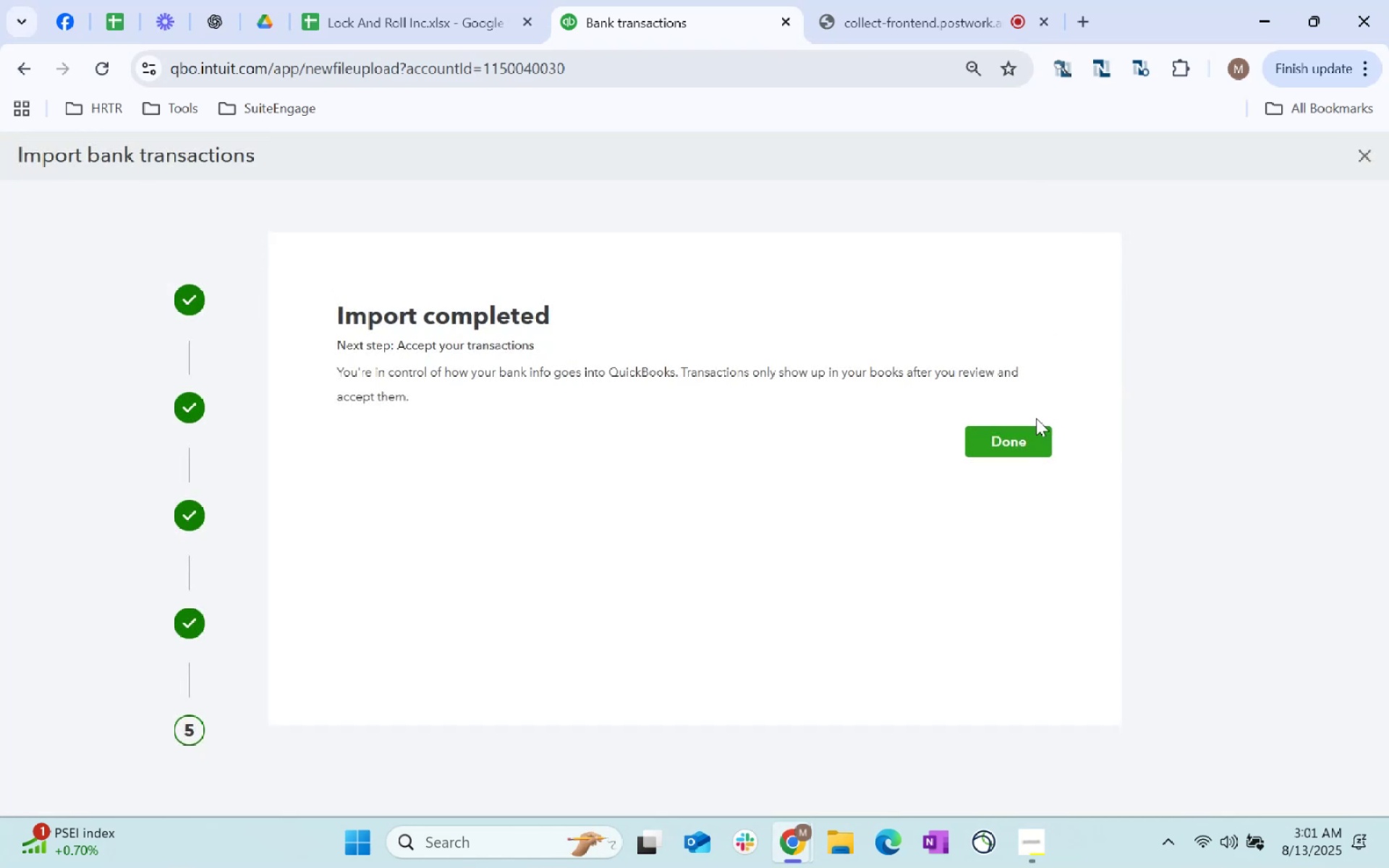 
left_click([1027, 469])
 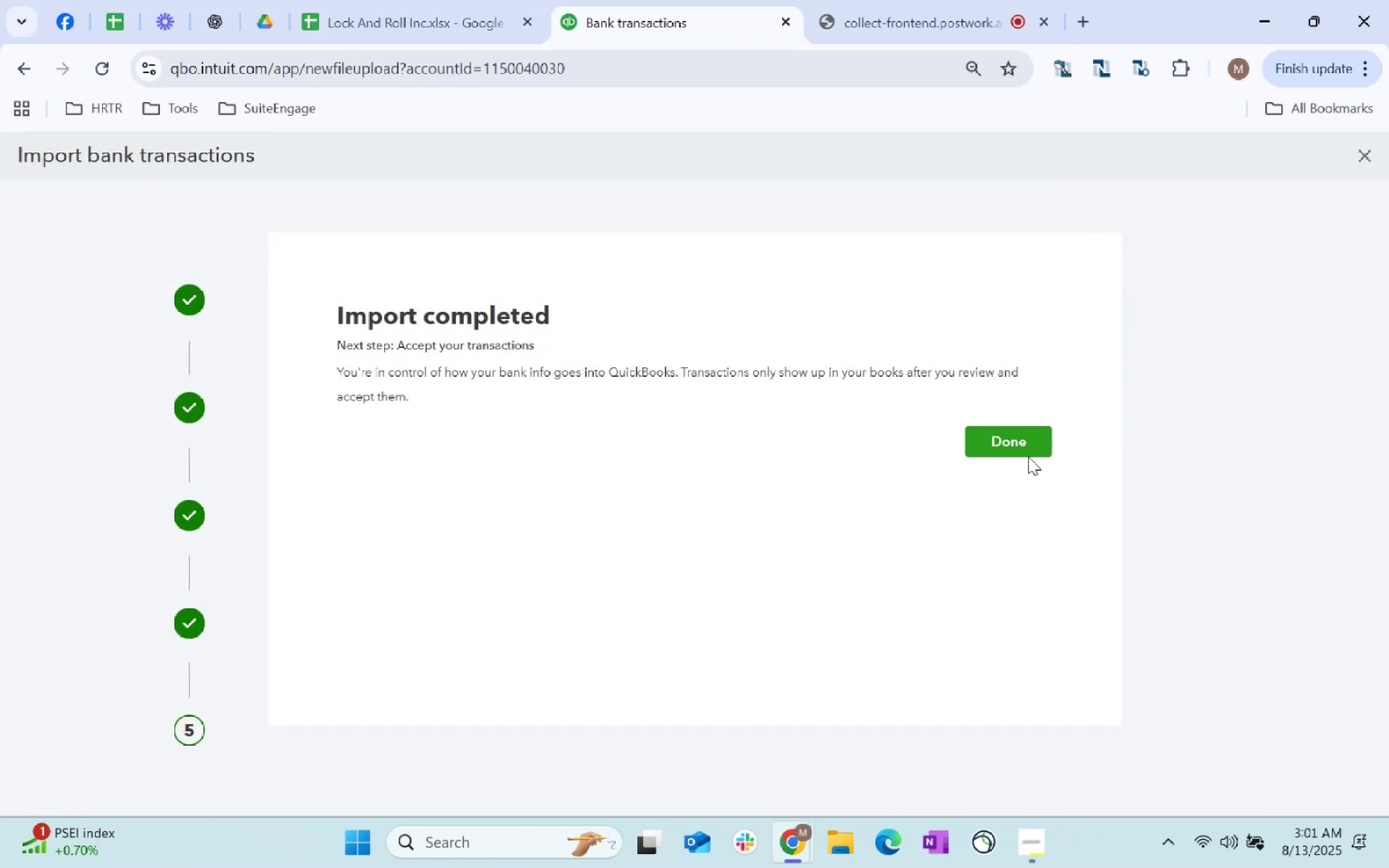 
left_click([1027, 443])
 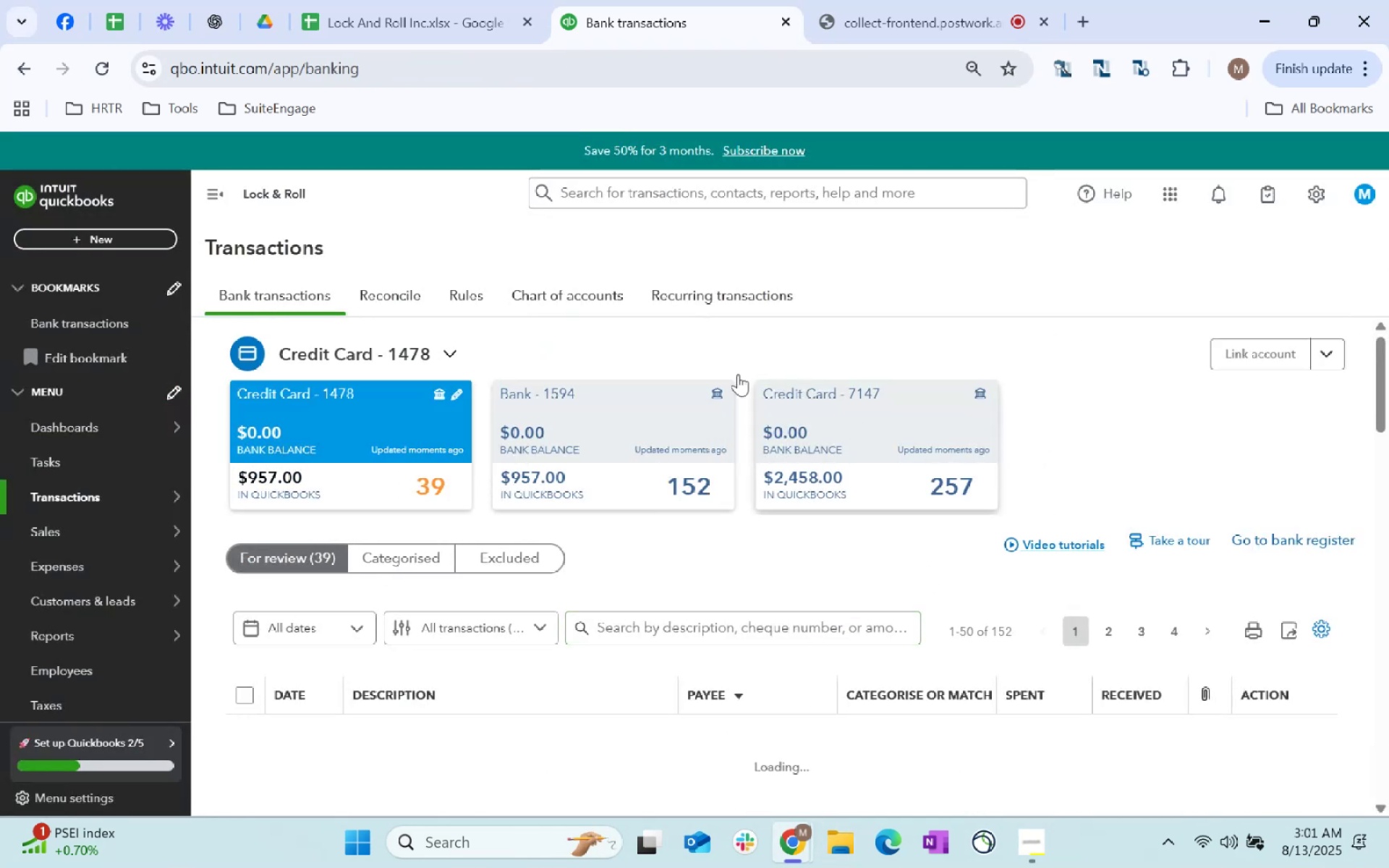 
scroll: coordinate [887, 699], scroll_direction: down, amount: 166.0
 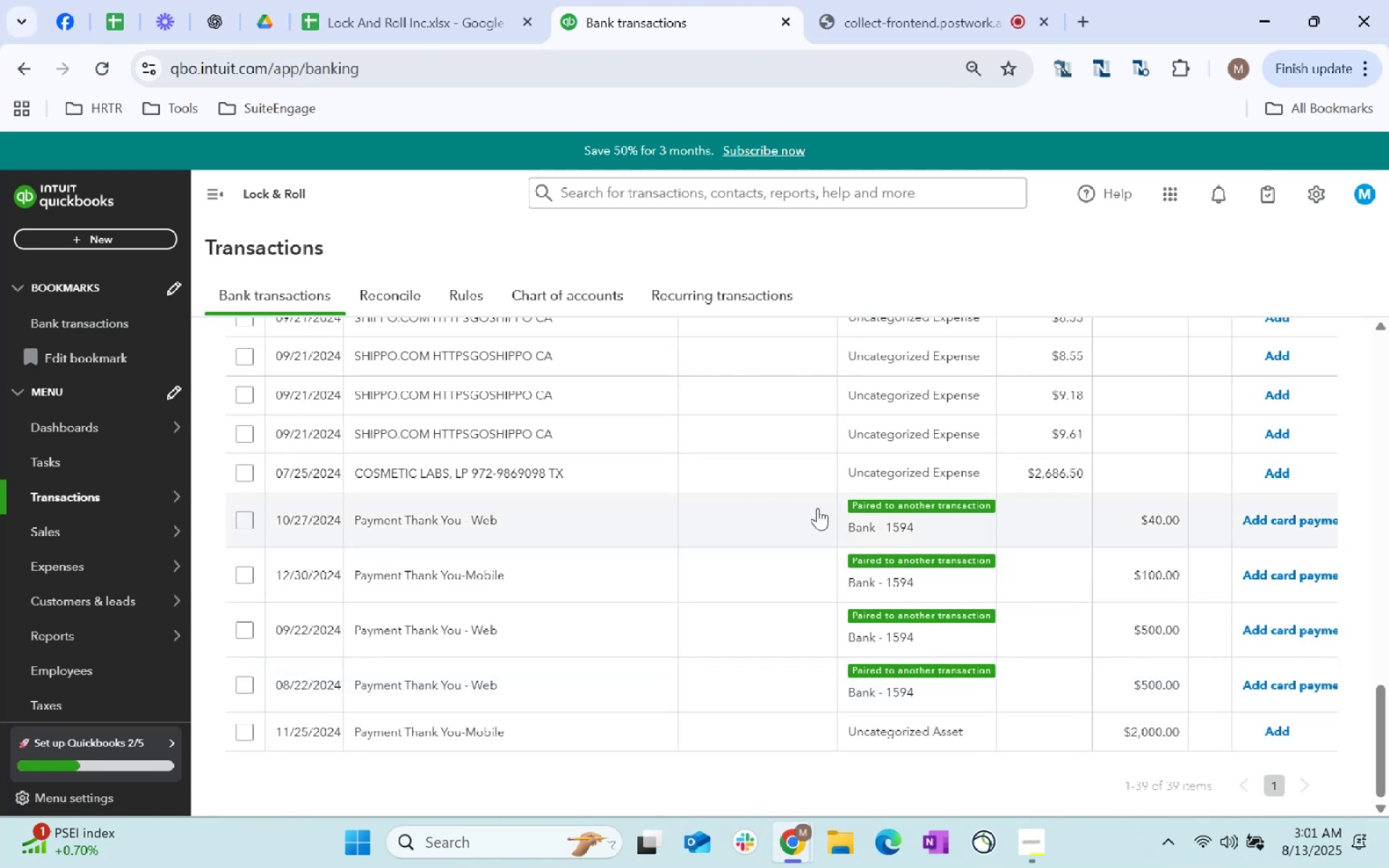 
wait(5.48)
 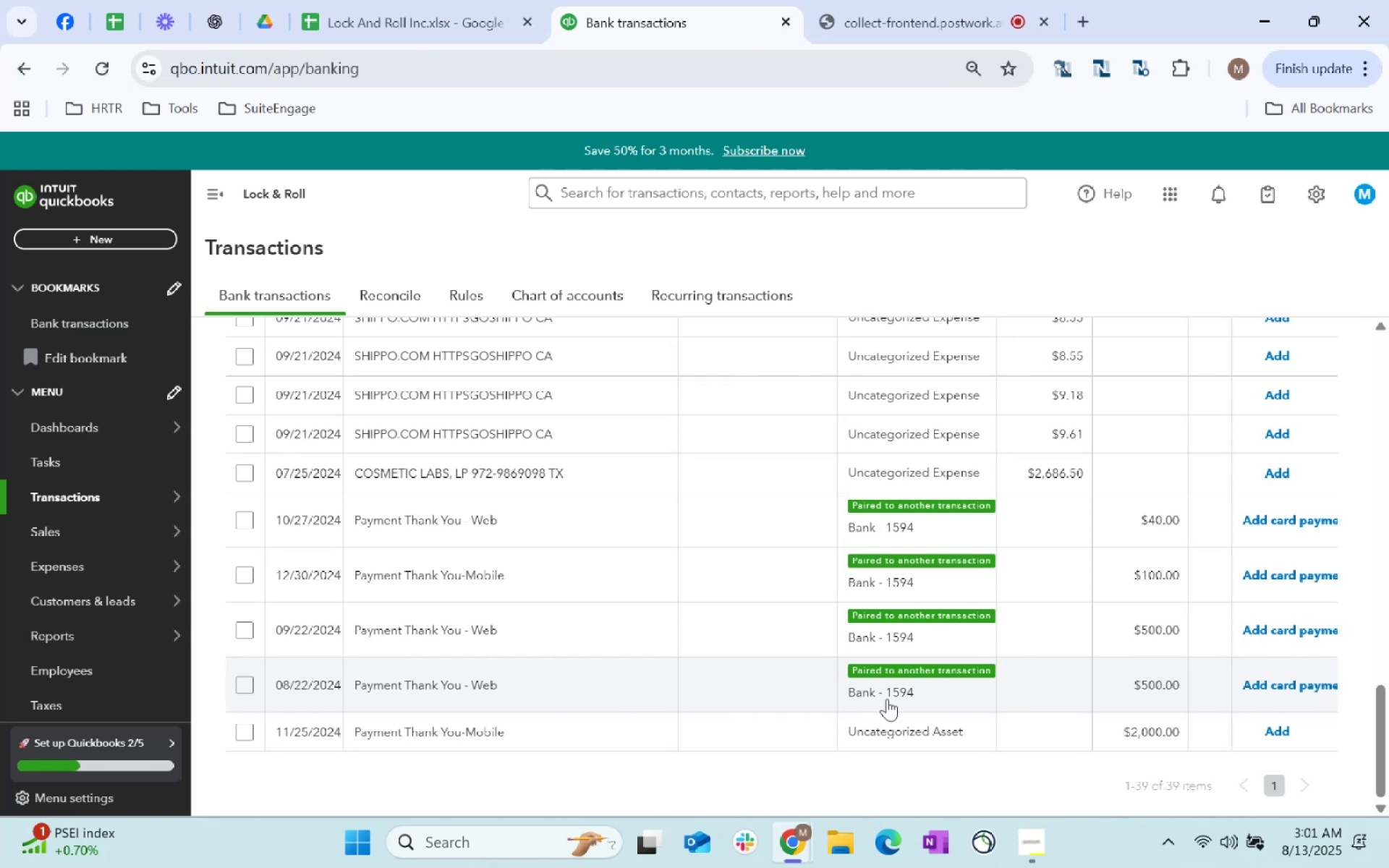 
scroll: coordinate [1060, 621], scroll_direction: up, amount: 10.0
 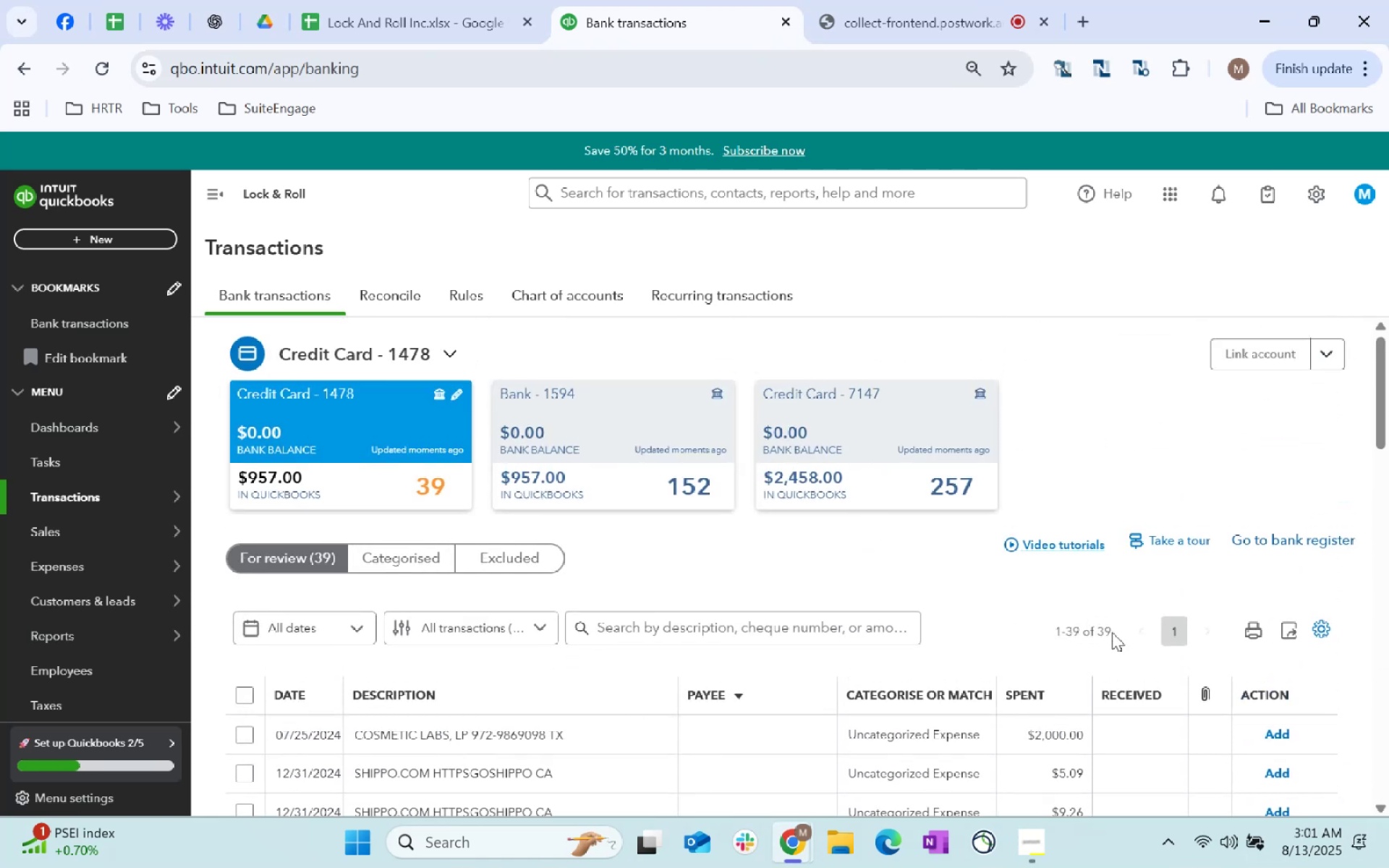 
scroll: coordinate [1109, 632], scroll_direction: down, amount: 27.0
 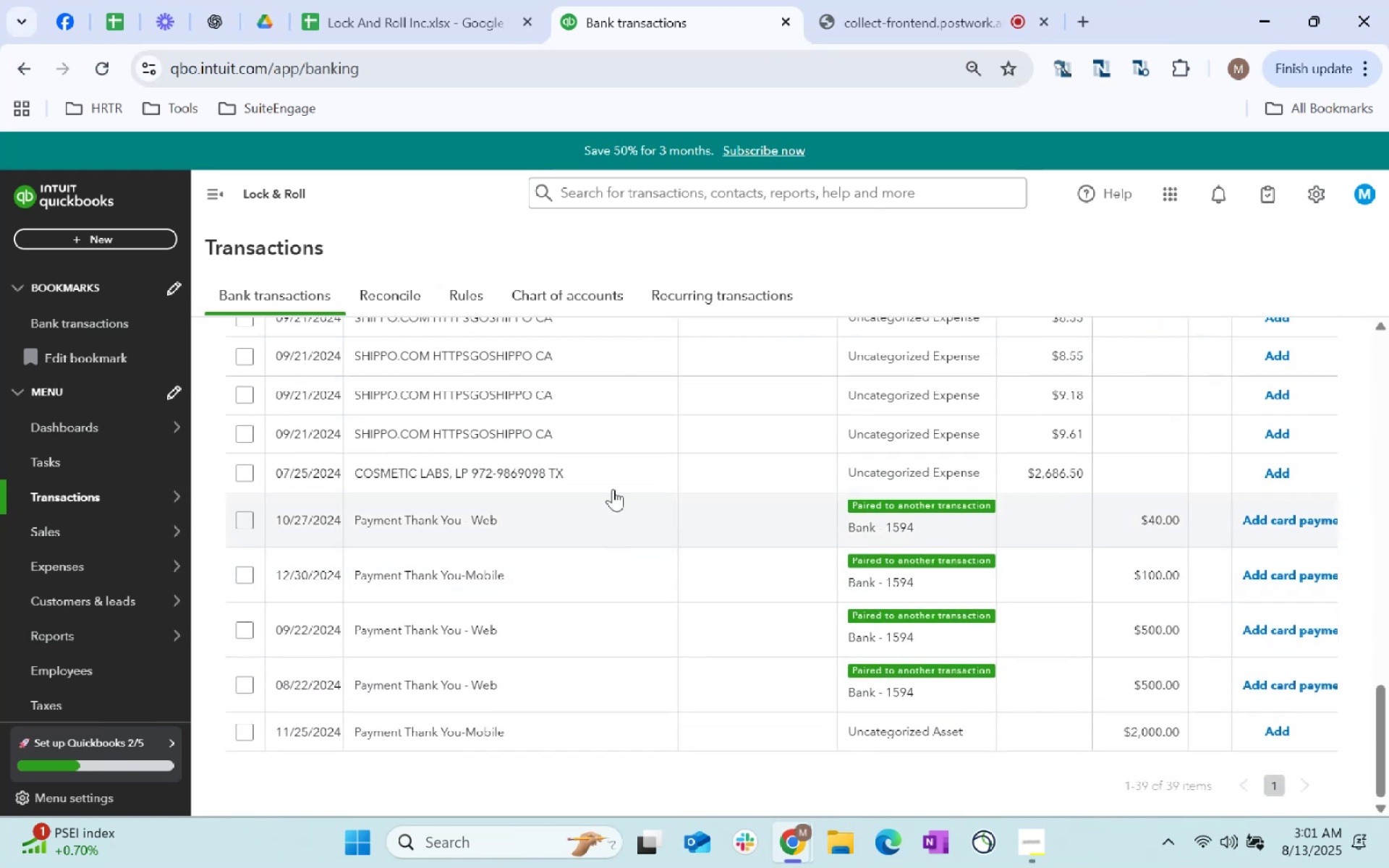 
scroll: coordinate [396, 359], scroll_direction: up, amount: 31.0
 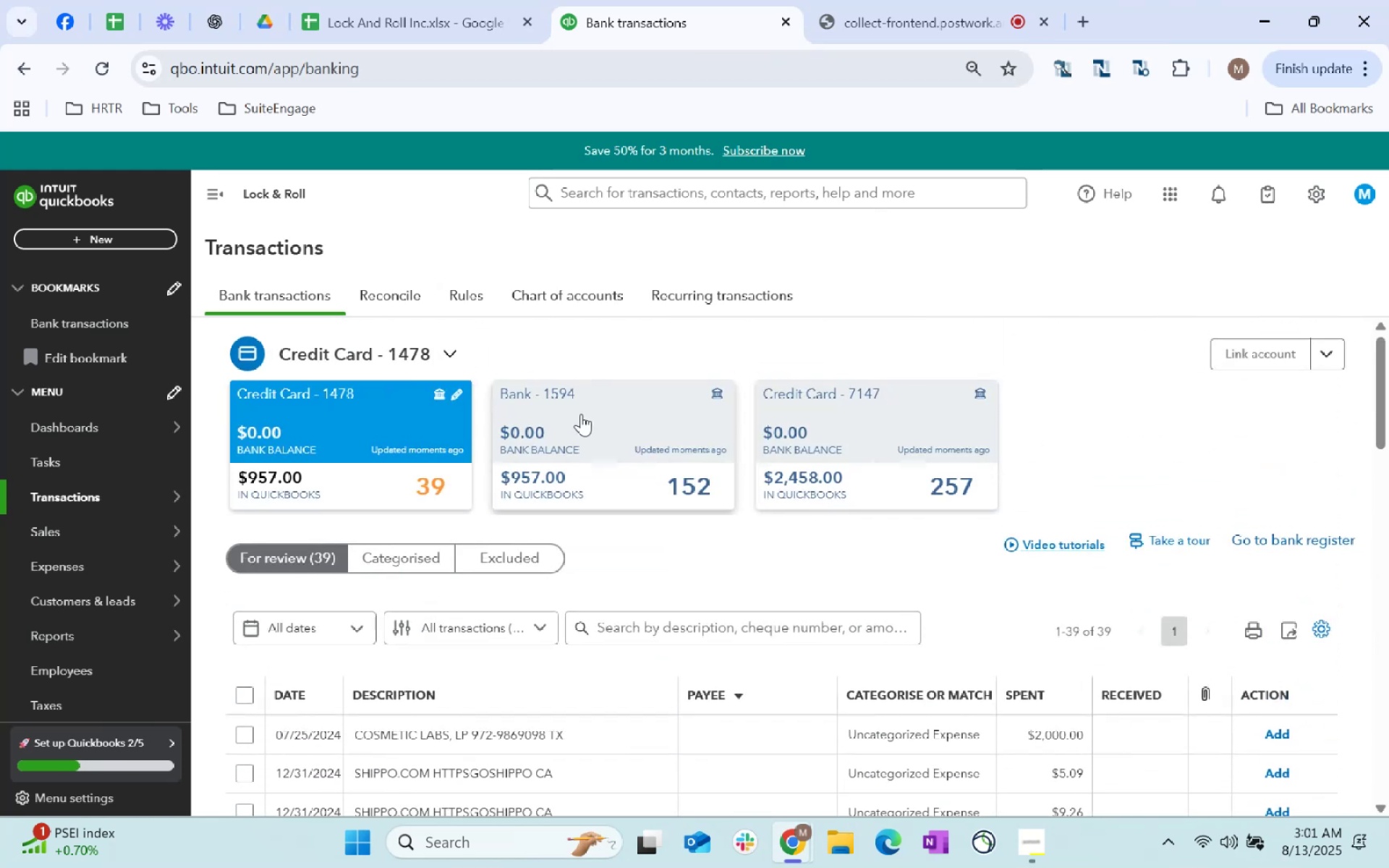 
left_click([586, 413])
 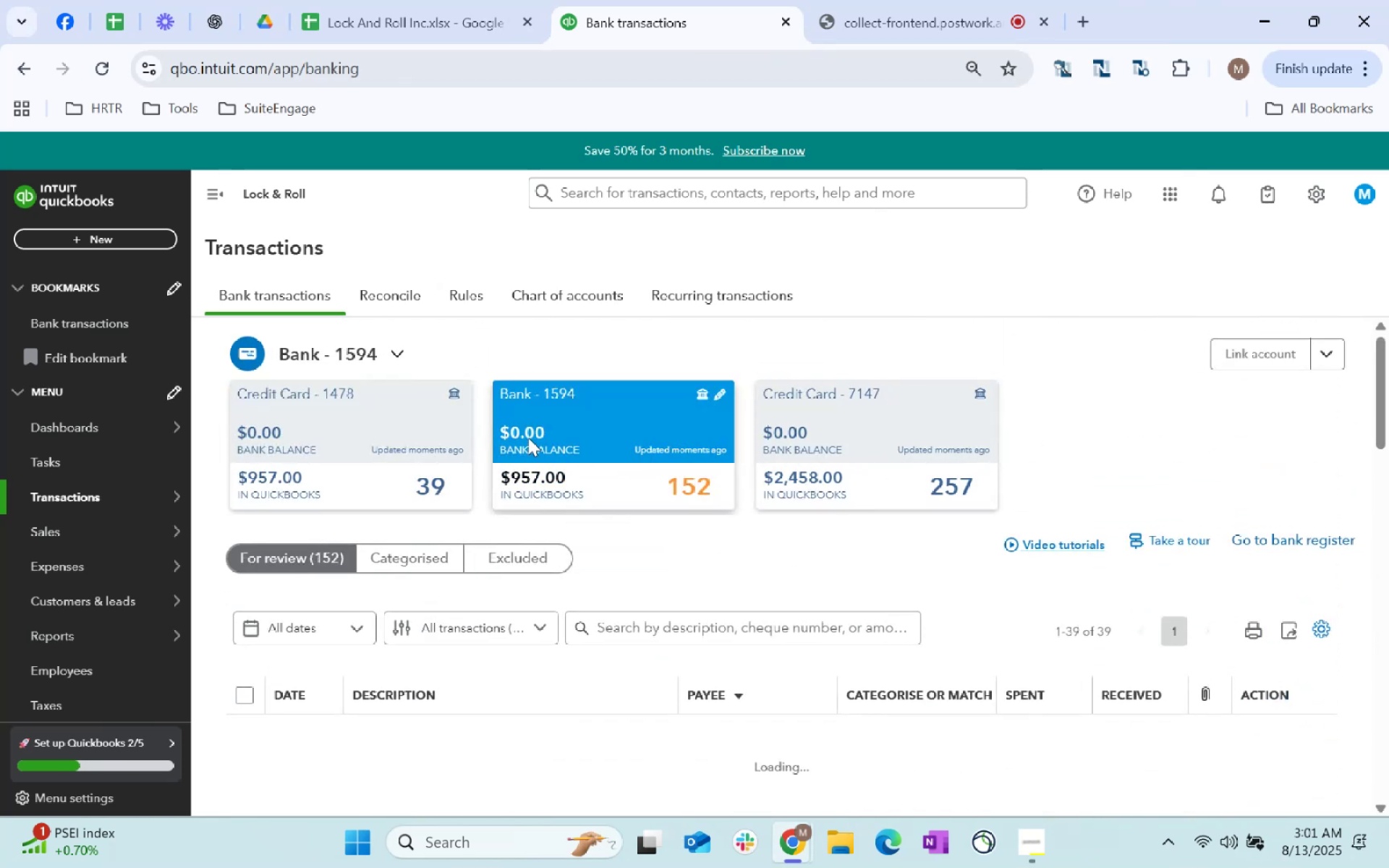 
left_click([394, 428])
 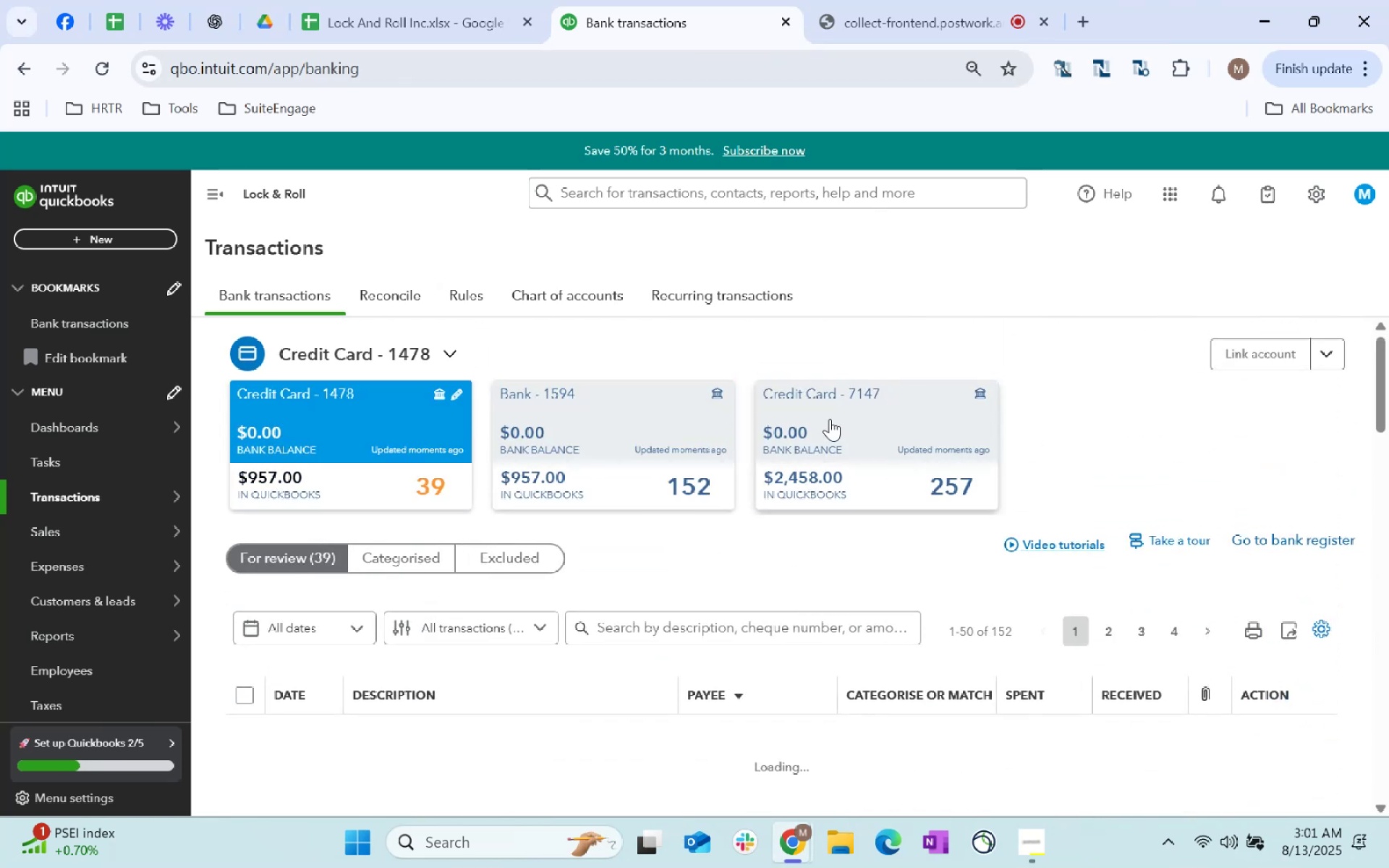 
scroll: coordinate [487, 534], scroll_direction: down, amount: 69.0
 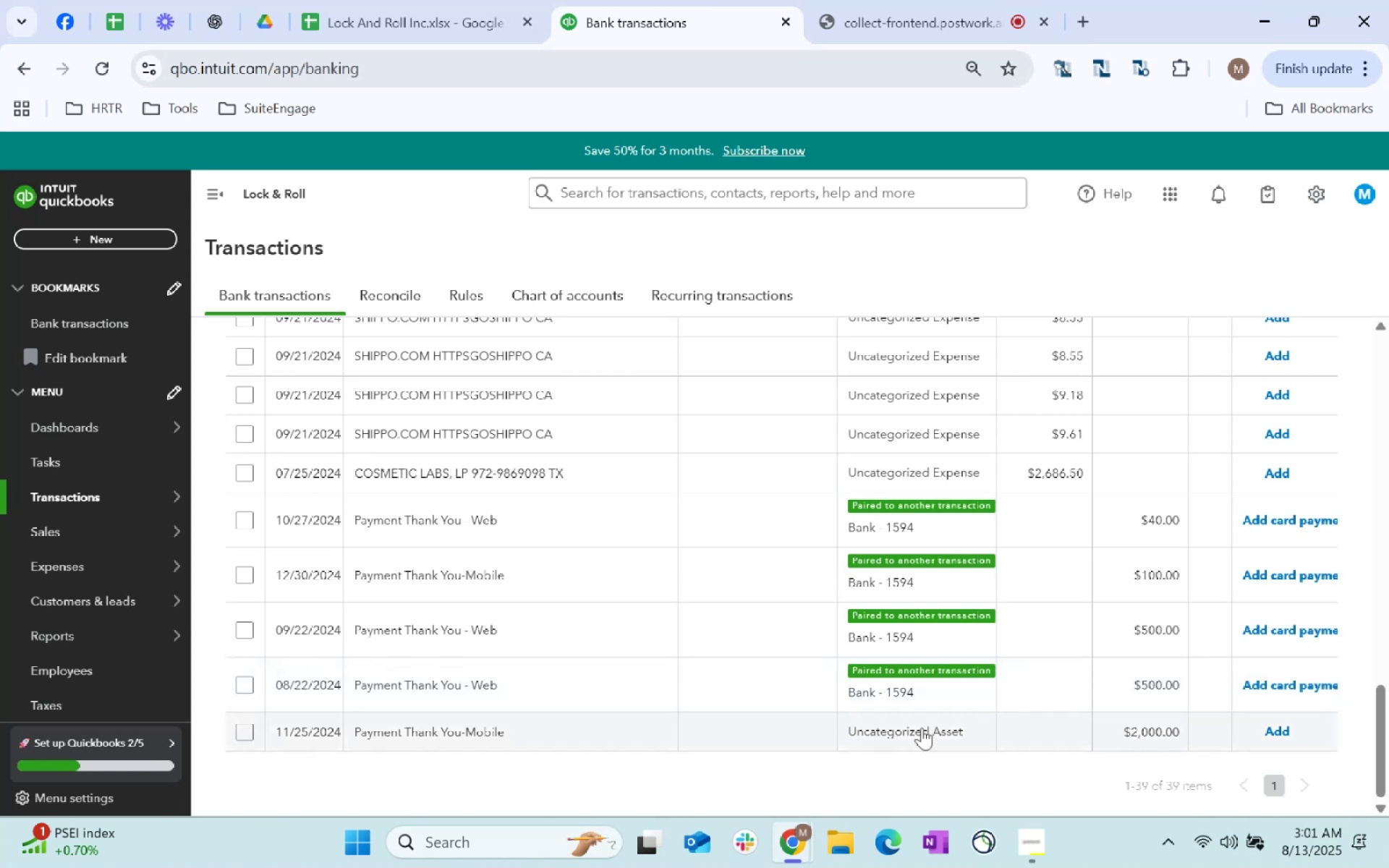 
wait(6.32)
 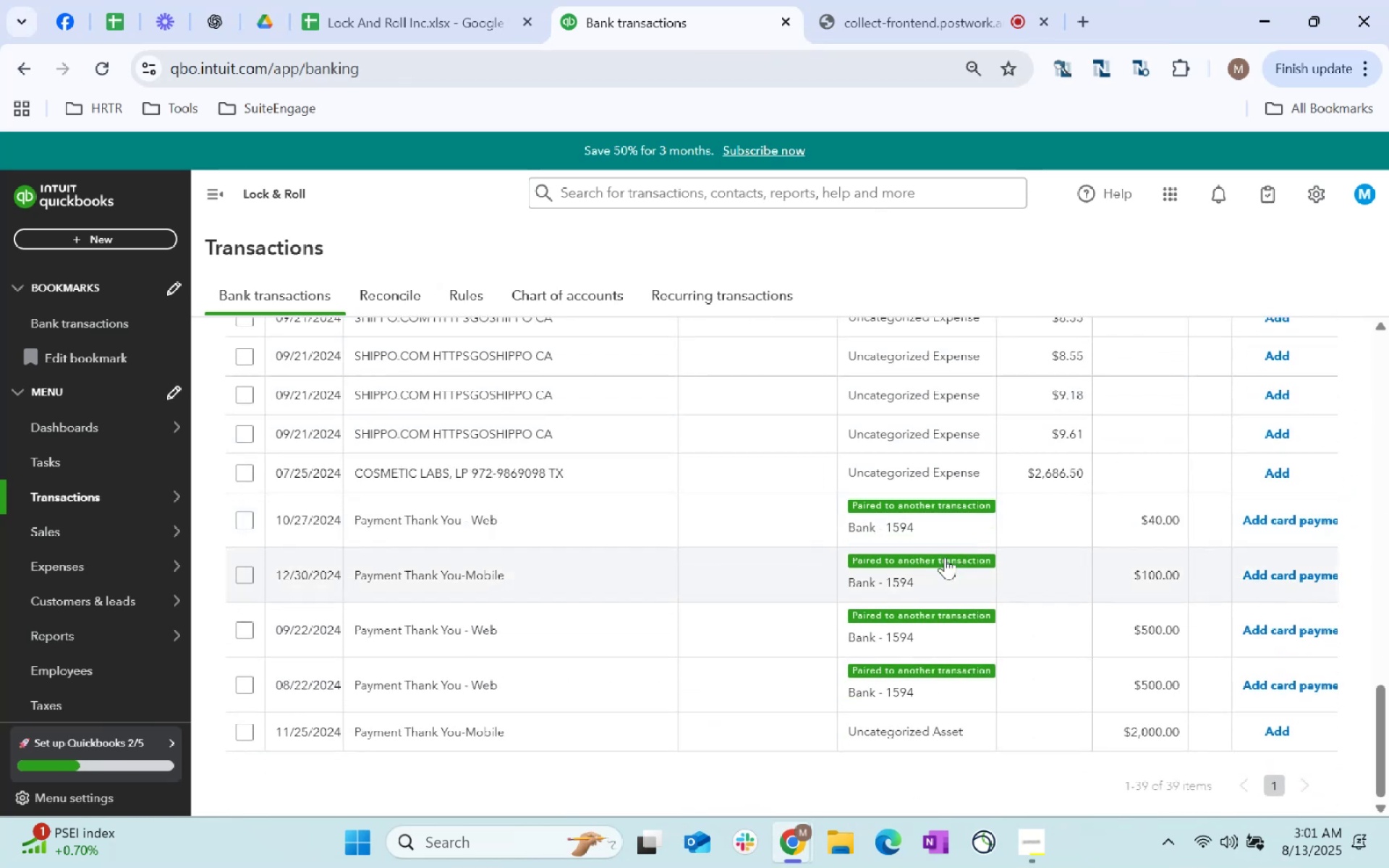 
scroll: coordinate [756, 623], scroll_direction: up, amount: 37.0
 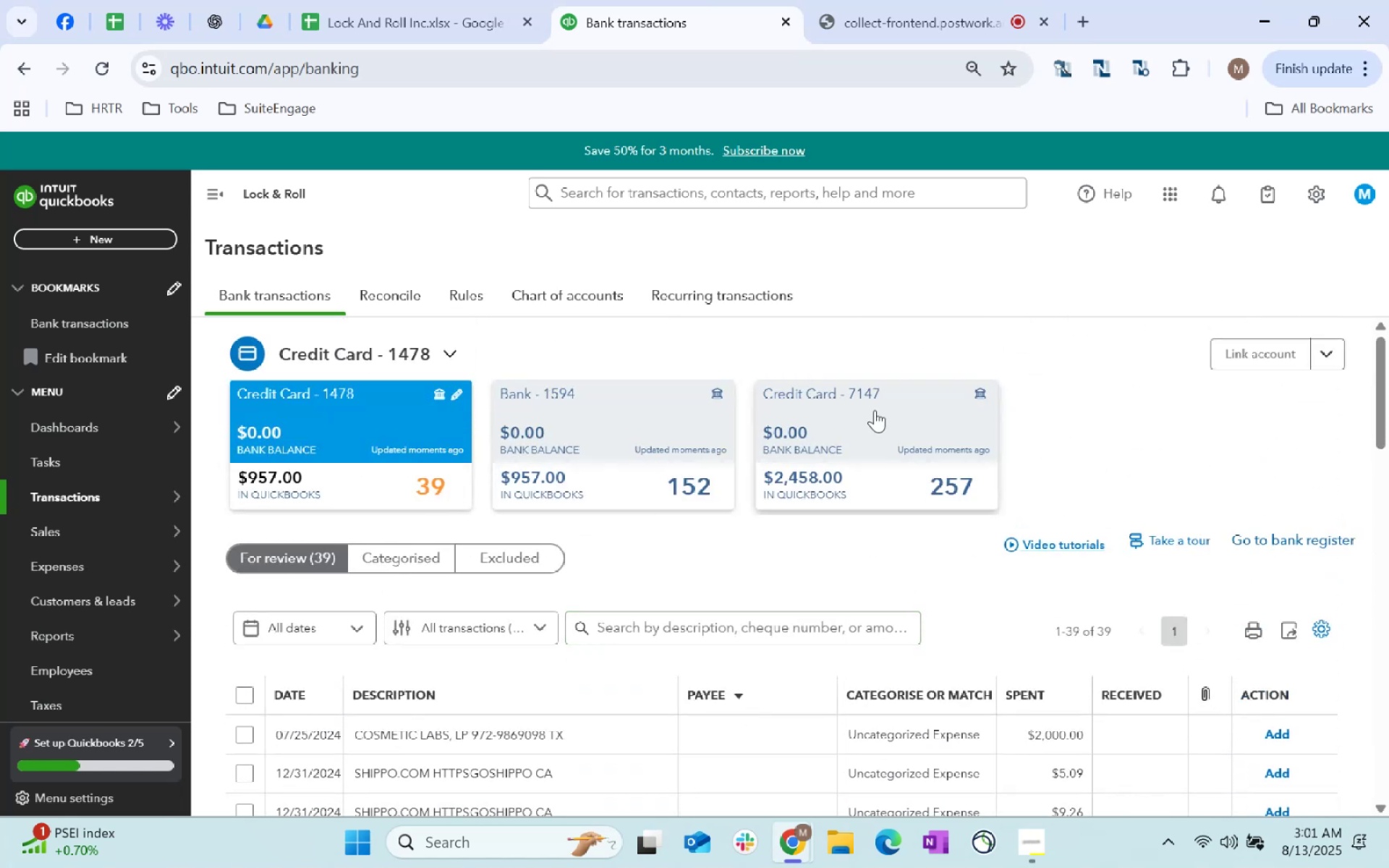 
left_click([876, 410])
 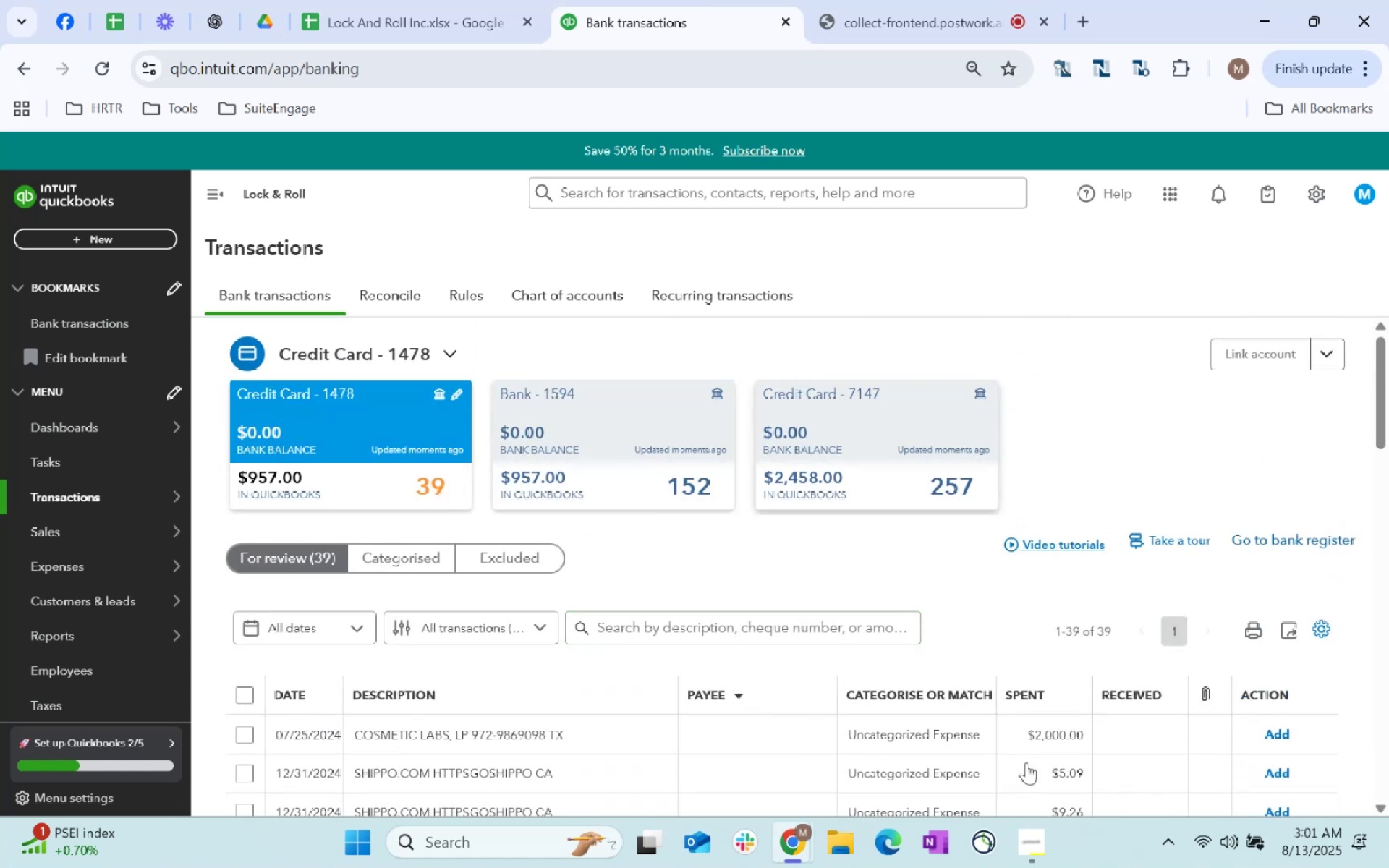 
scroll: coordinate [1020, 497], scroll_direction: down, amount: 33.0
 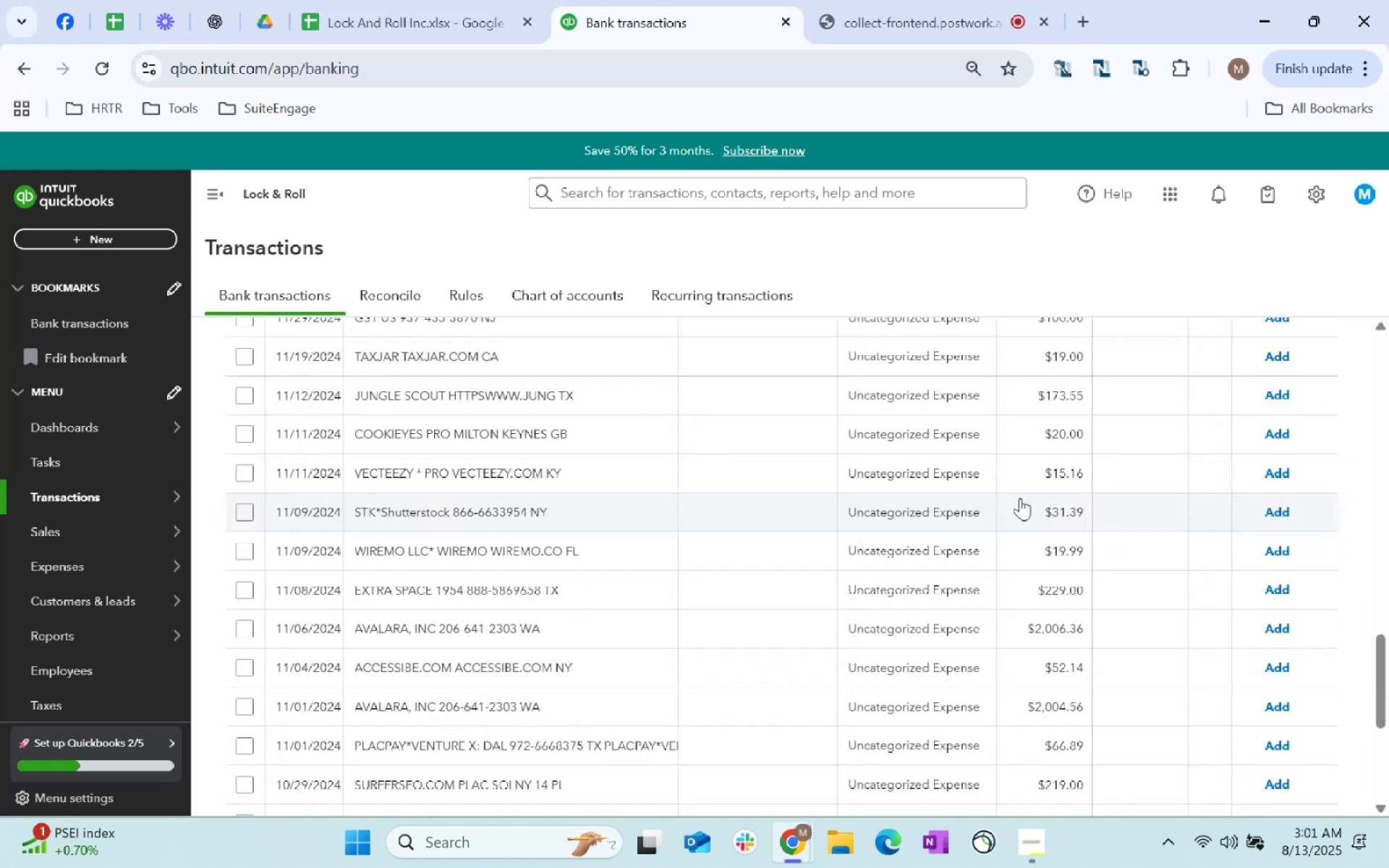 
scroll: coordinate [1181, 784], scroll_direction: up, amount: 41.0
 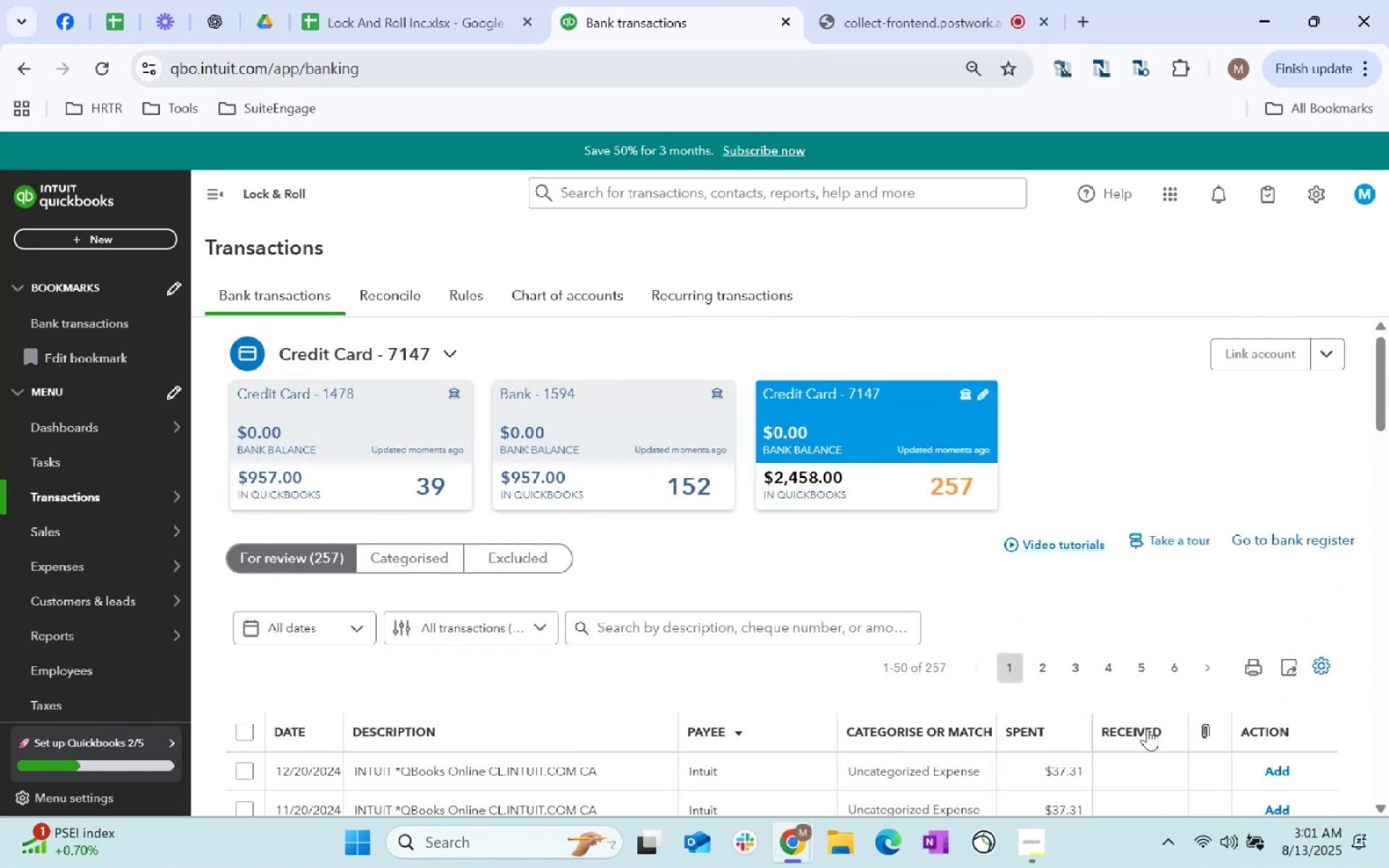 
left_click([1150, 721])
 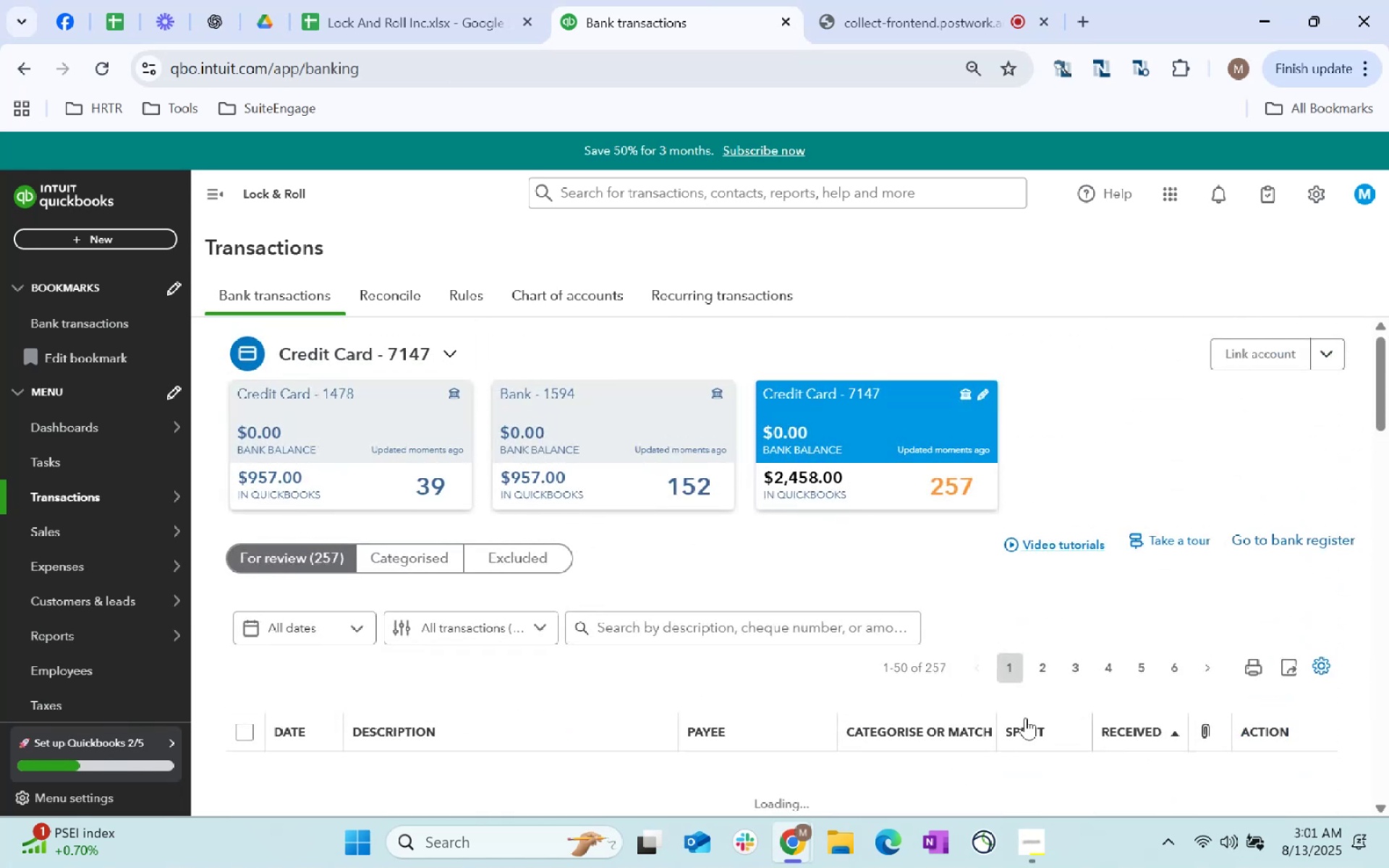 
left_click([1027, 722])
 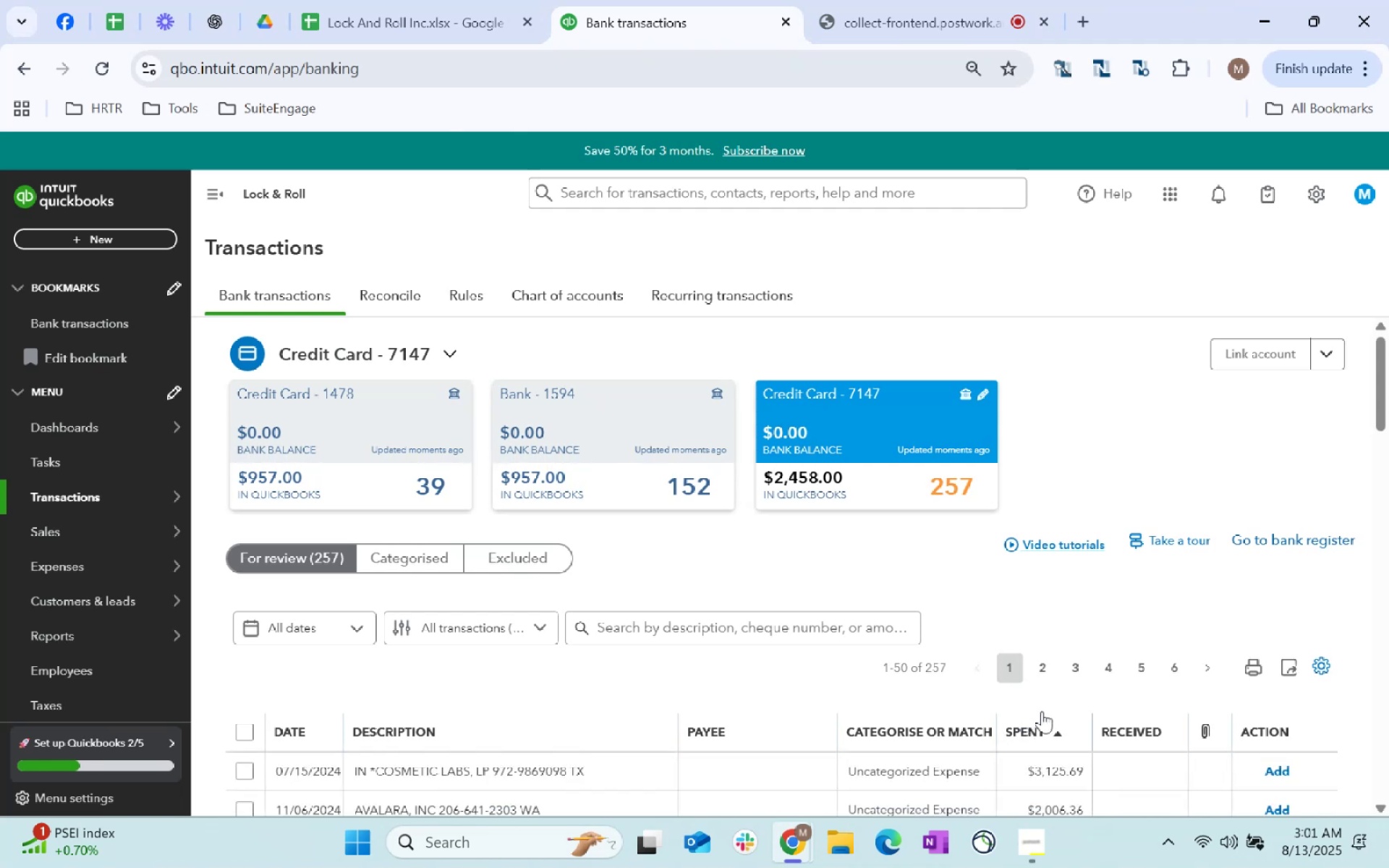 
scroll: coordinate [1049, 705], scroll_direction: down, amount: 3.0
 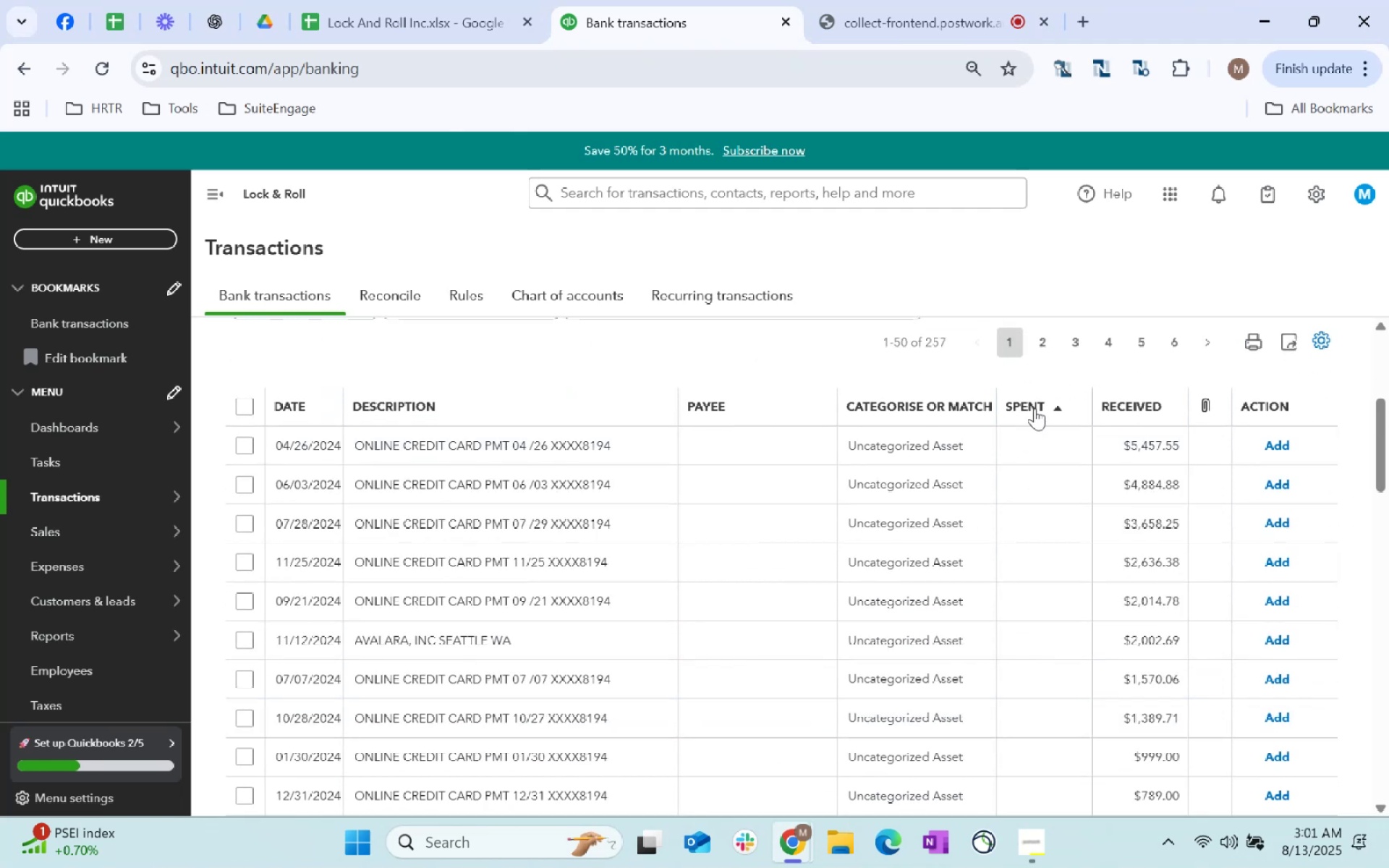 
left_click([1025, 394])
 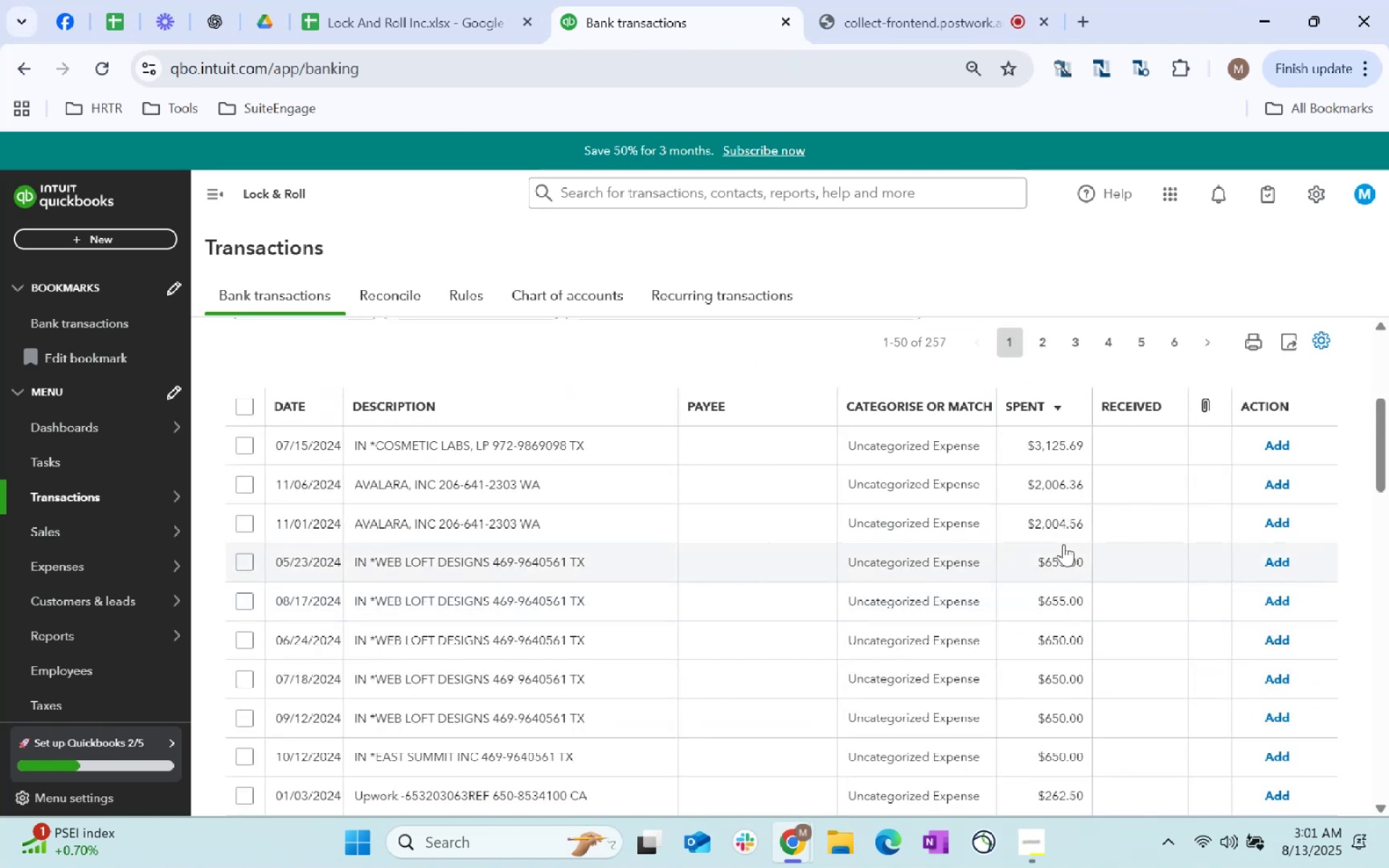 
wait(5.54)
 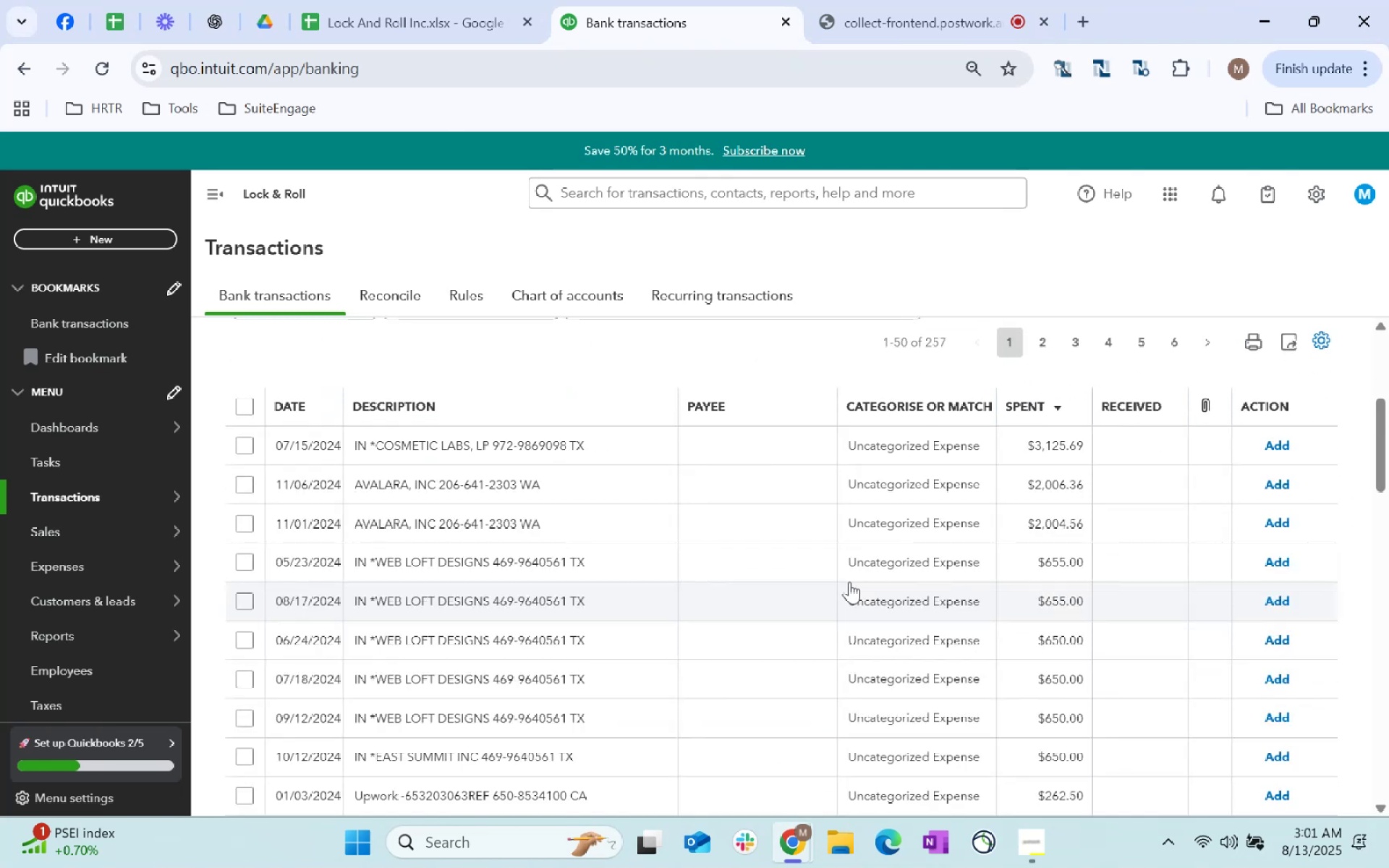 
scroll: coordinate [686, 657], scroll_direction: up, amount: 7.0
 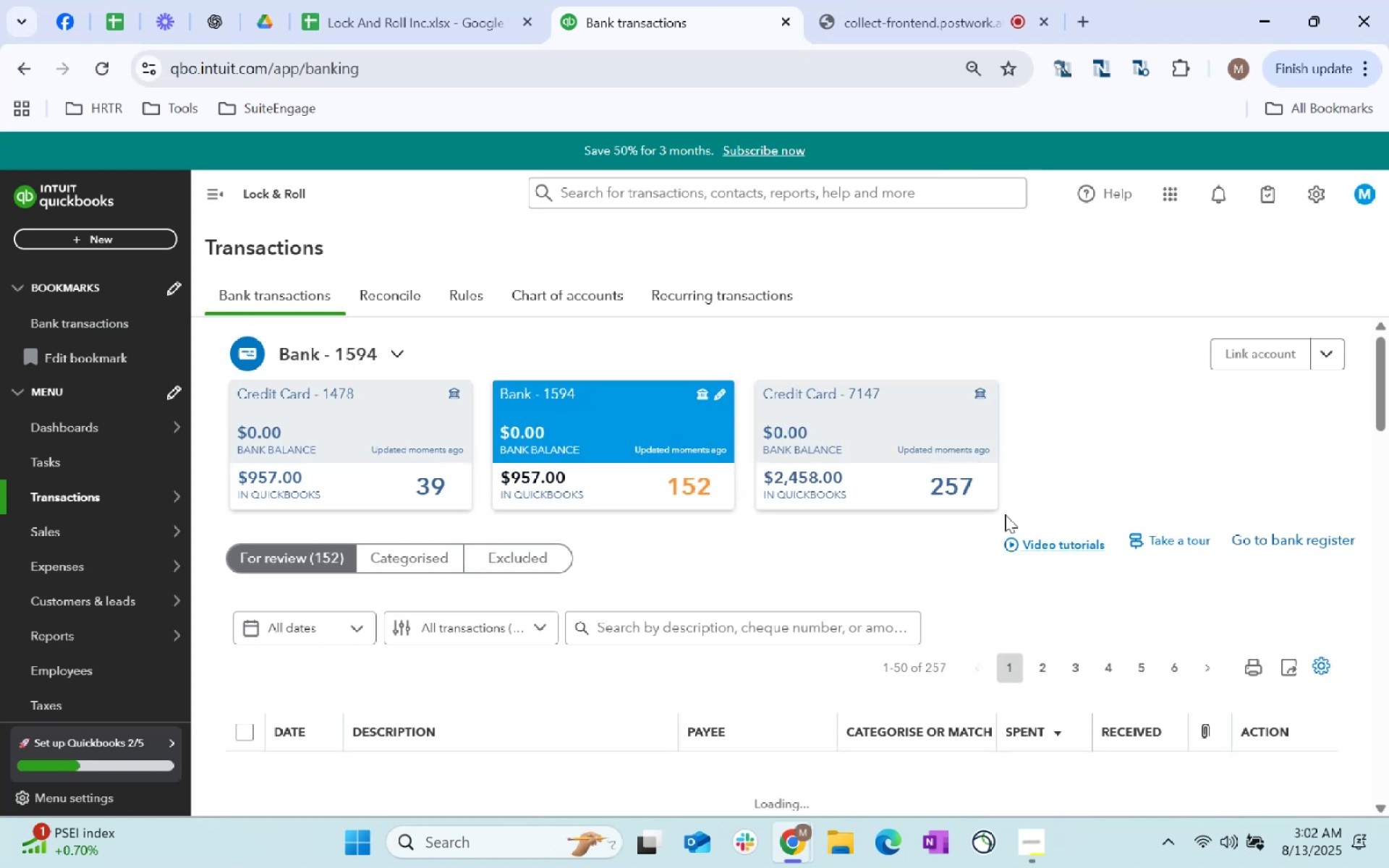 
scroll: coordinate [1079, 634], scroll_direction: down, amount: 4.0
 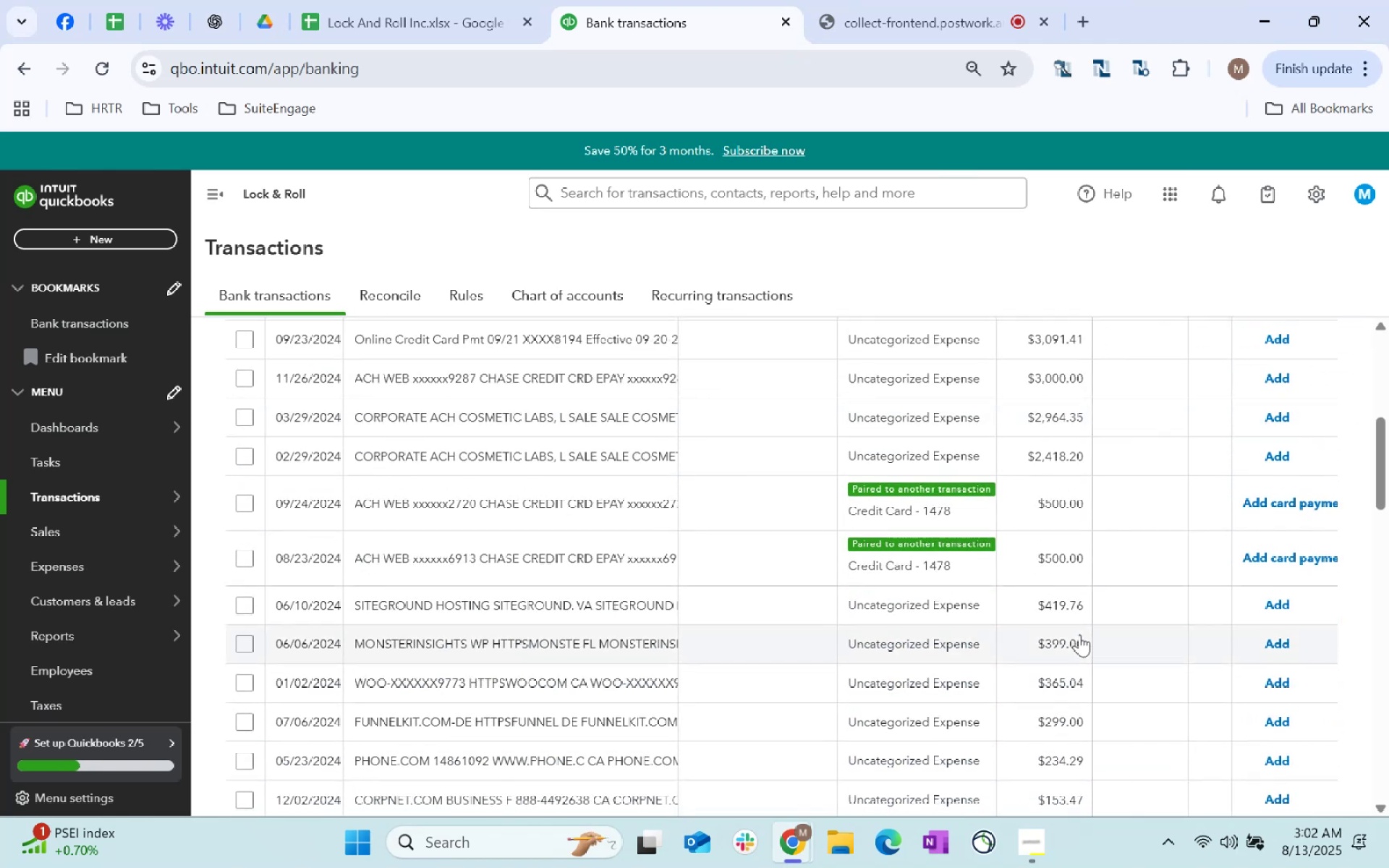 
scroll: coordinate [1079, 634], scroll_direction: up, amount: 1.0
 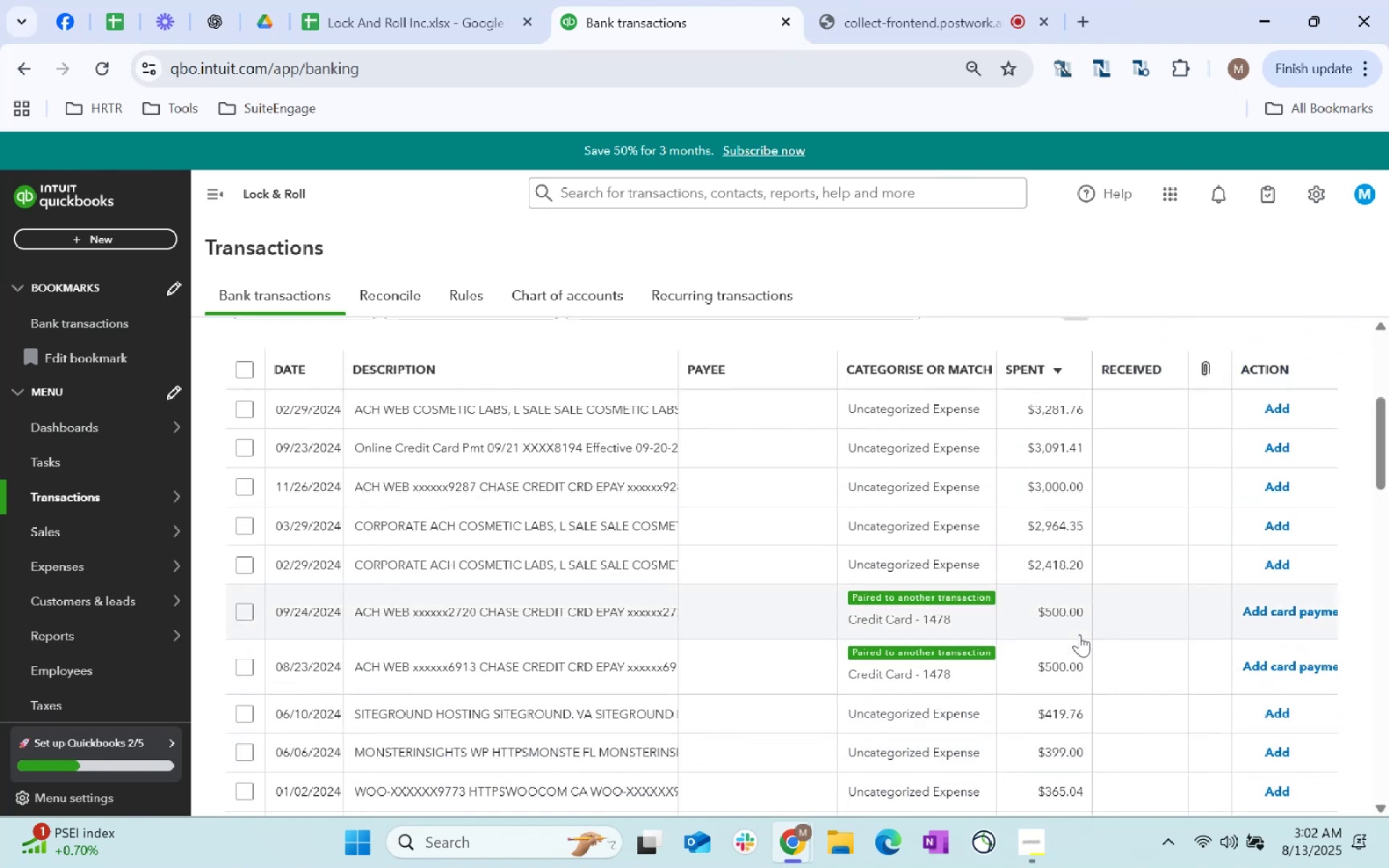 
scroll: coordinate [1079, 634], scroll_direction: down, amount: 8.0
 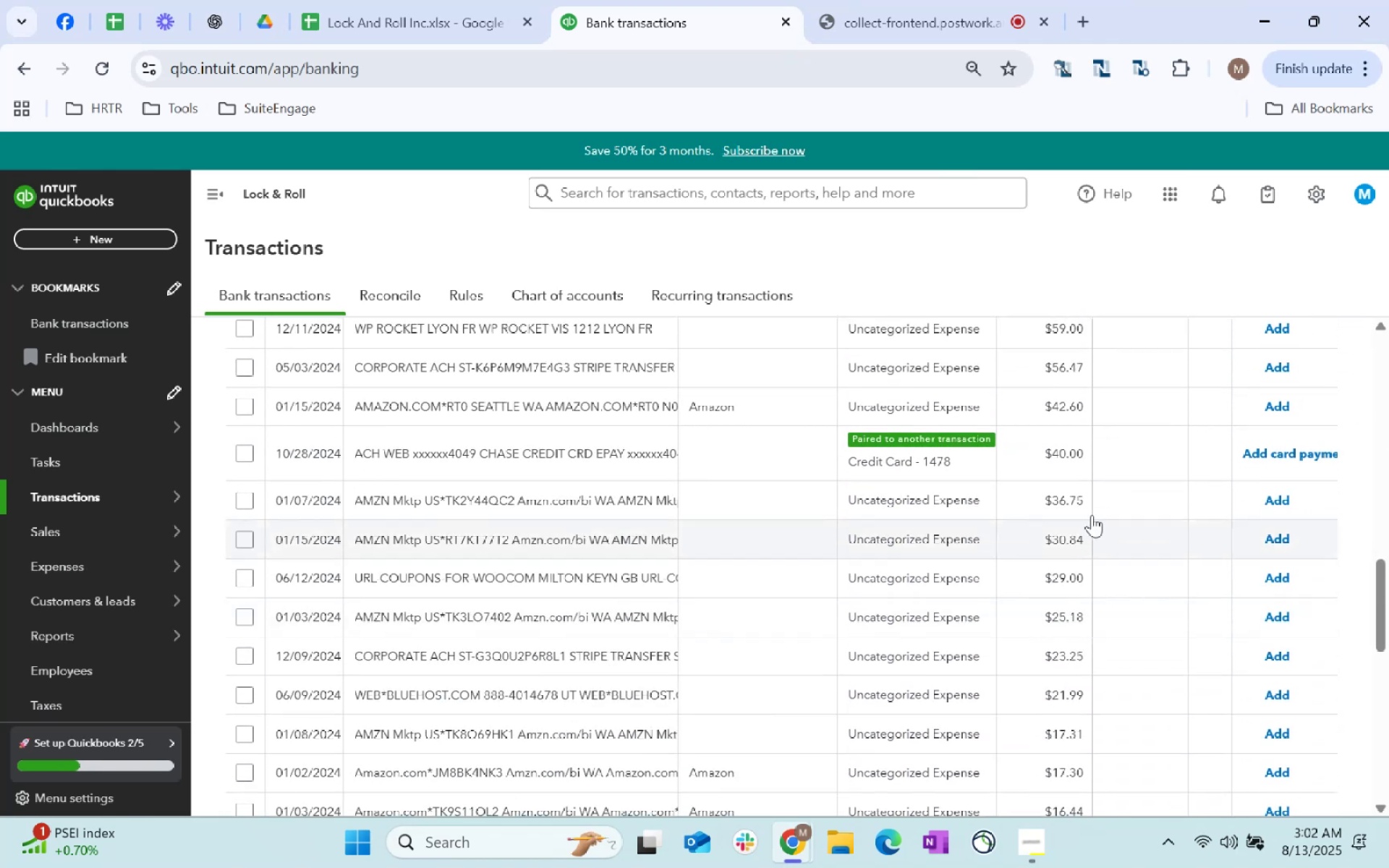 
scroll: coordinate [1069, 599], scroll_direction: up, amount: 9.0
 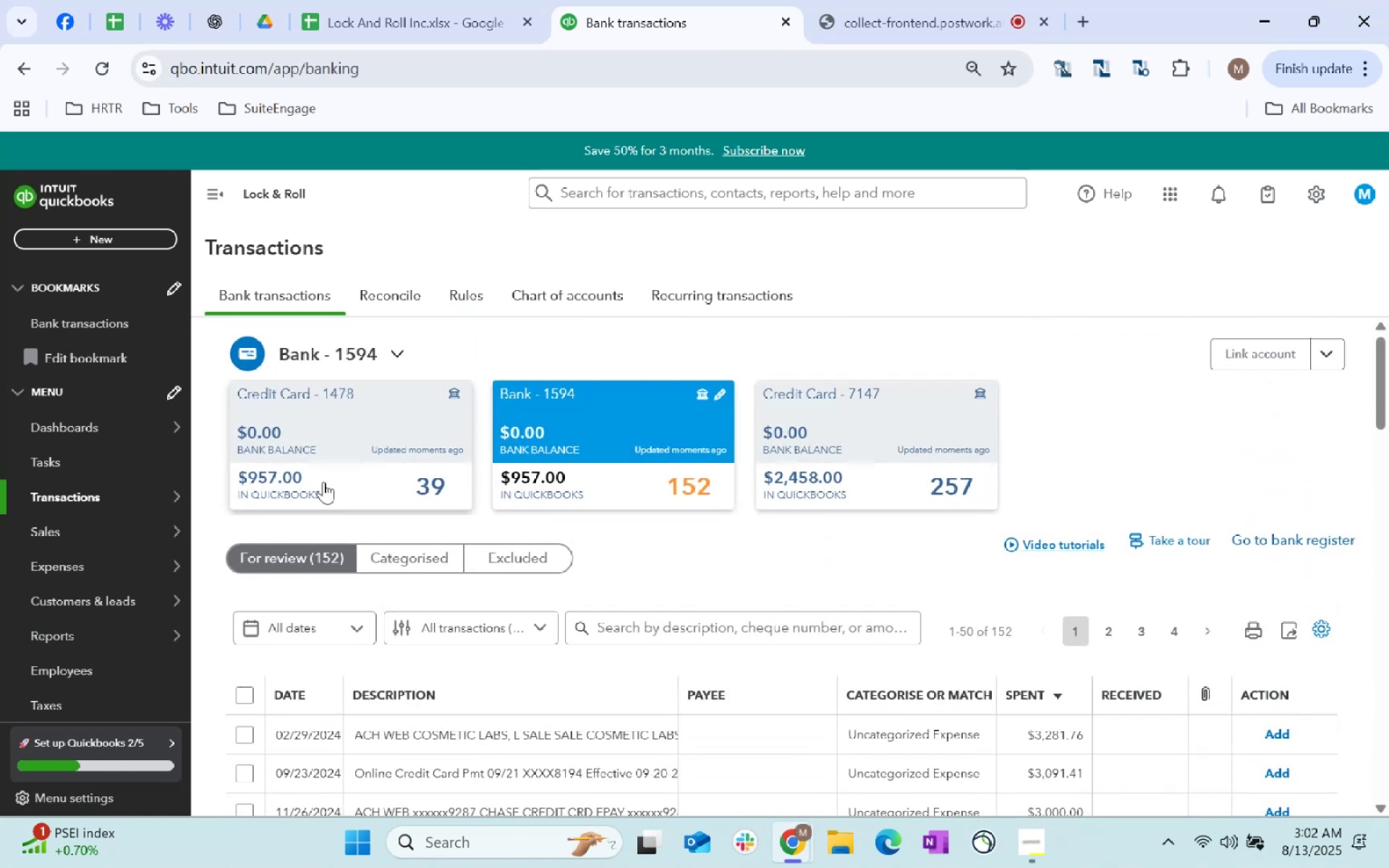 
scroll: coordinate [1294, 509], scroll_direction: down, amount: 214.0
 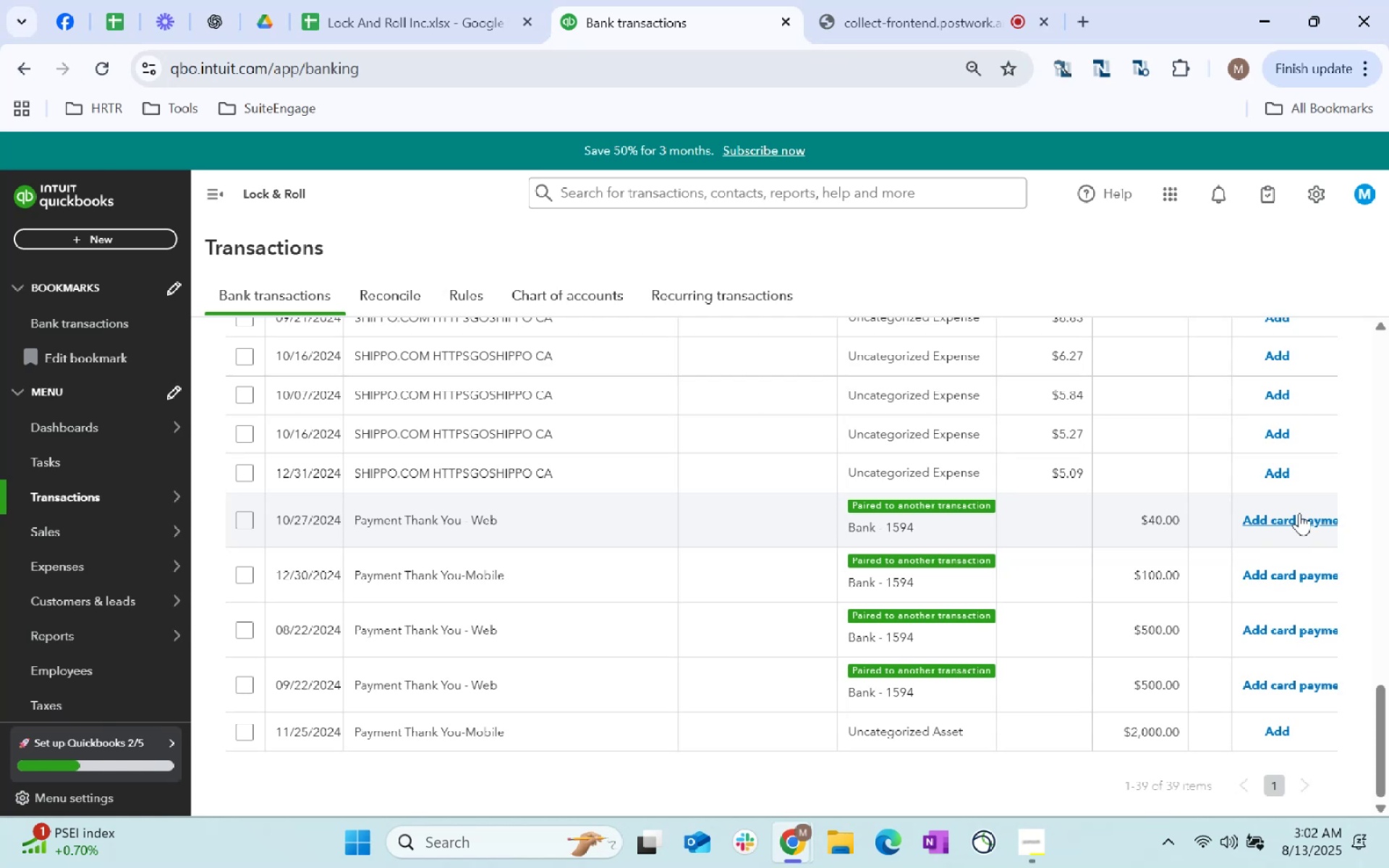 
scroll: coordinate [1213, 678], scroll_direction: up, amount: 6.0
 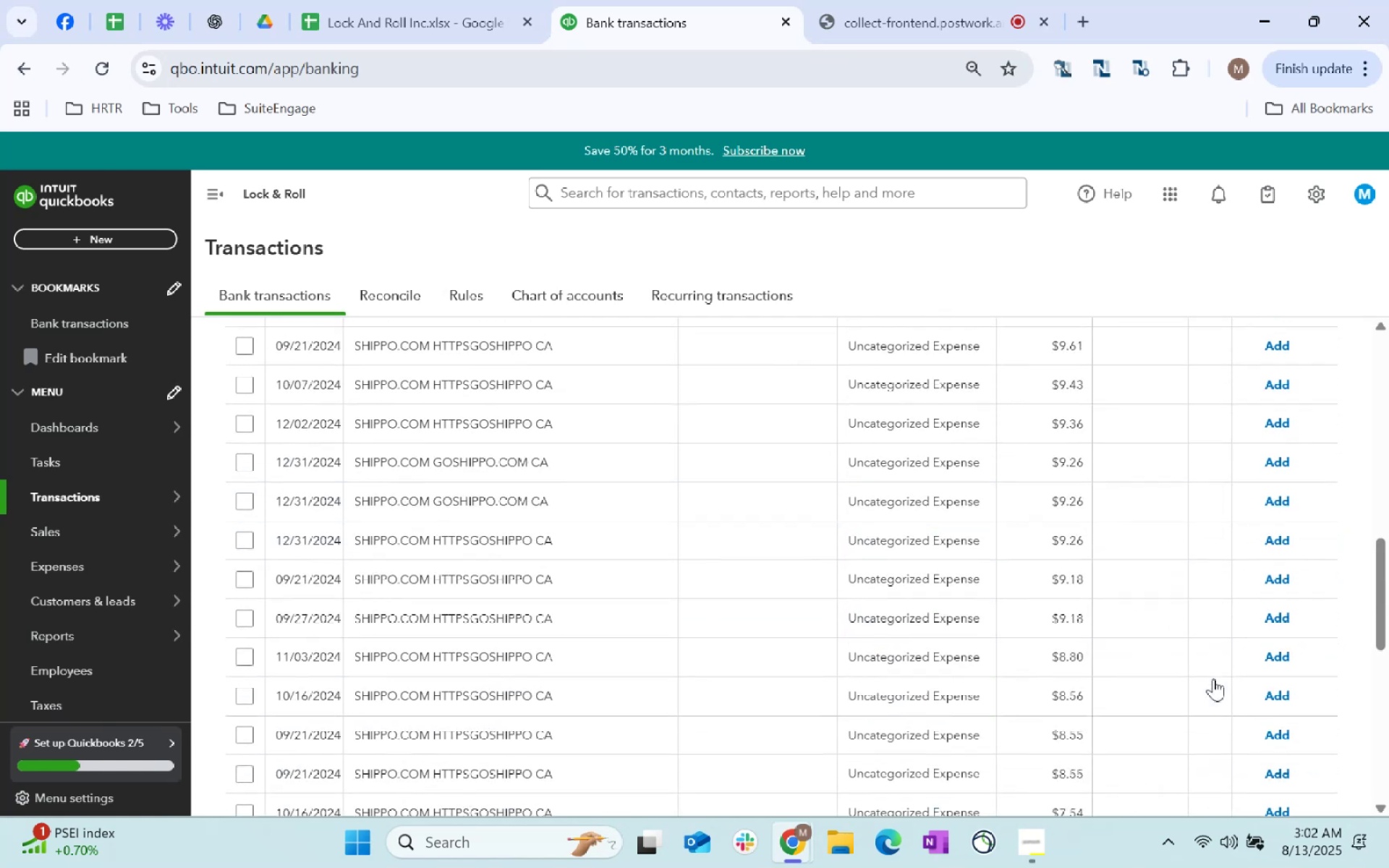 
scroll: coordinate [1224, 657], scroll_direction: down, amount: 46.0
 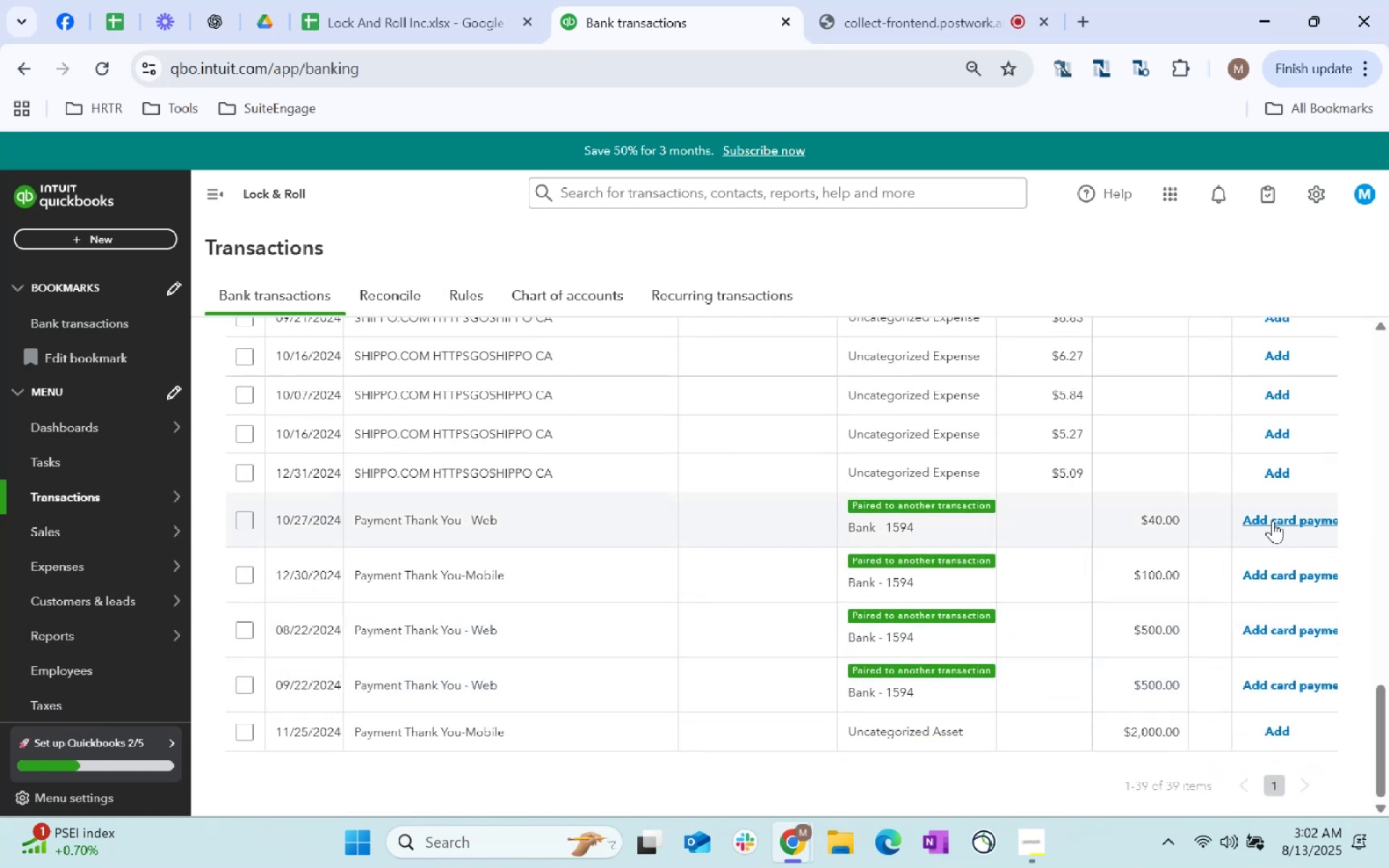 
left_click([1273, 521])
 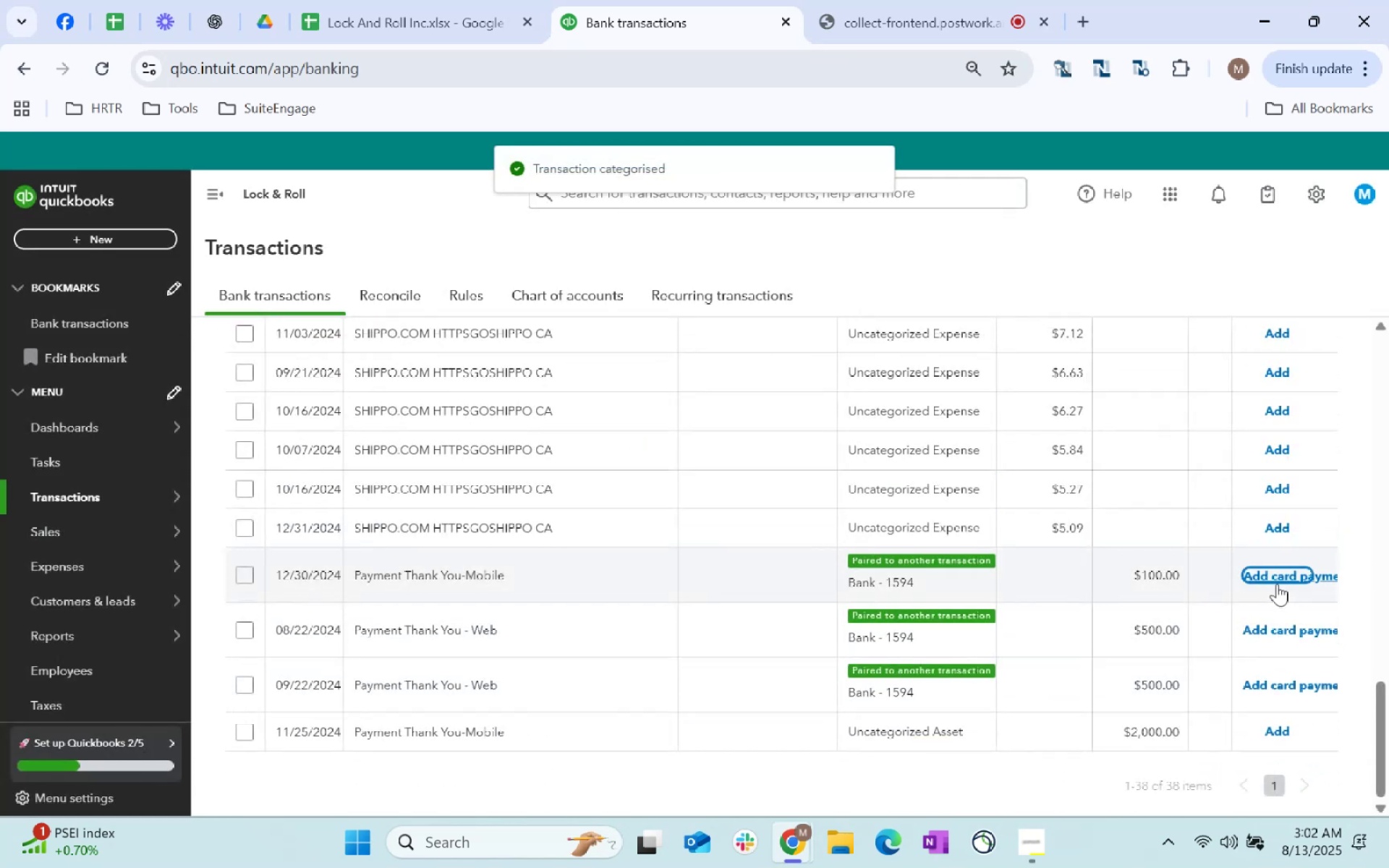 
left_click([1280, 582])
 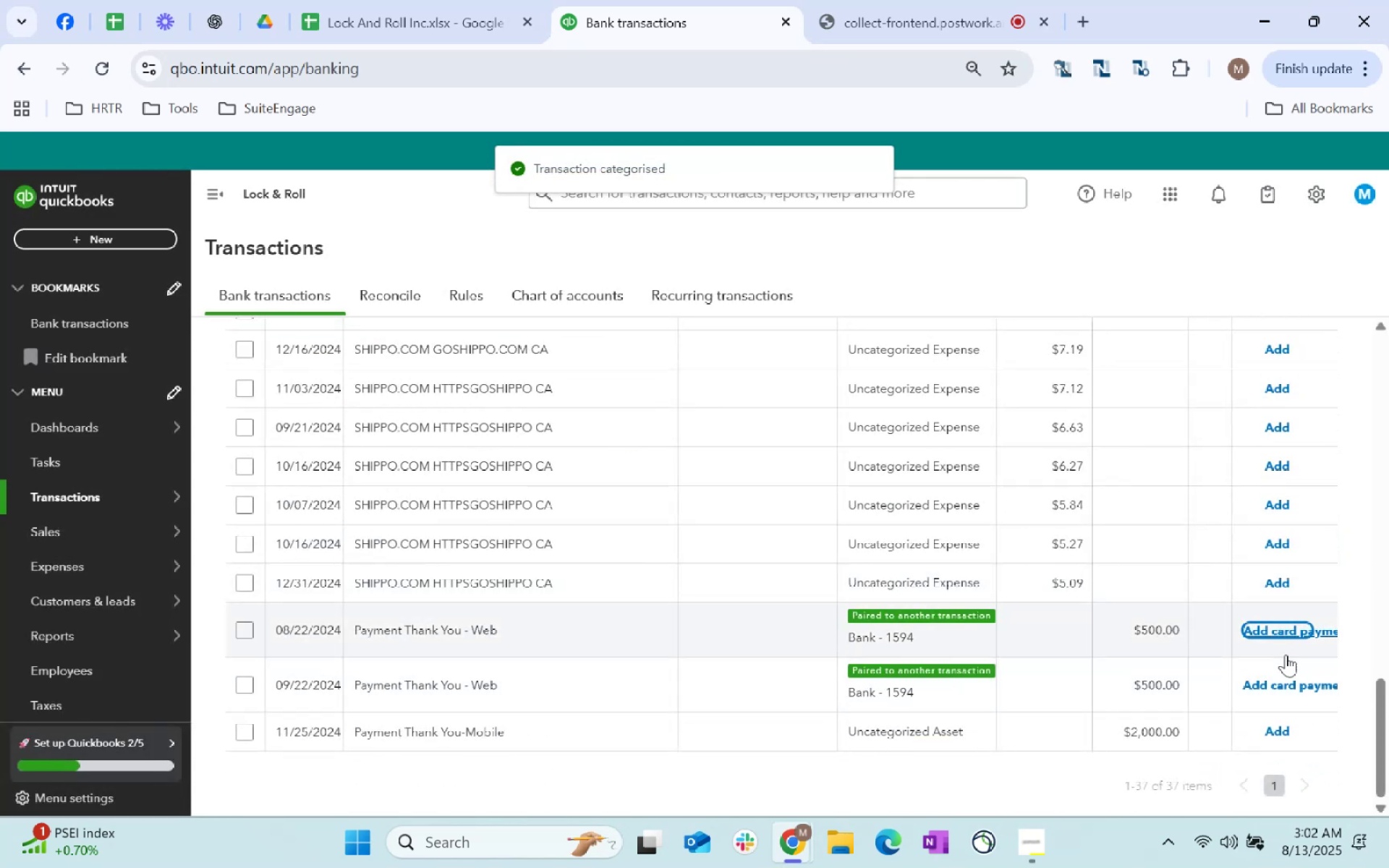 
left_click([1280, 635])
 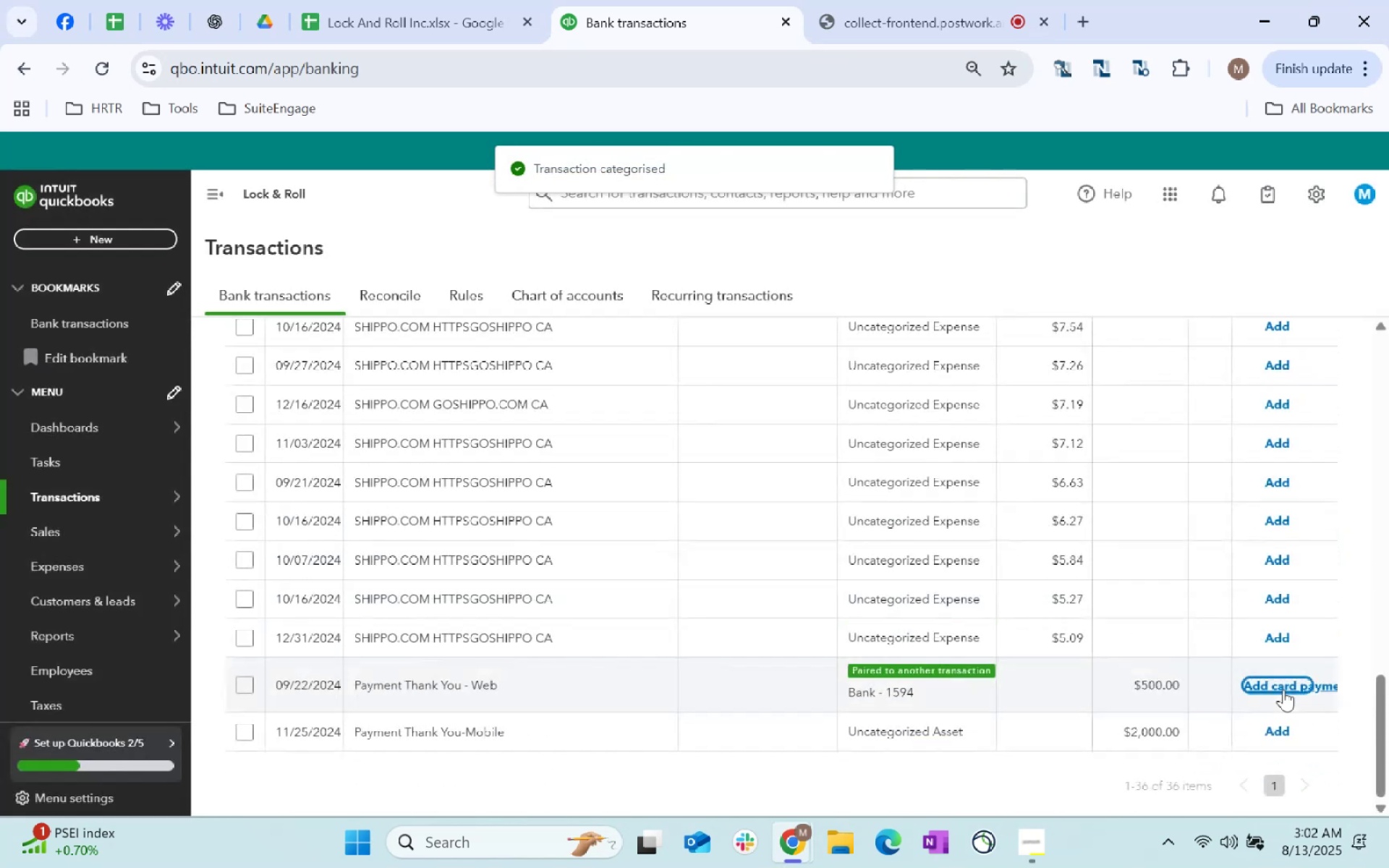 
left_click([1281, 681])
 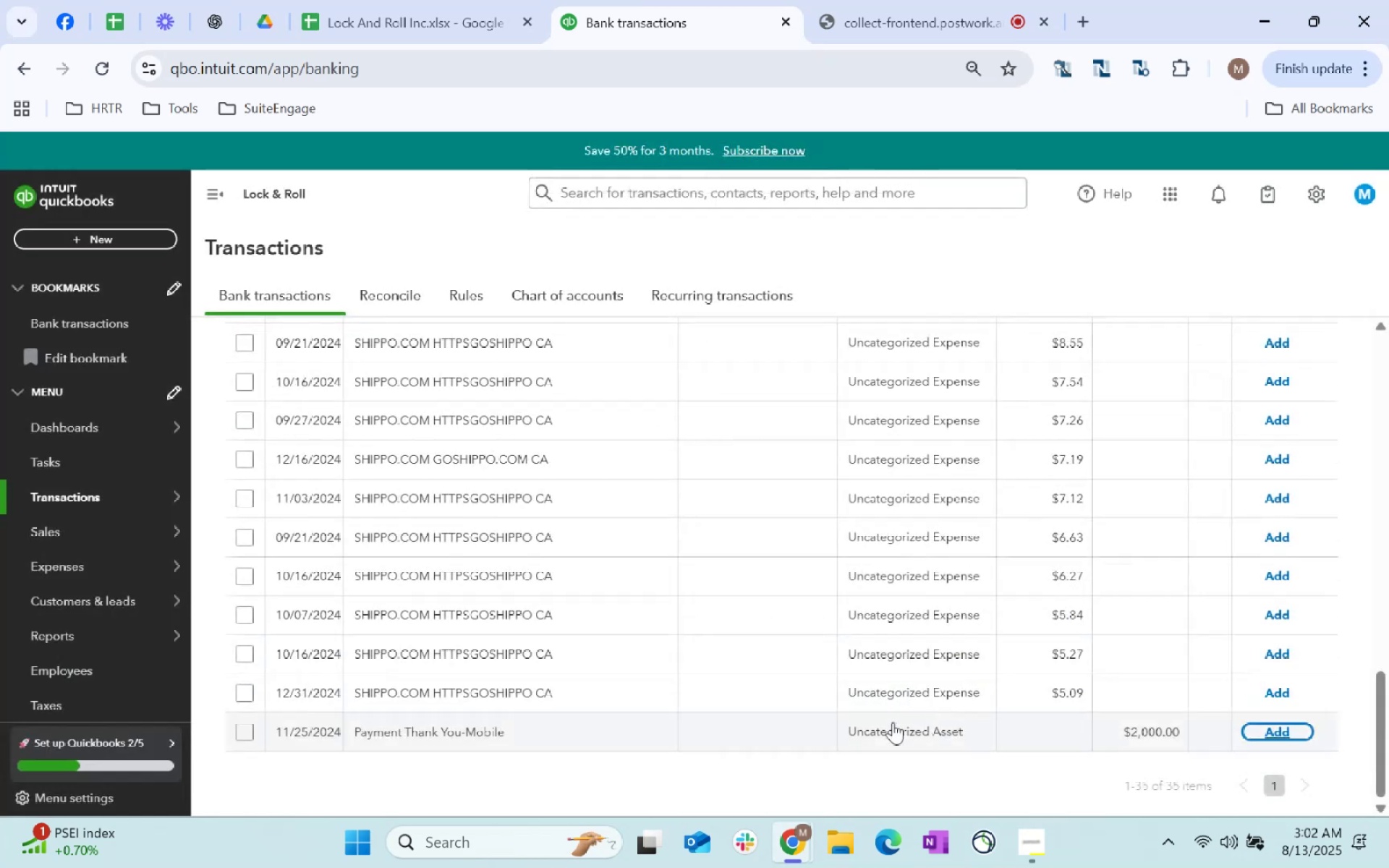 
scroll: coordinate [850, 710], scroll_direction: down, amount: 43.0
 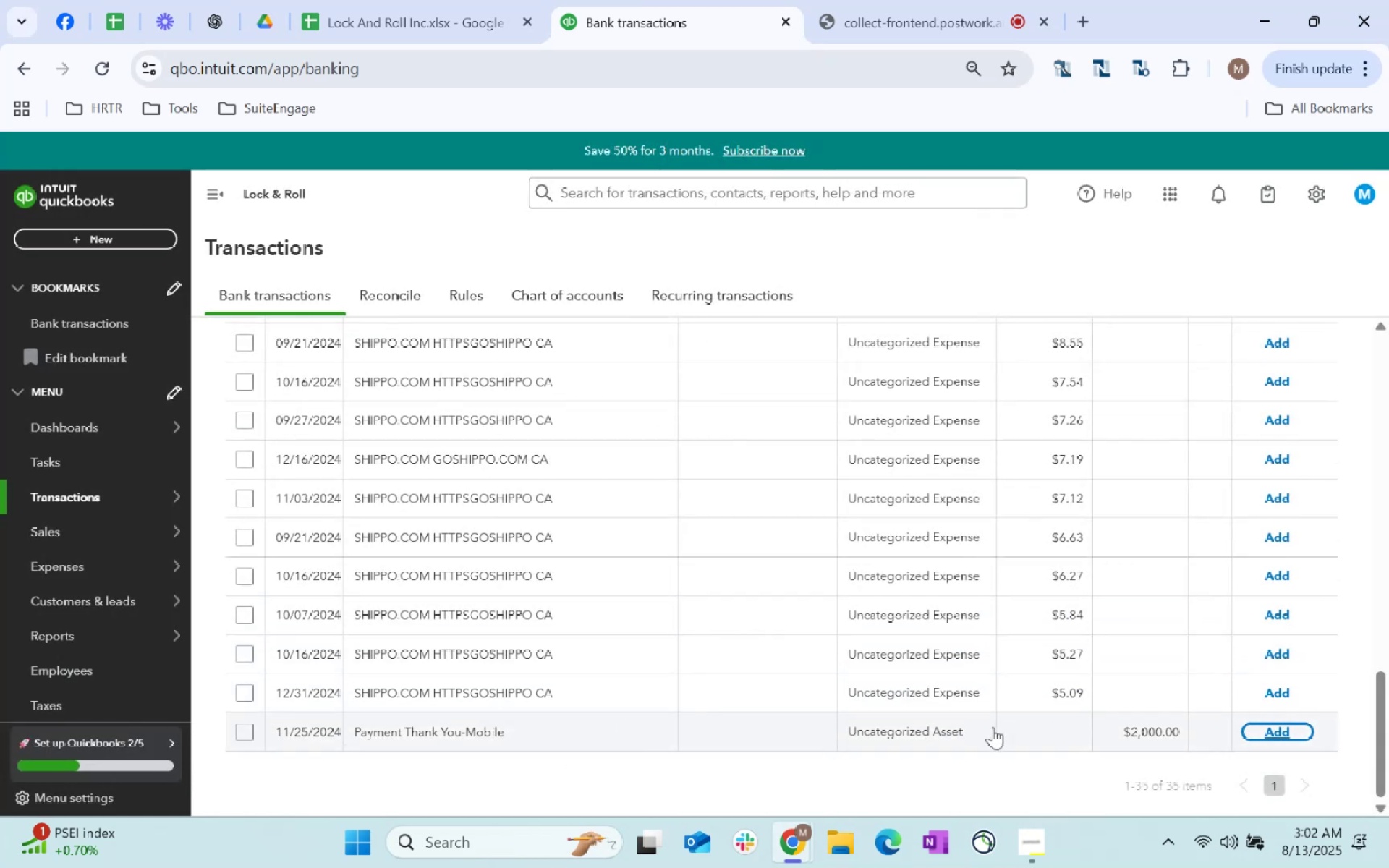 
left_click([953, 726])
 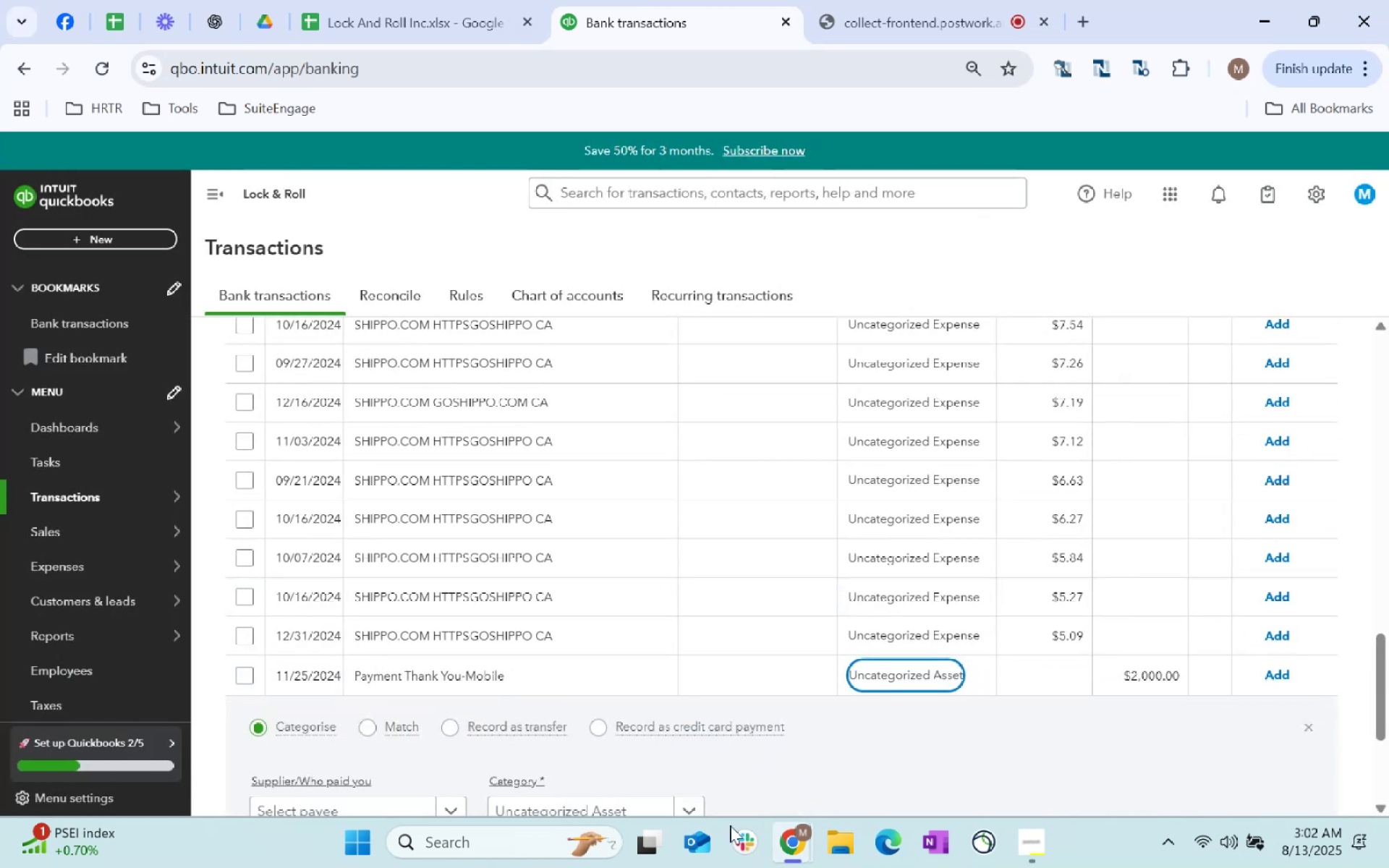 
scroll: coordinate [854, 634], scroll_direction: down, amount: 24.0
 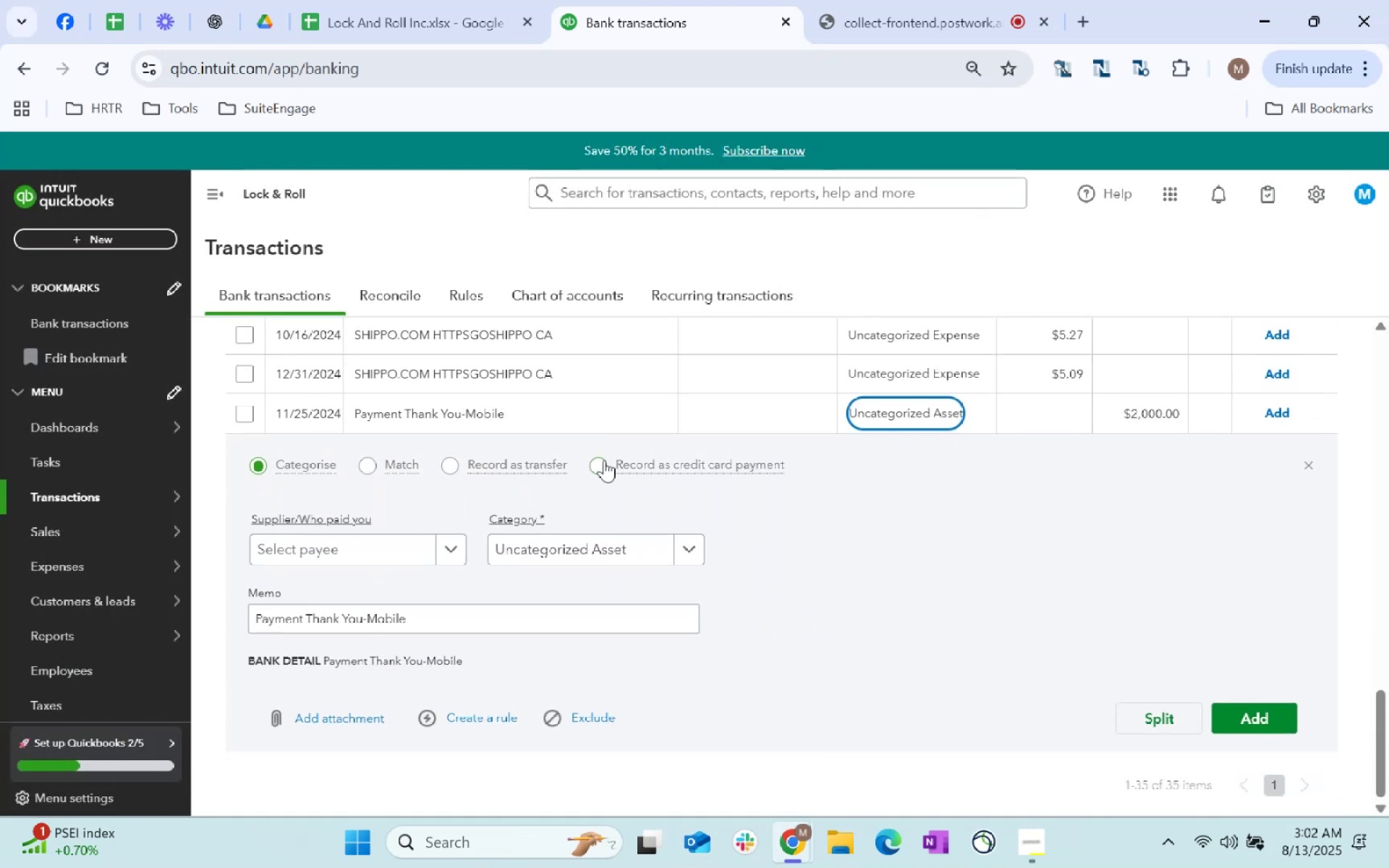 
left_click([604, 460])
 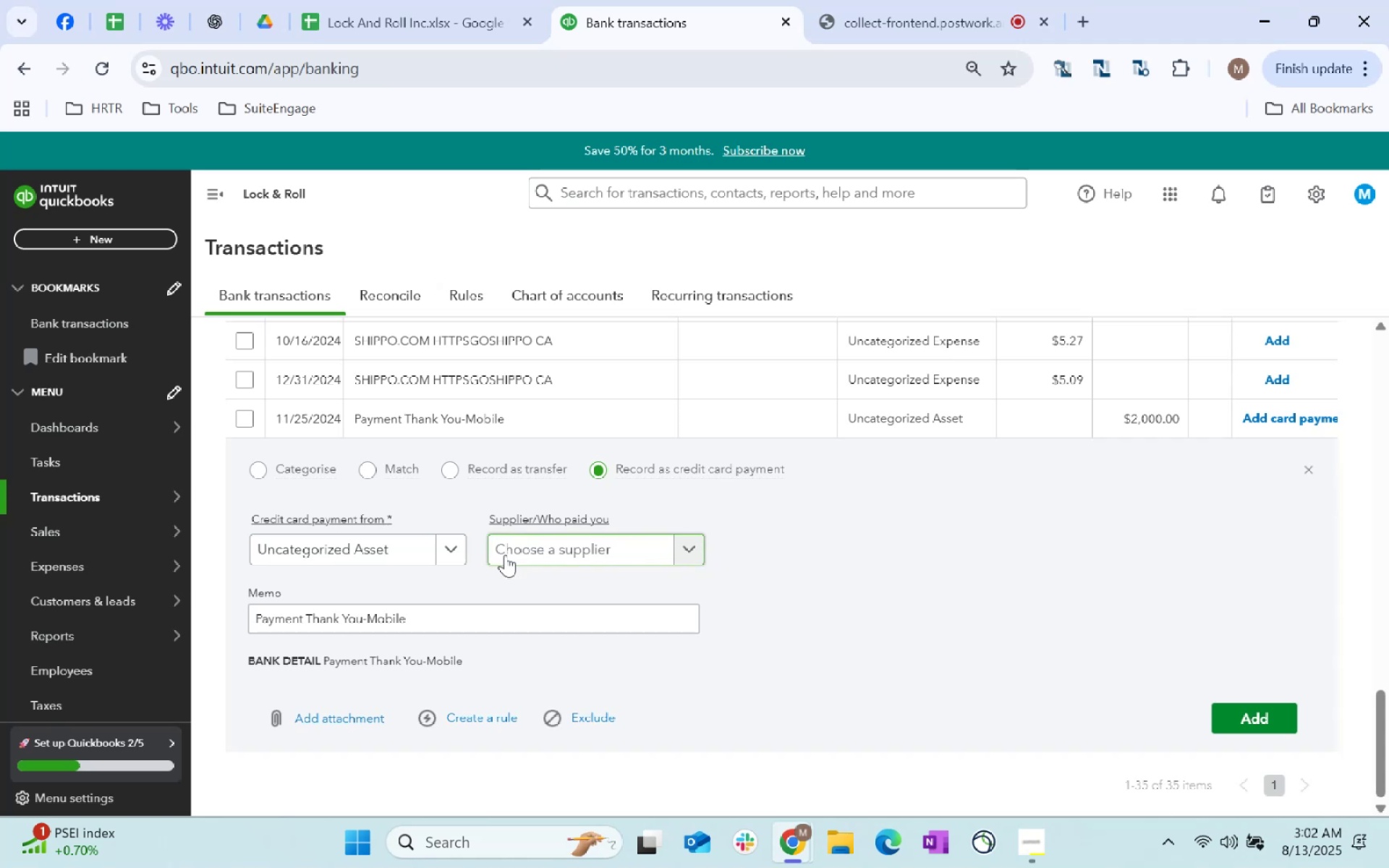 
wait(5.37)
 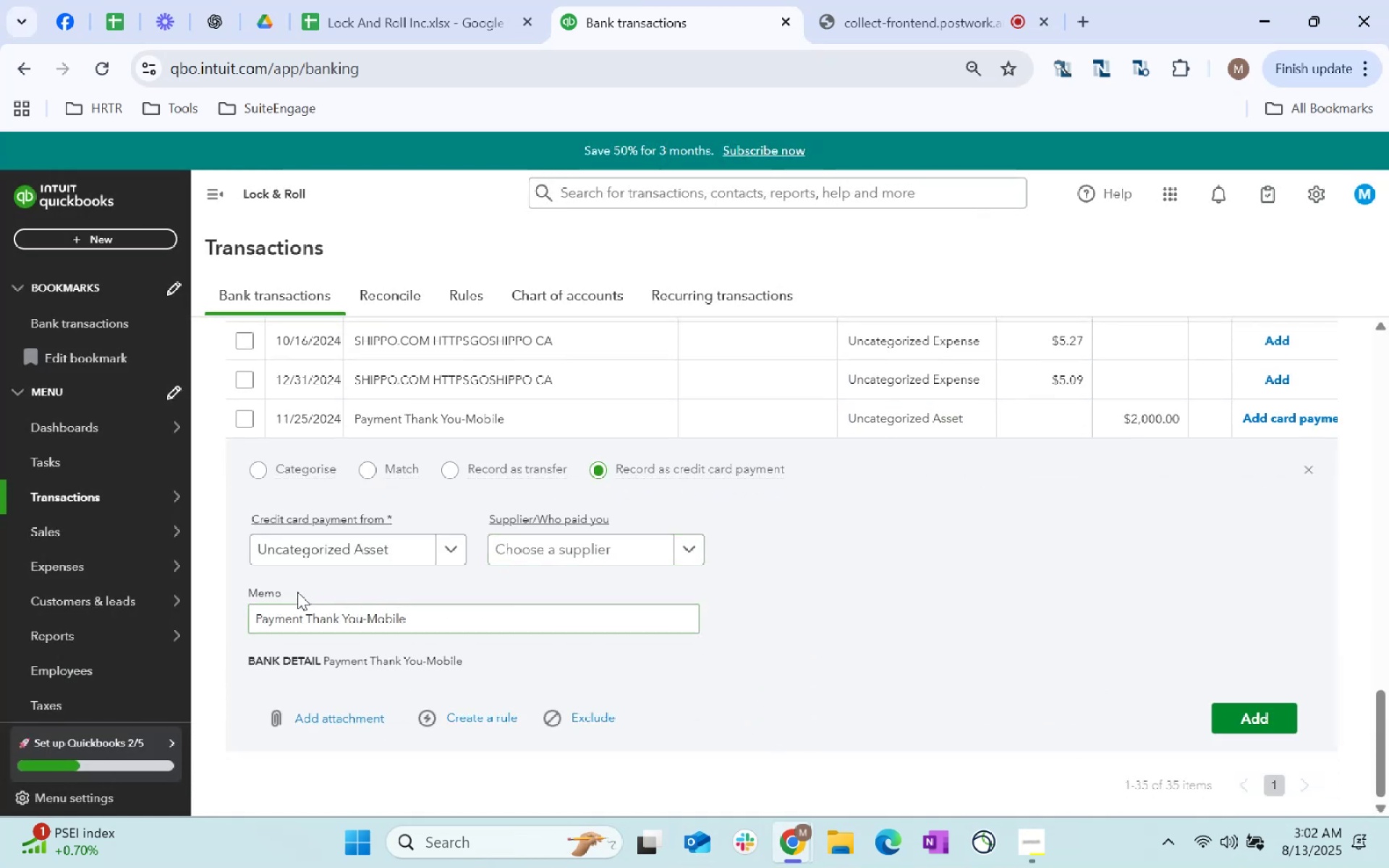 
left_click([397, 545])
 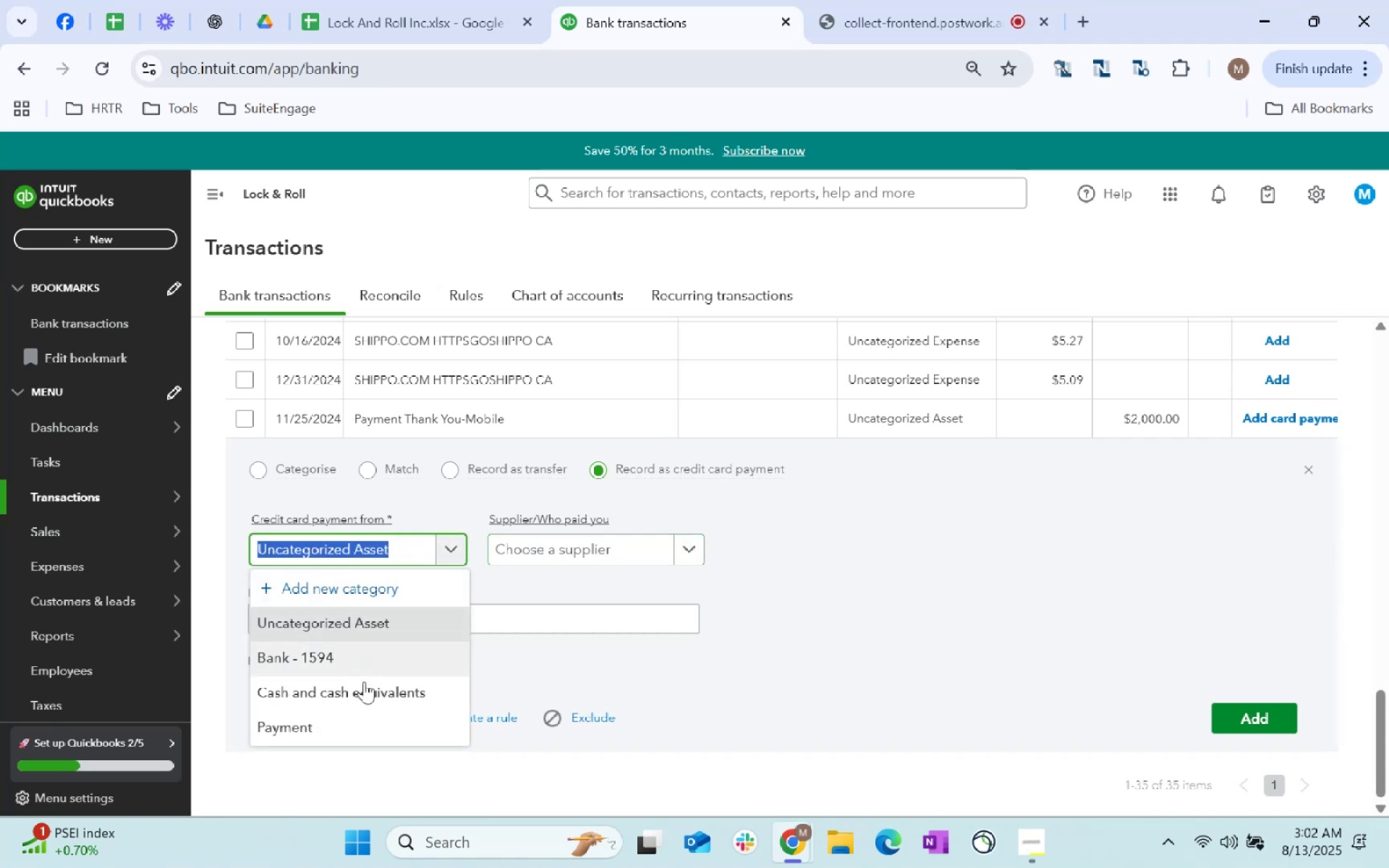 
left_click([355, 734])
 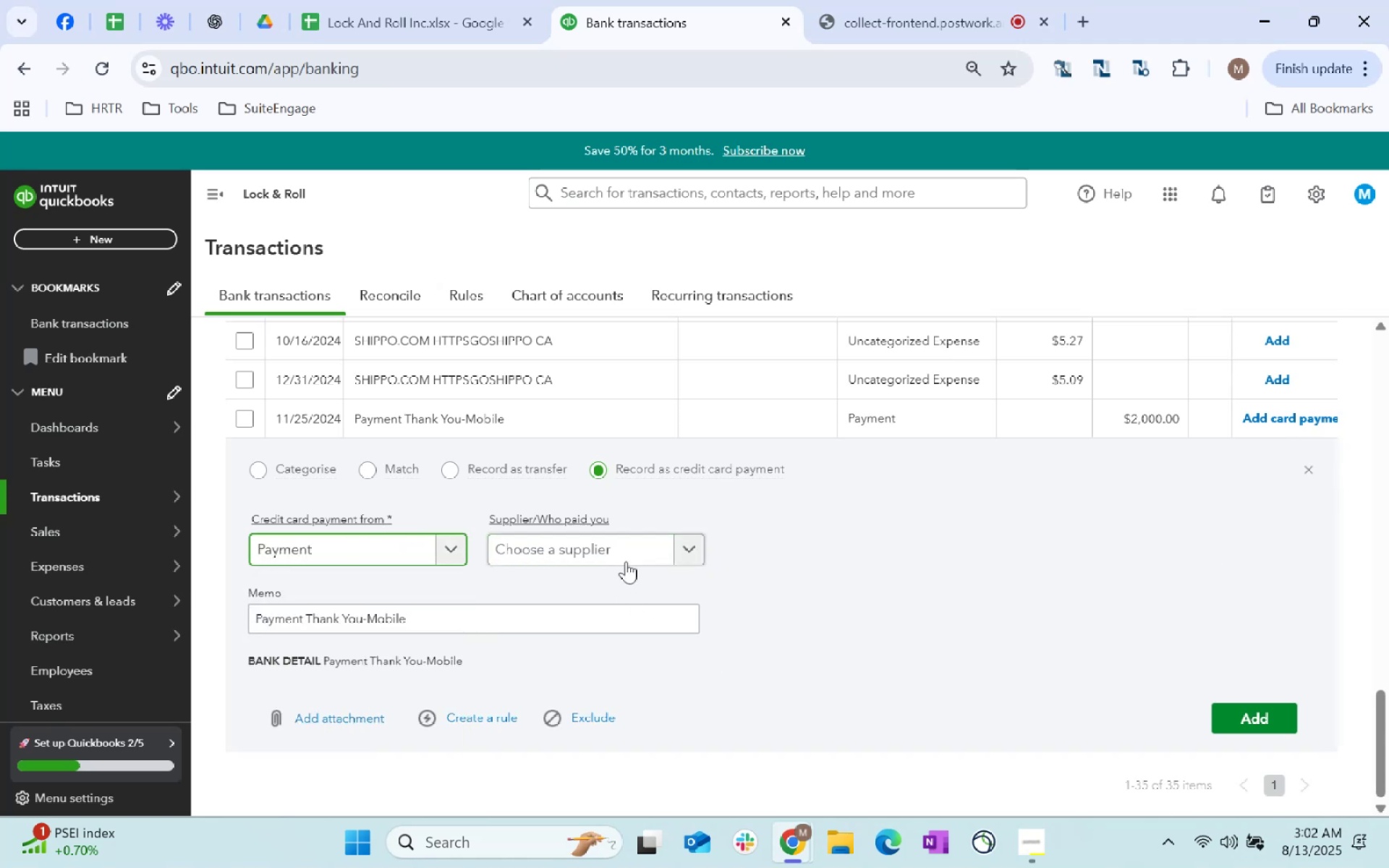 
left_click([646, 546])
 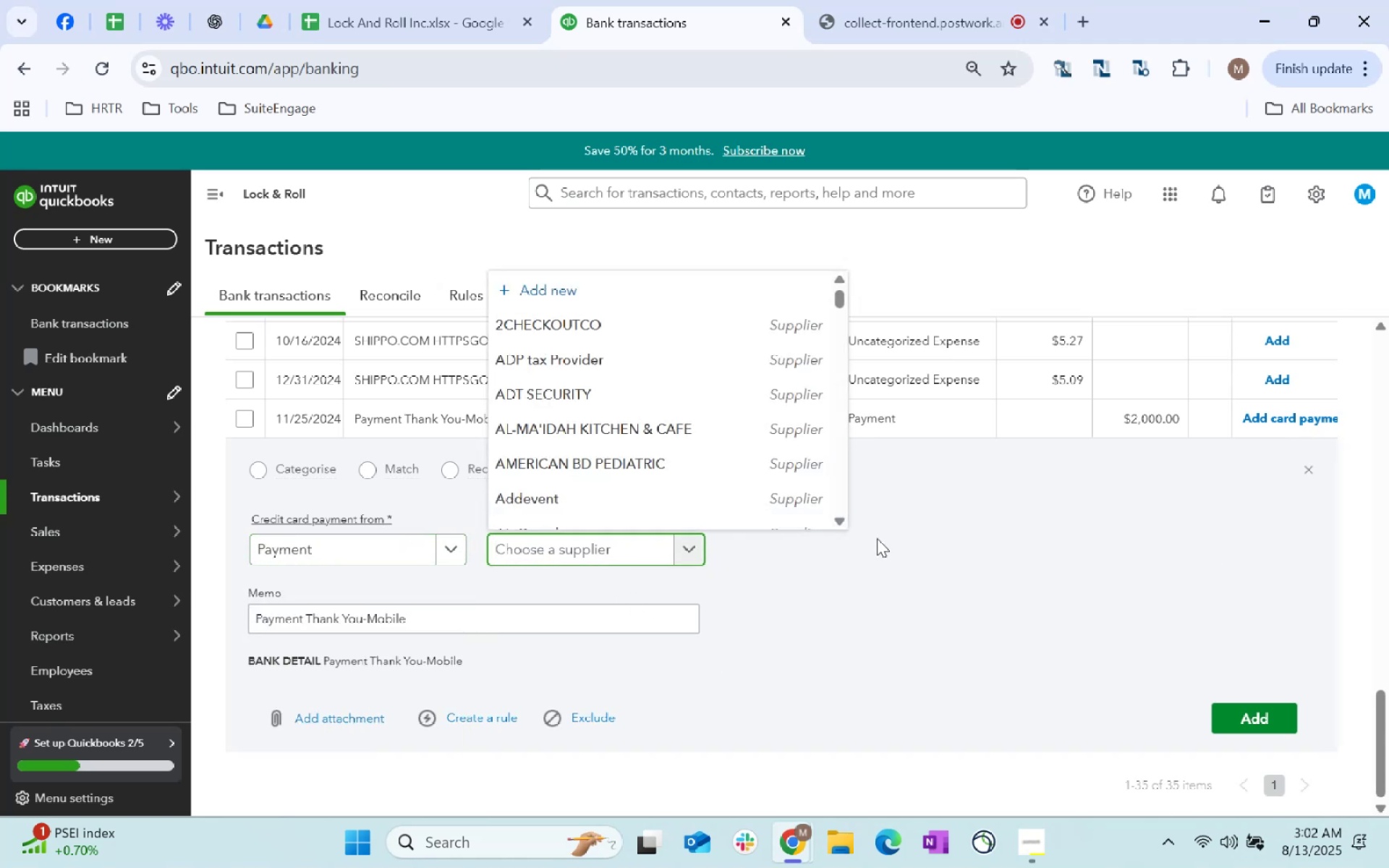 
left_click([848, 636])
 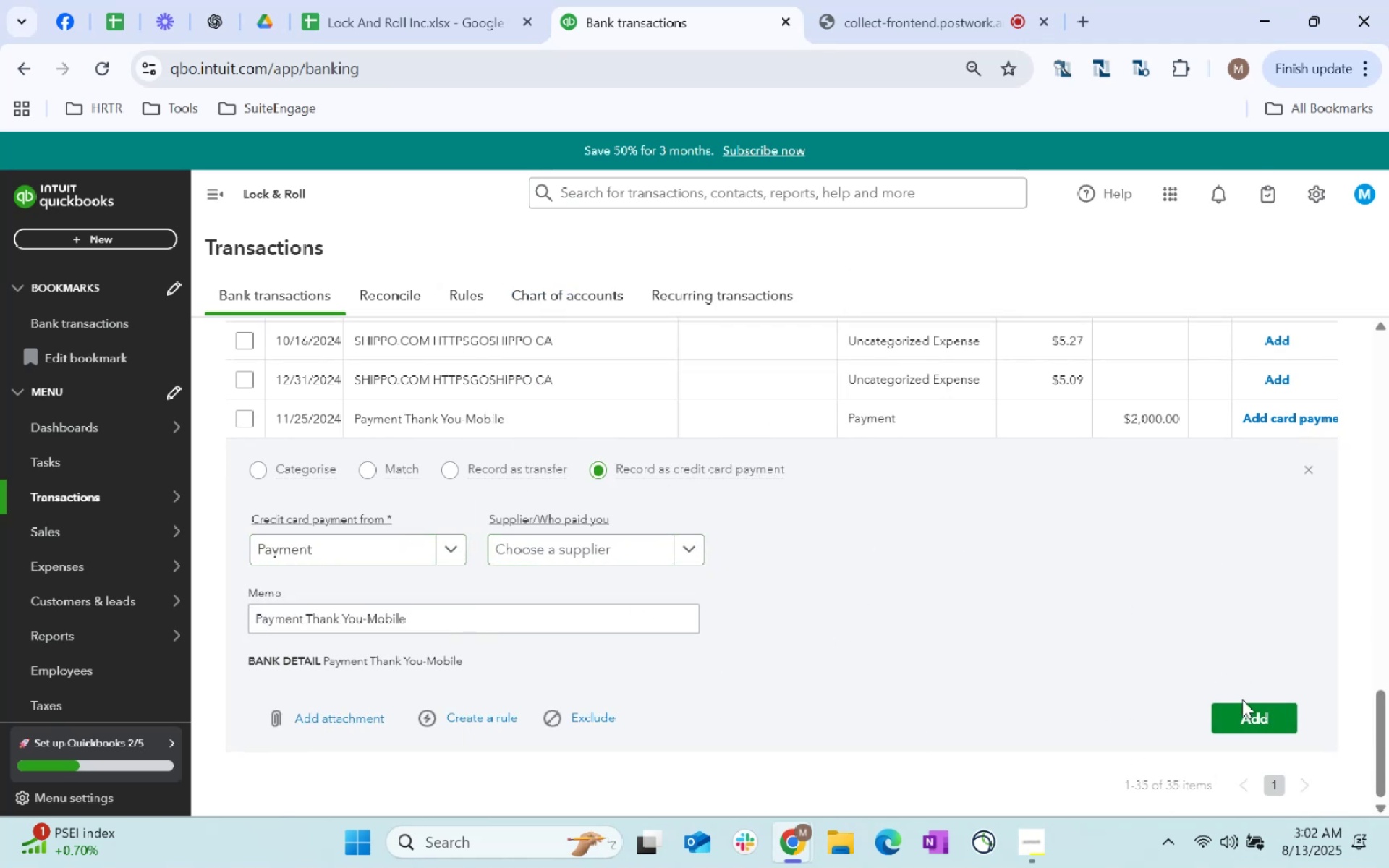 
left_click([1266, 707])
 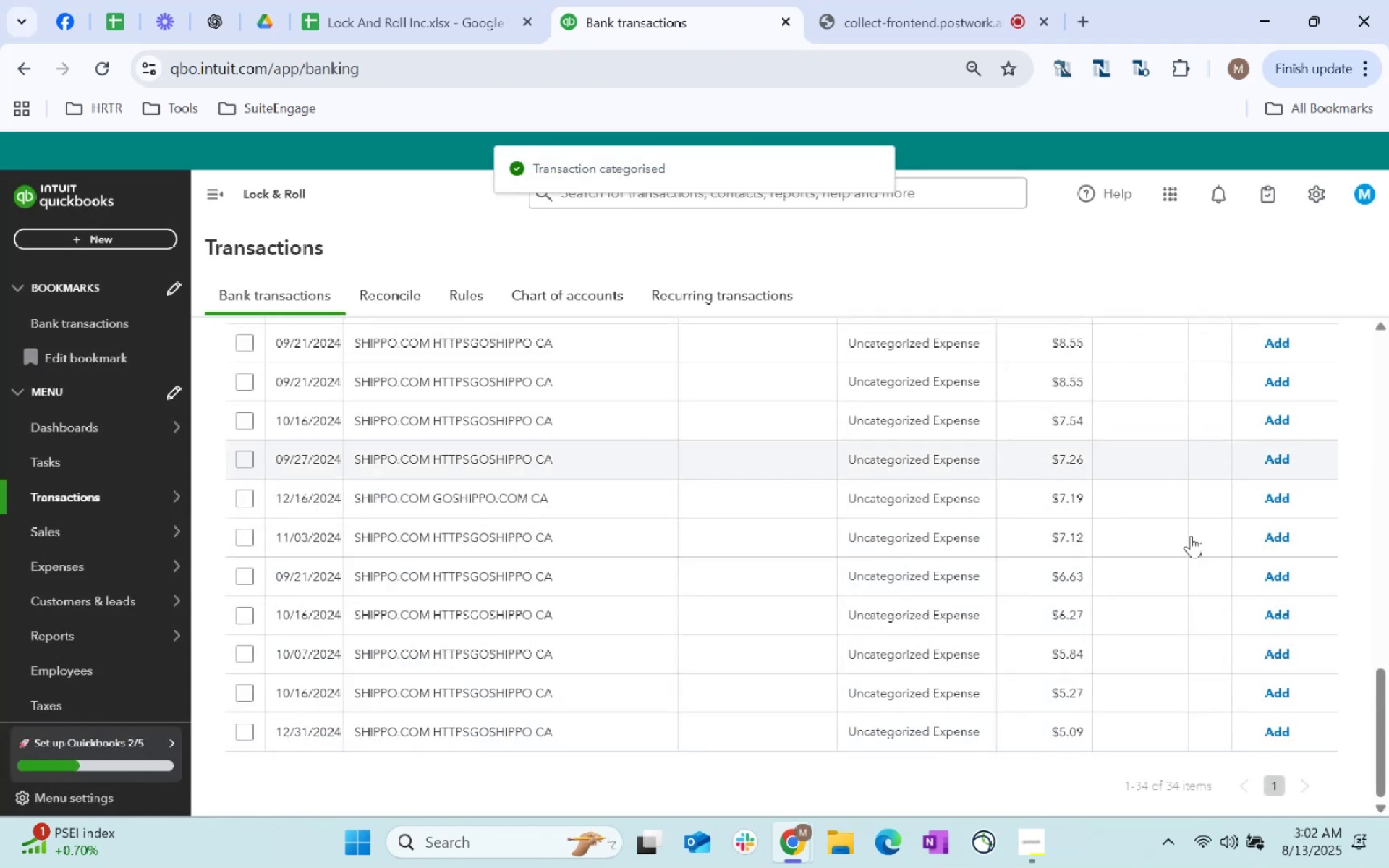 
scroll: coordinate [426, 498], scroll_direction: up, amount: 38.0
 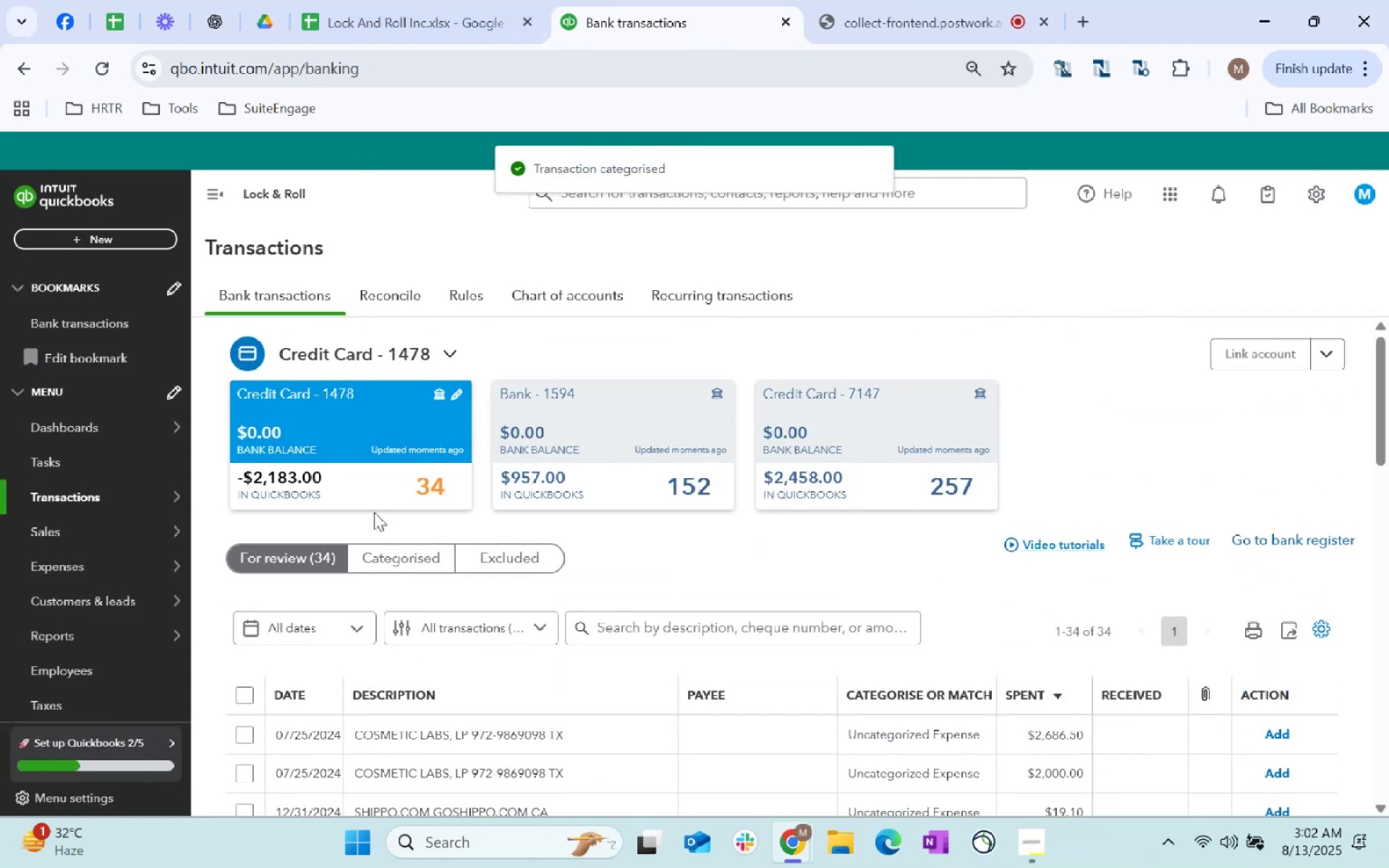 
scroll: coordinate [821, 584], scroll_direction: down, amount: 39.0
 